 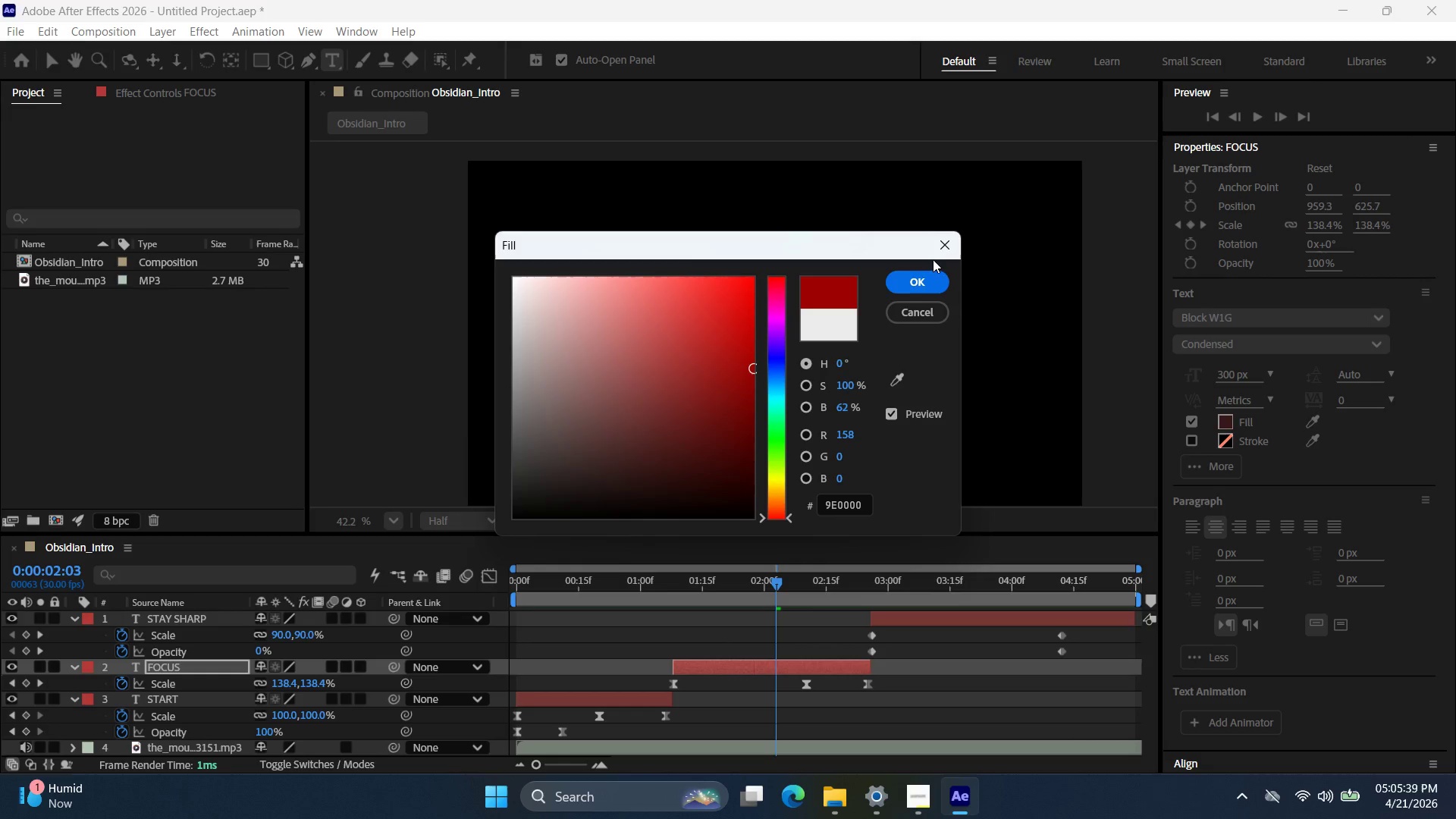 
left_click([927, 278])
 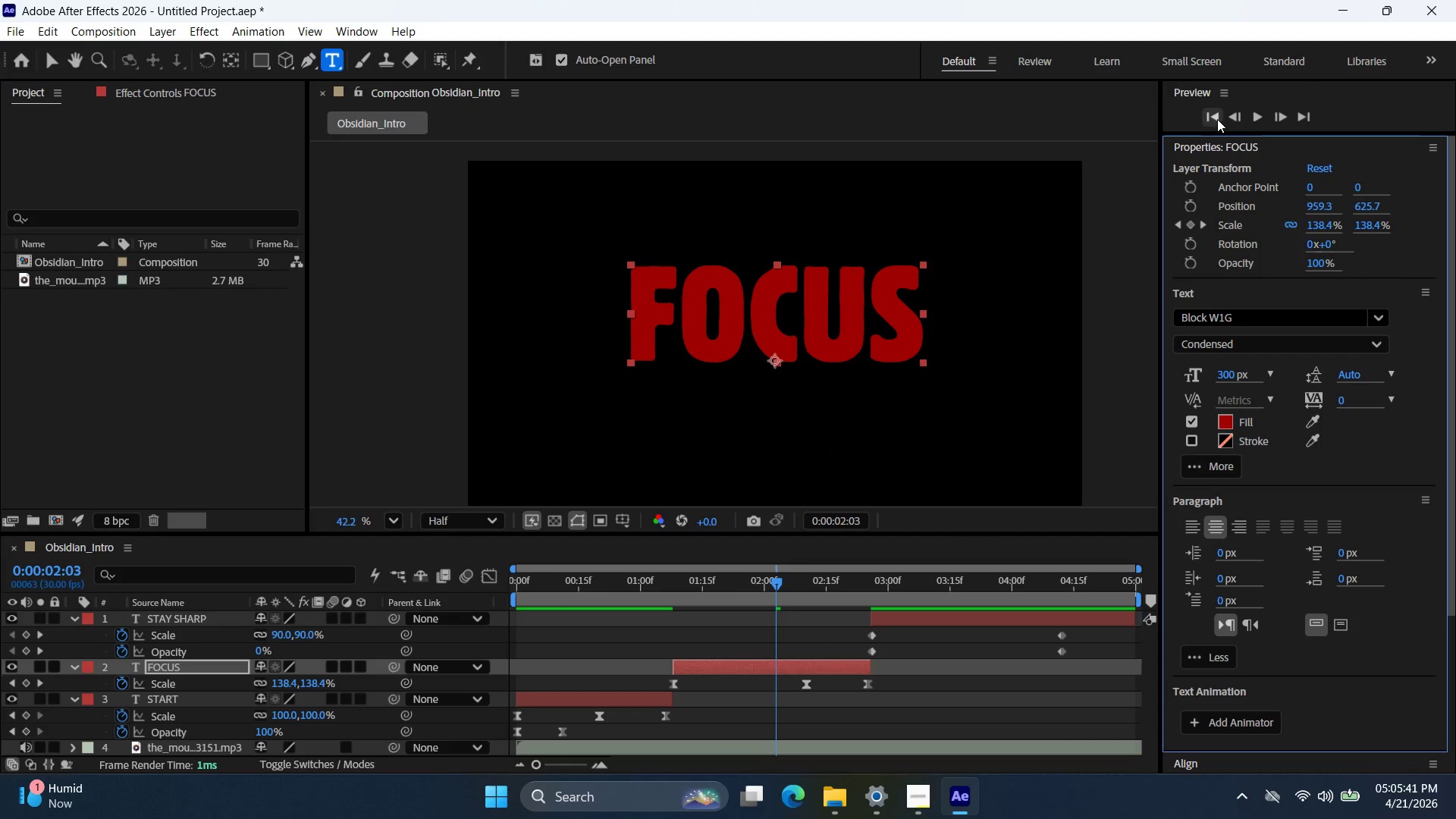 
double_click([1255, 116])
 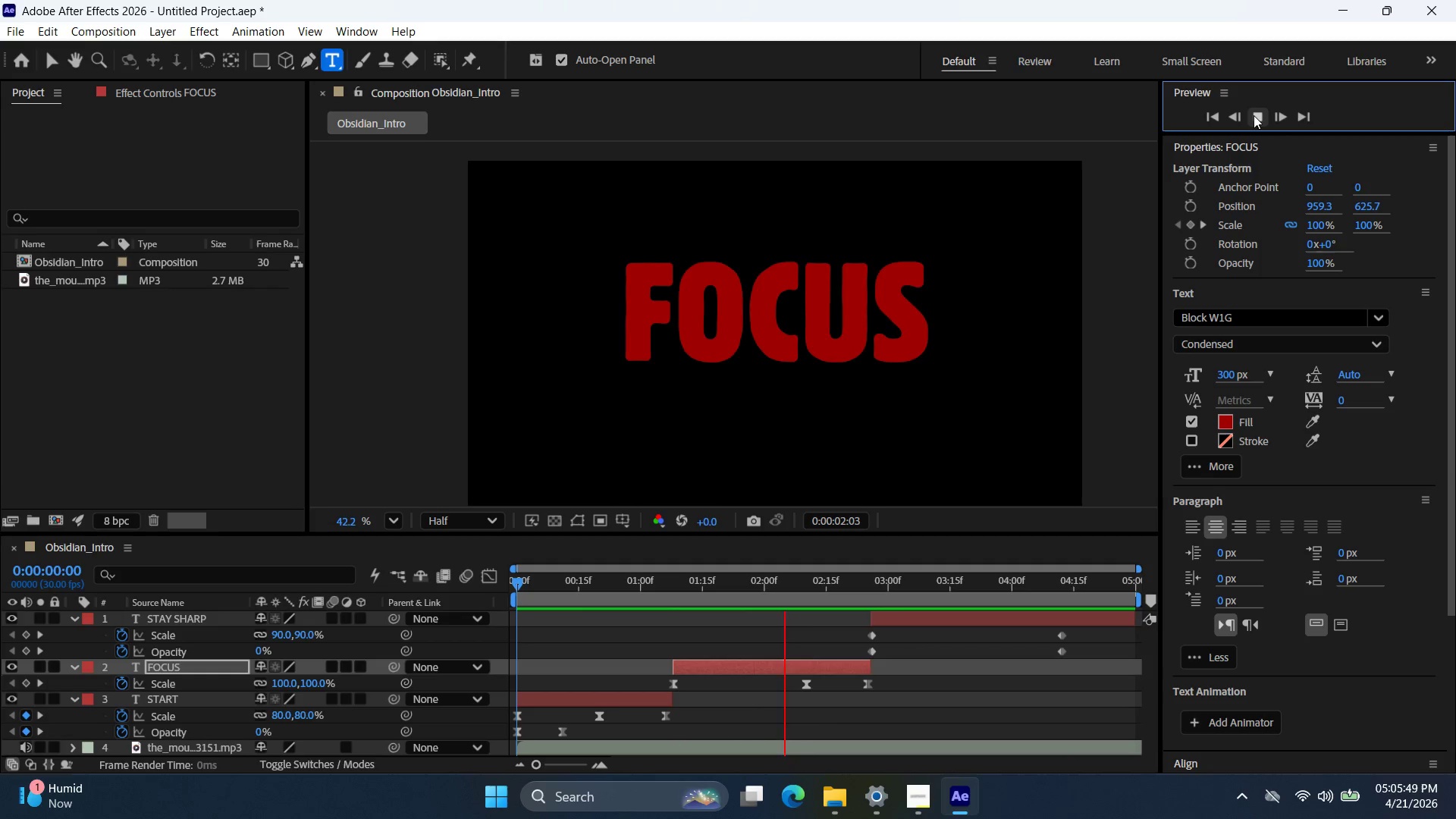 
wait(12.36)
 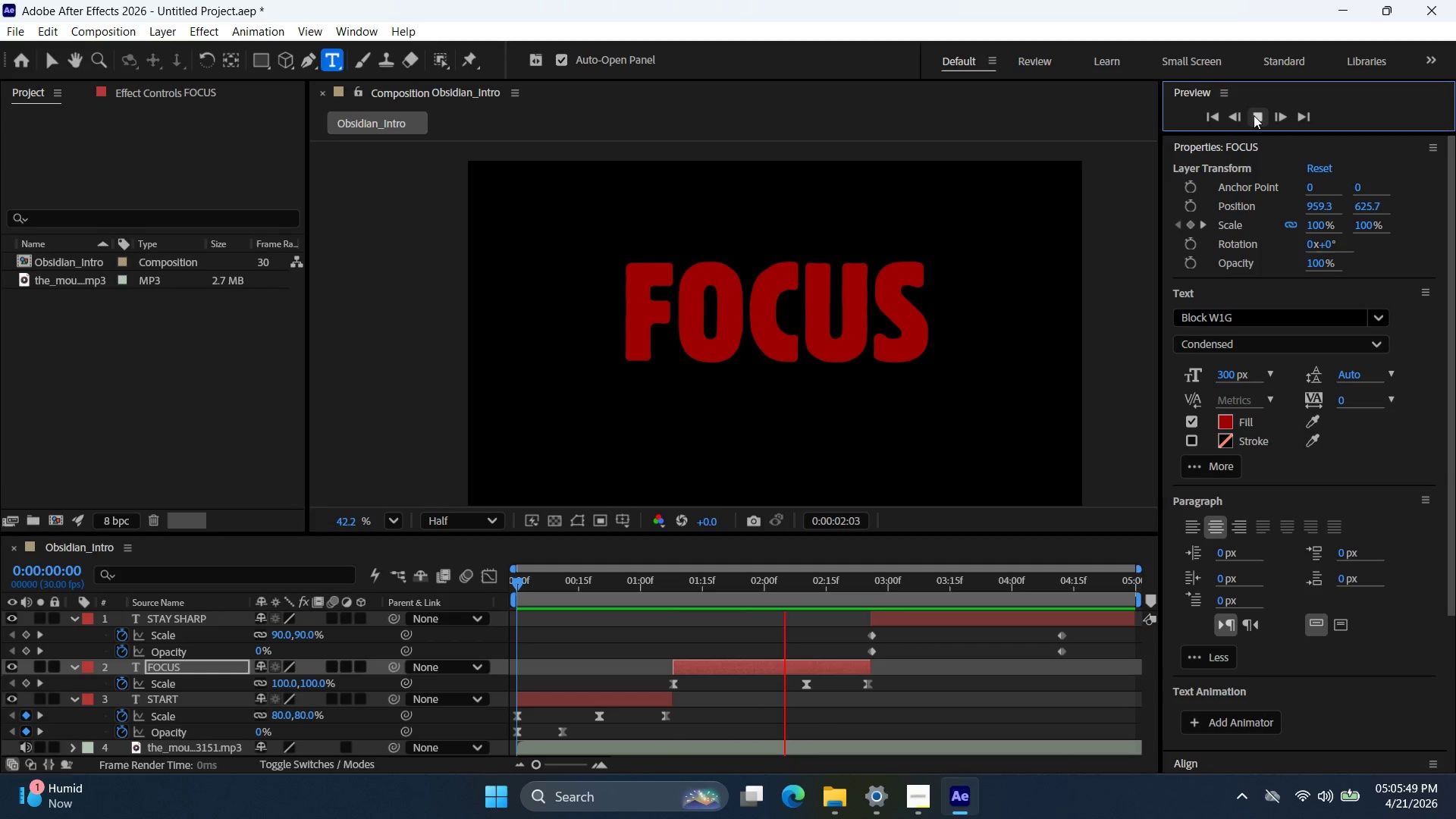 
left_click([1254, 116])
 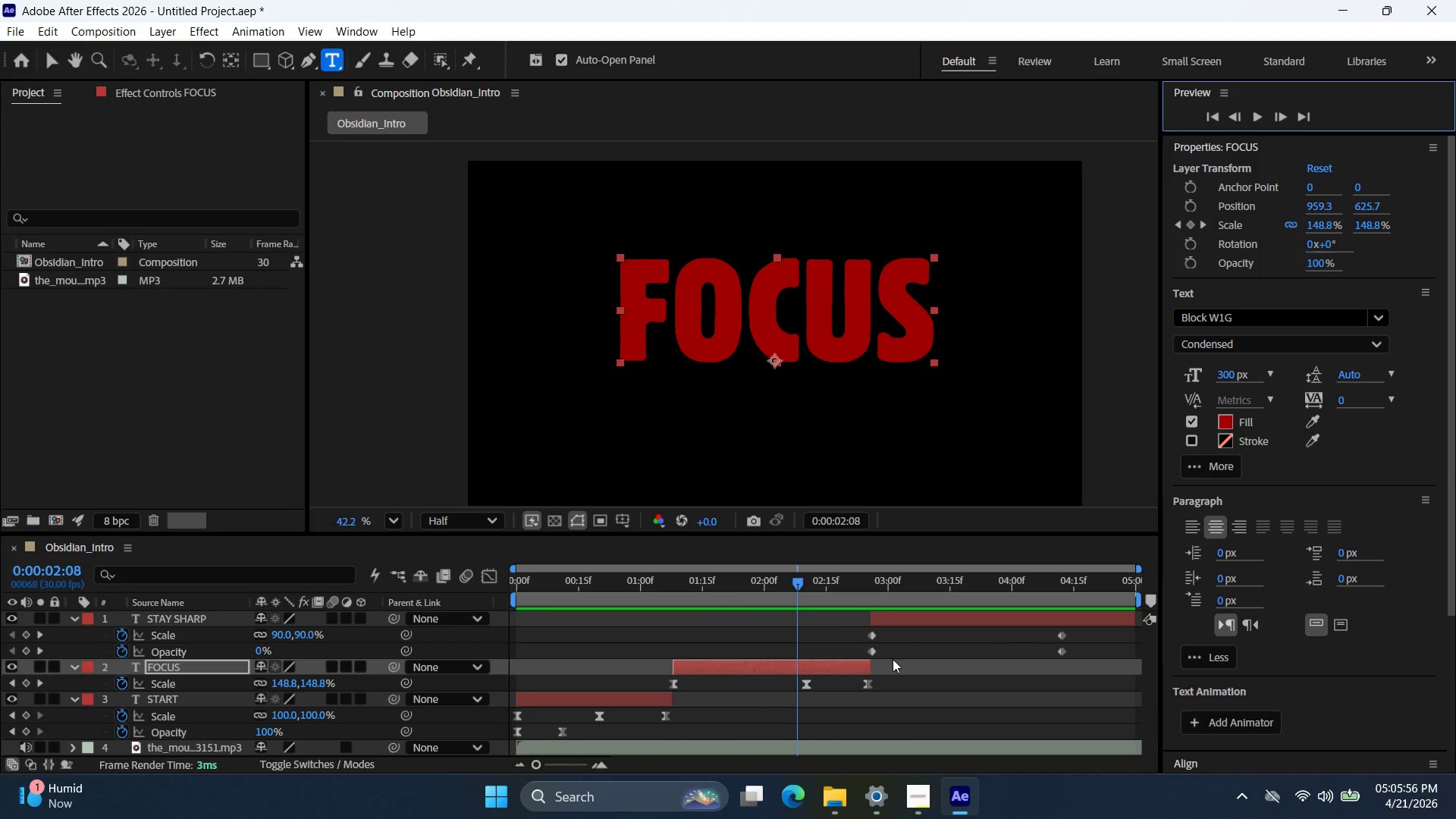 
scroll: coordinate [1100, 720], scroll_direction: down, amount: 3.0
 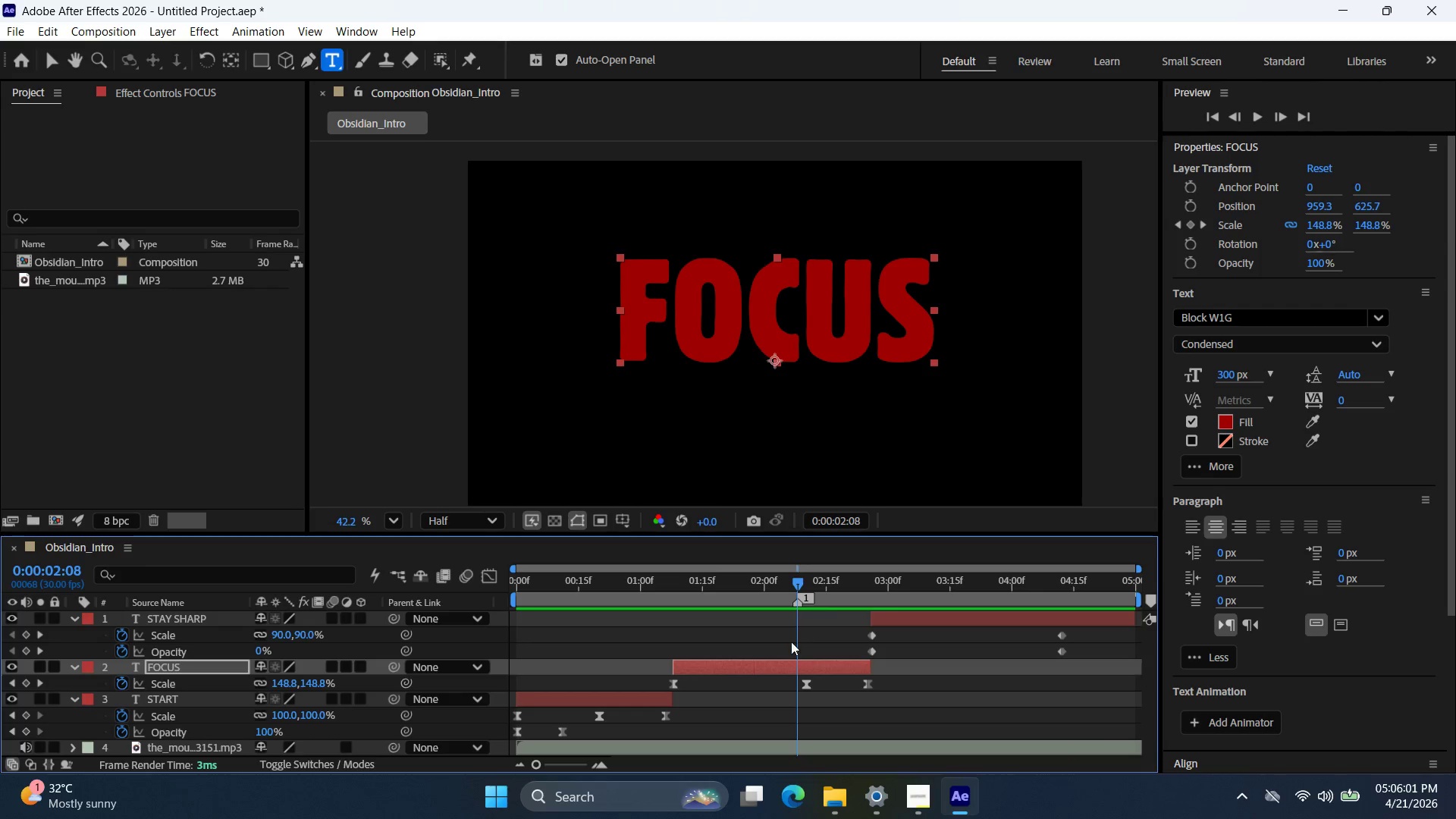 
left_click([798, 635])
 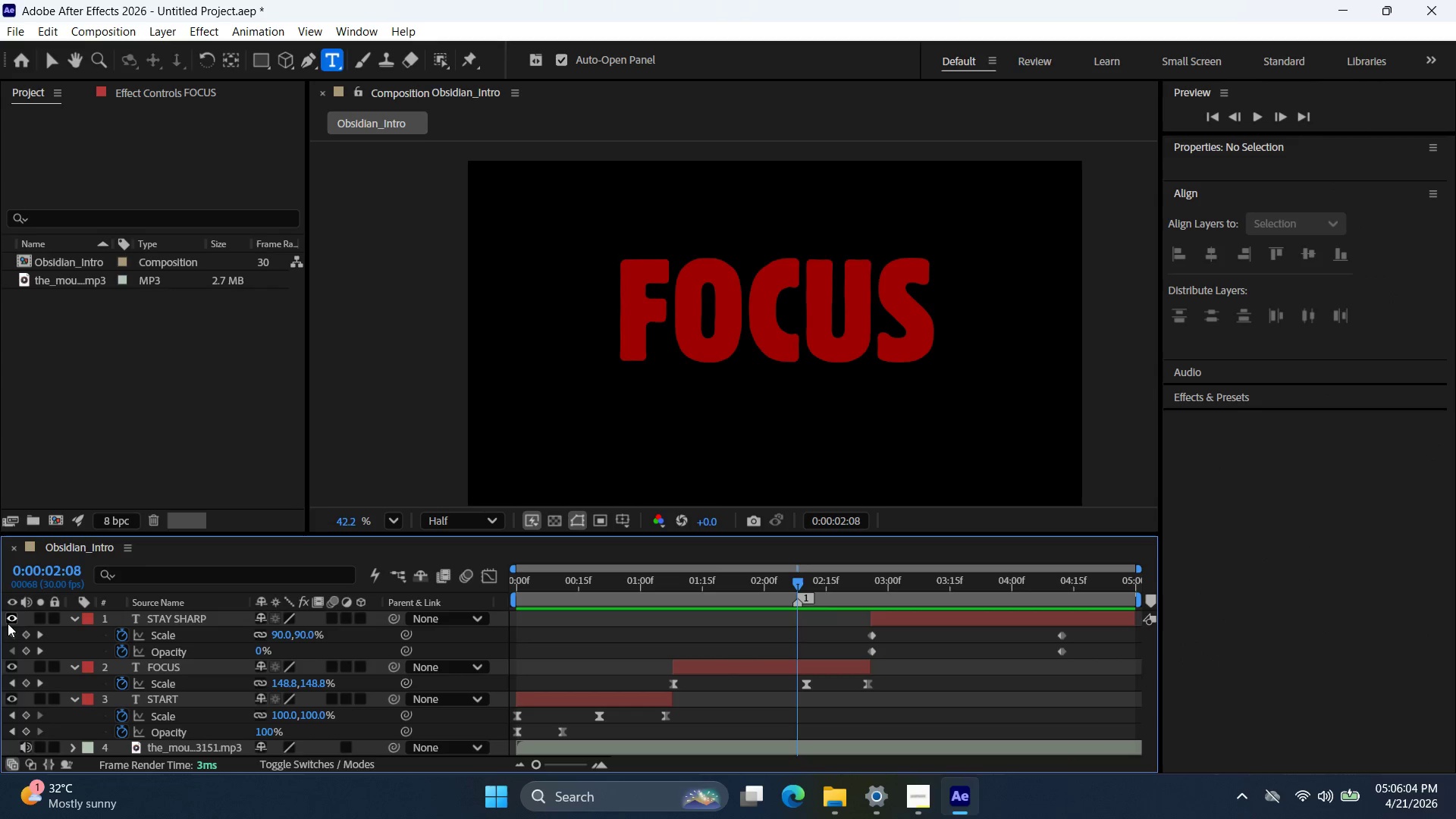 
key(U)
 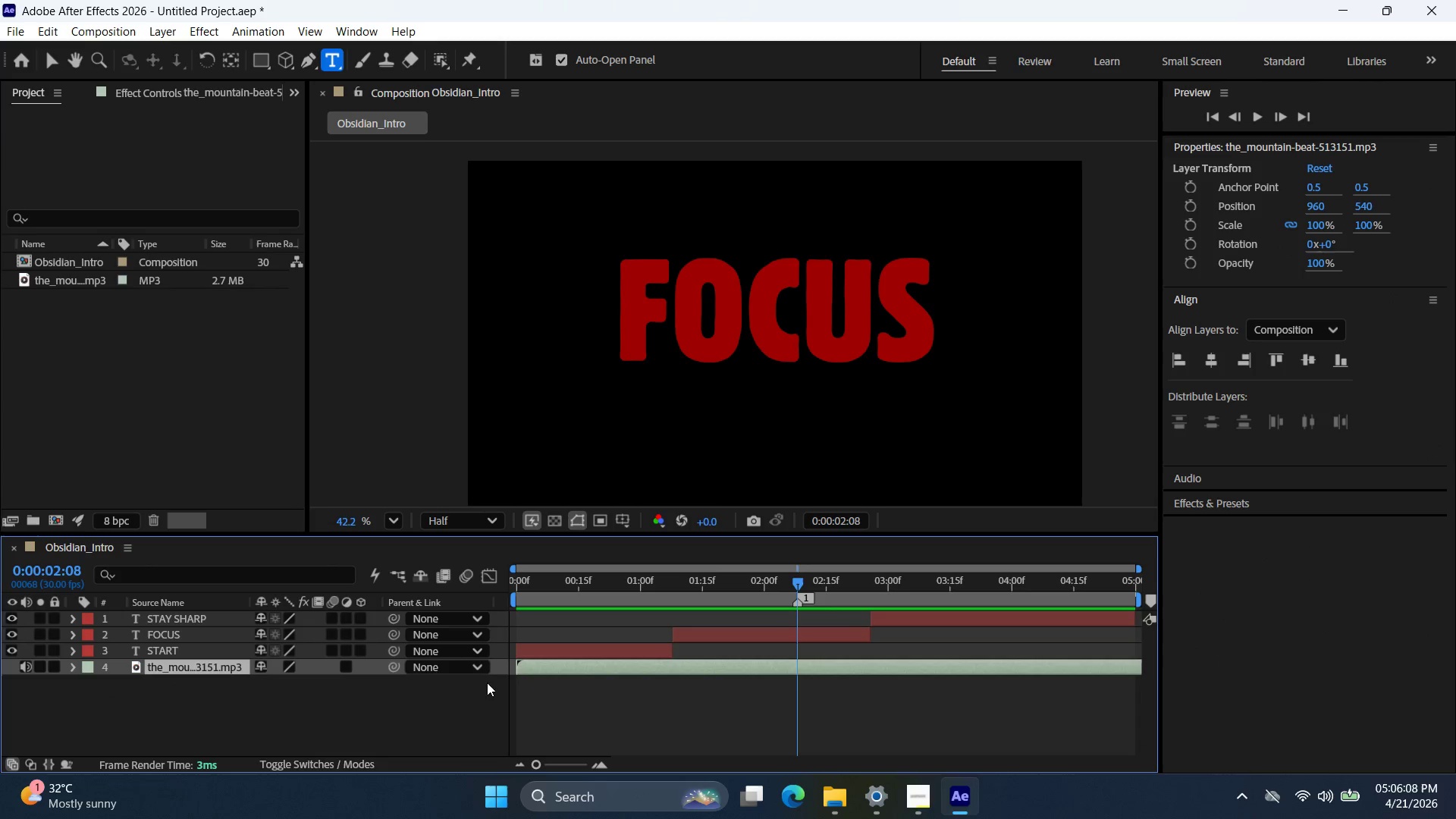 
left_click_drag(start_coordinate=[520, 663], to_coordinate=[502, 667])
 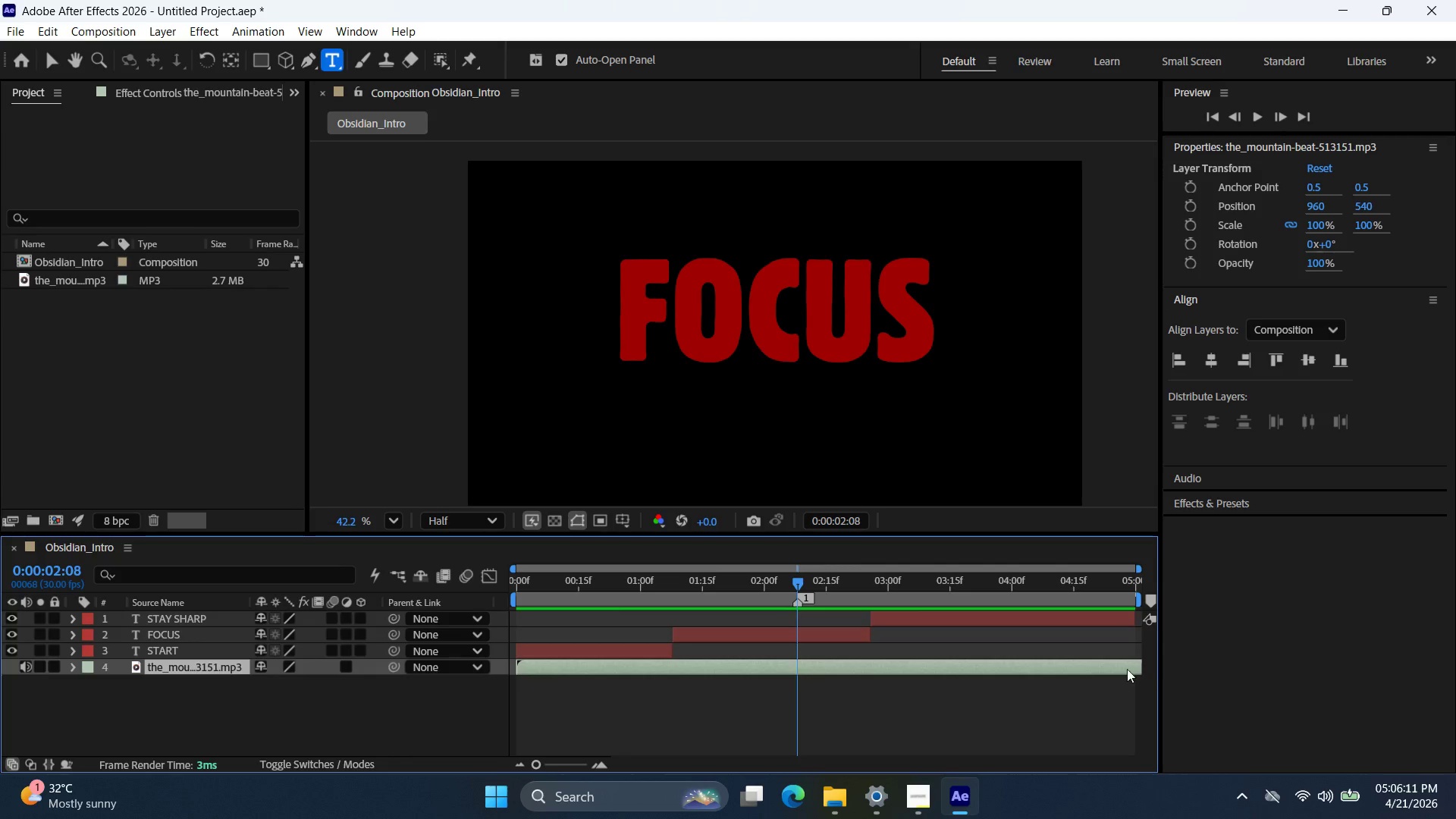 
left_click([1124, 667])
 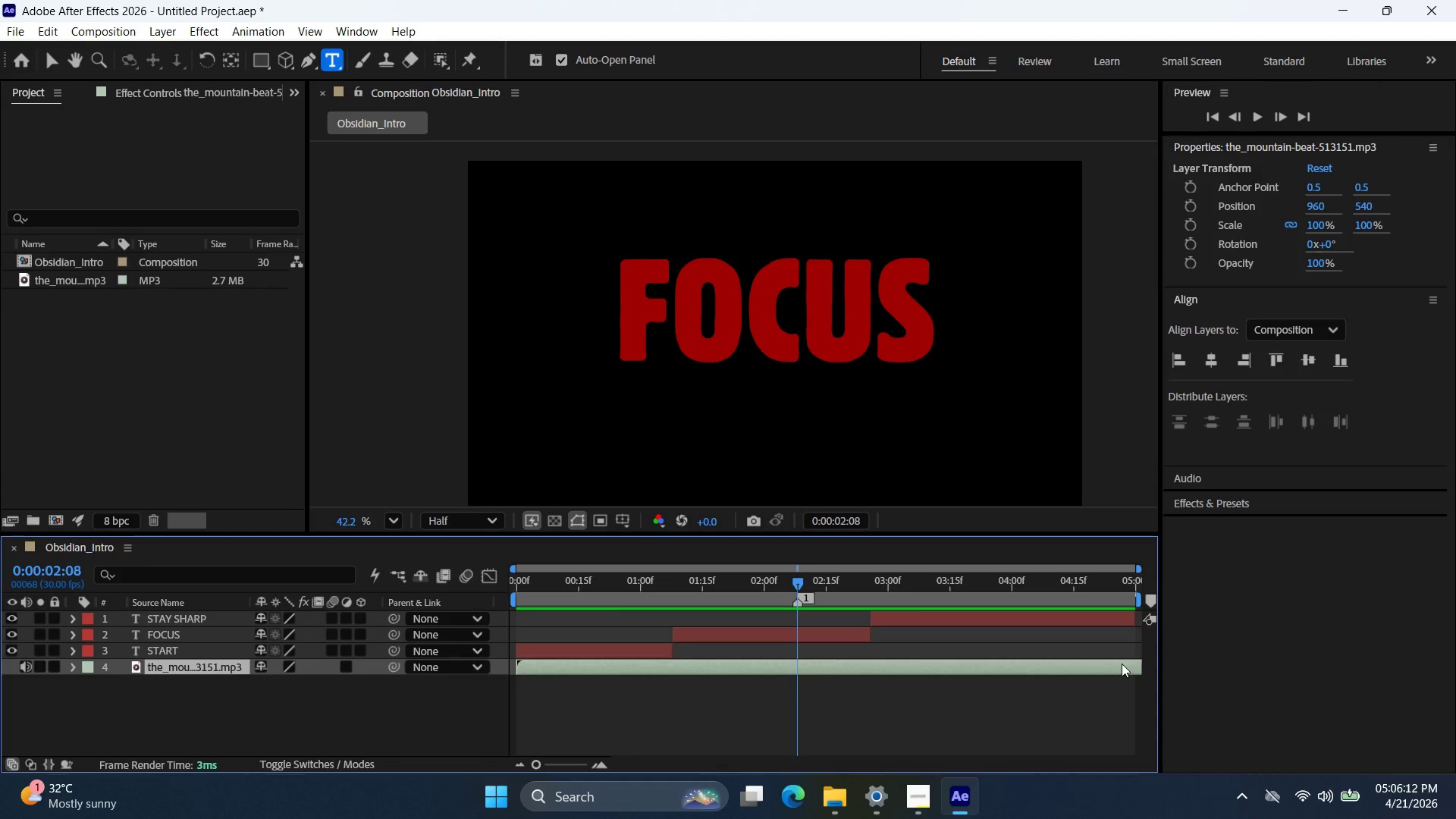 
double_click([1120, 664])
 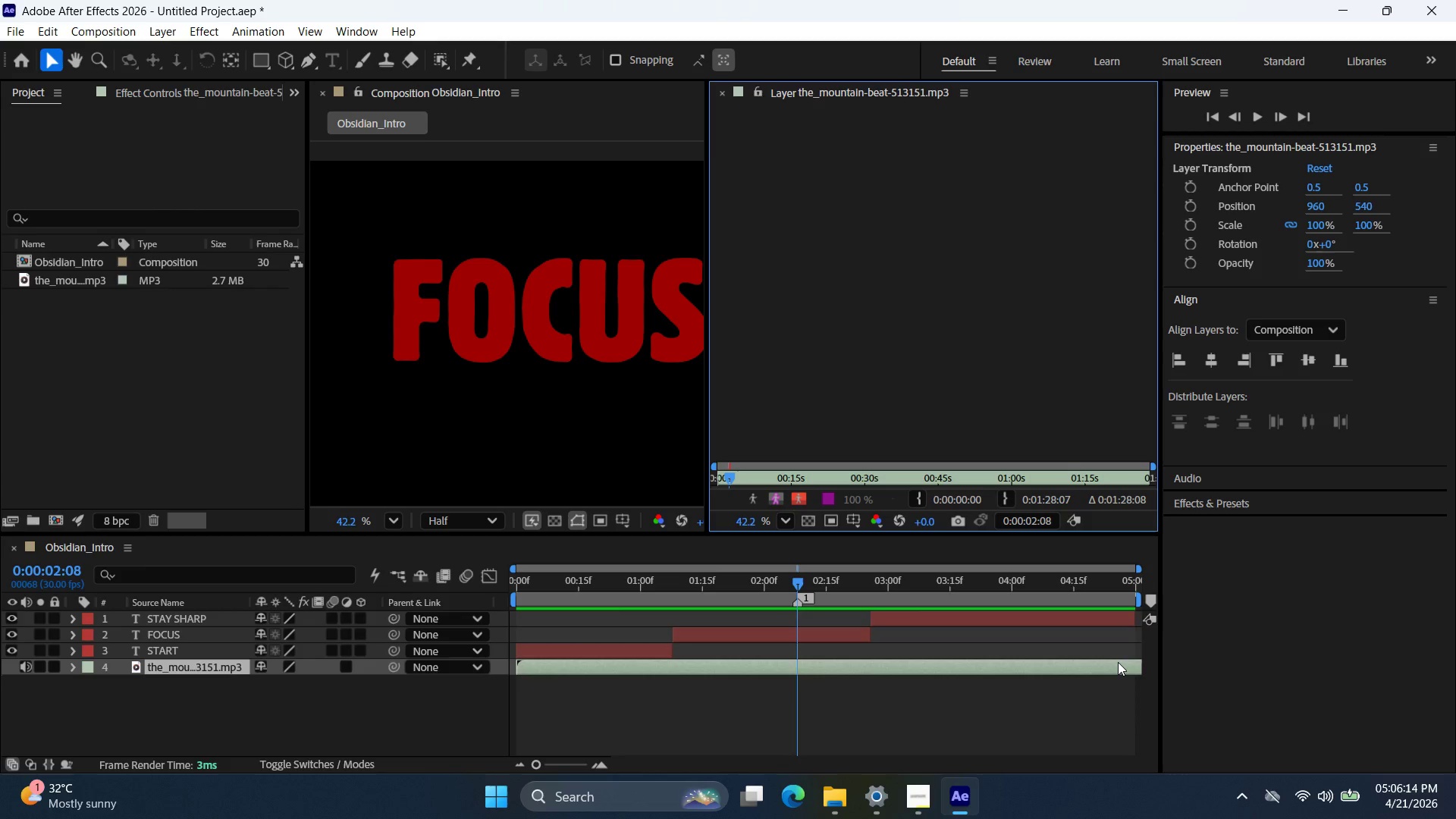 
double_click([1119, 662])
 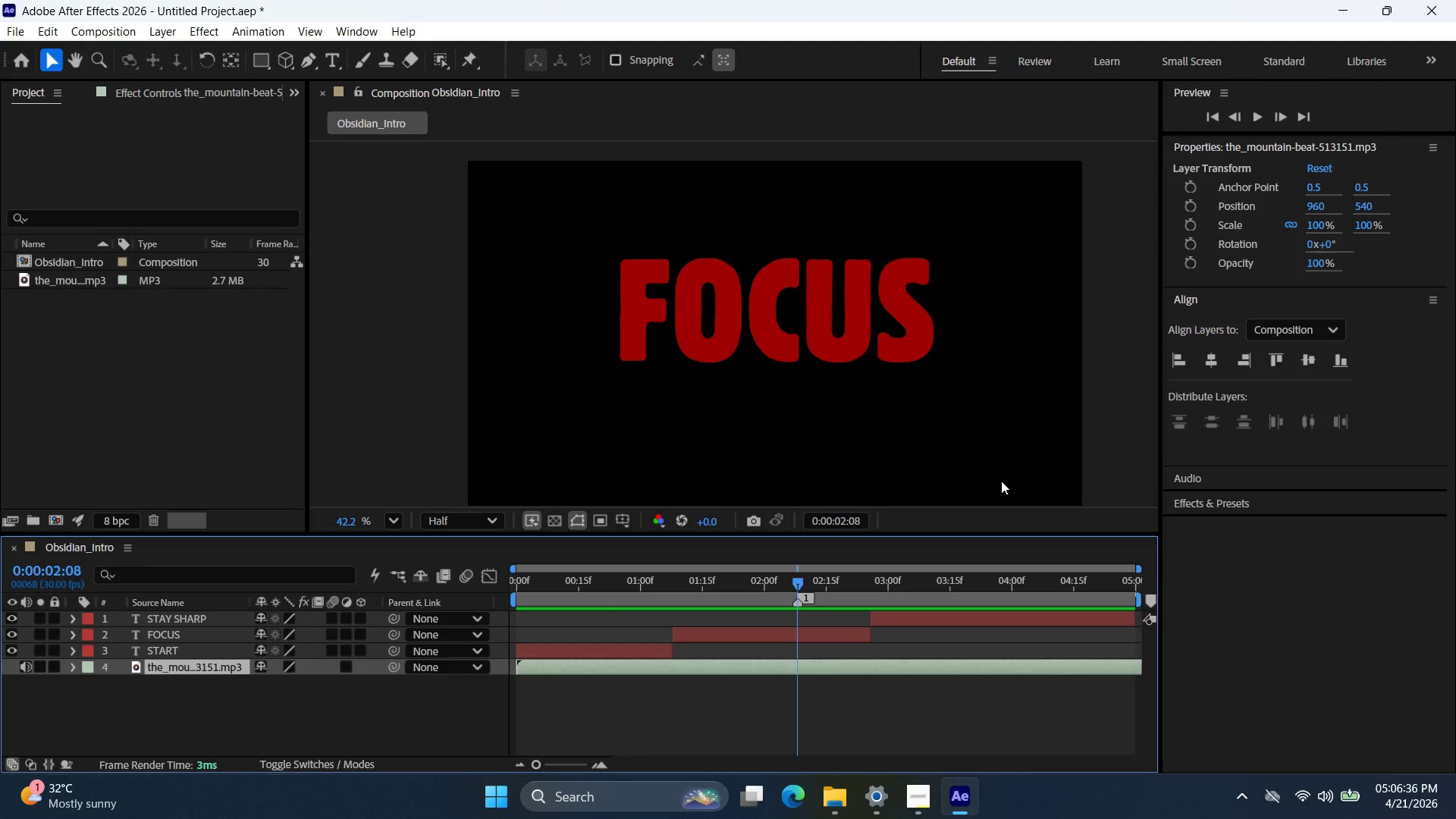 
wait(26.09)
 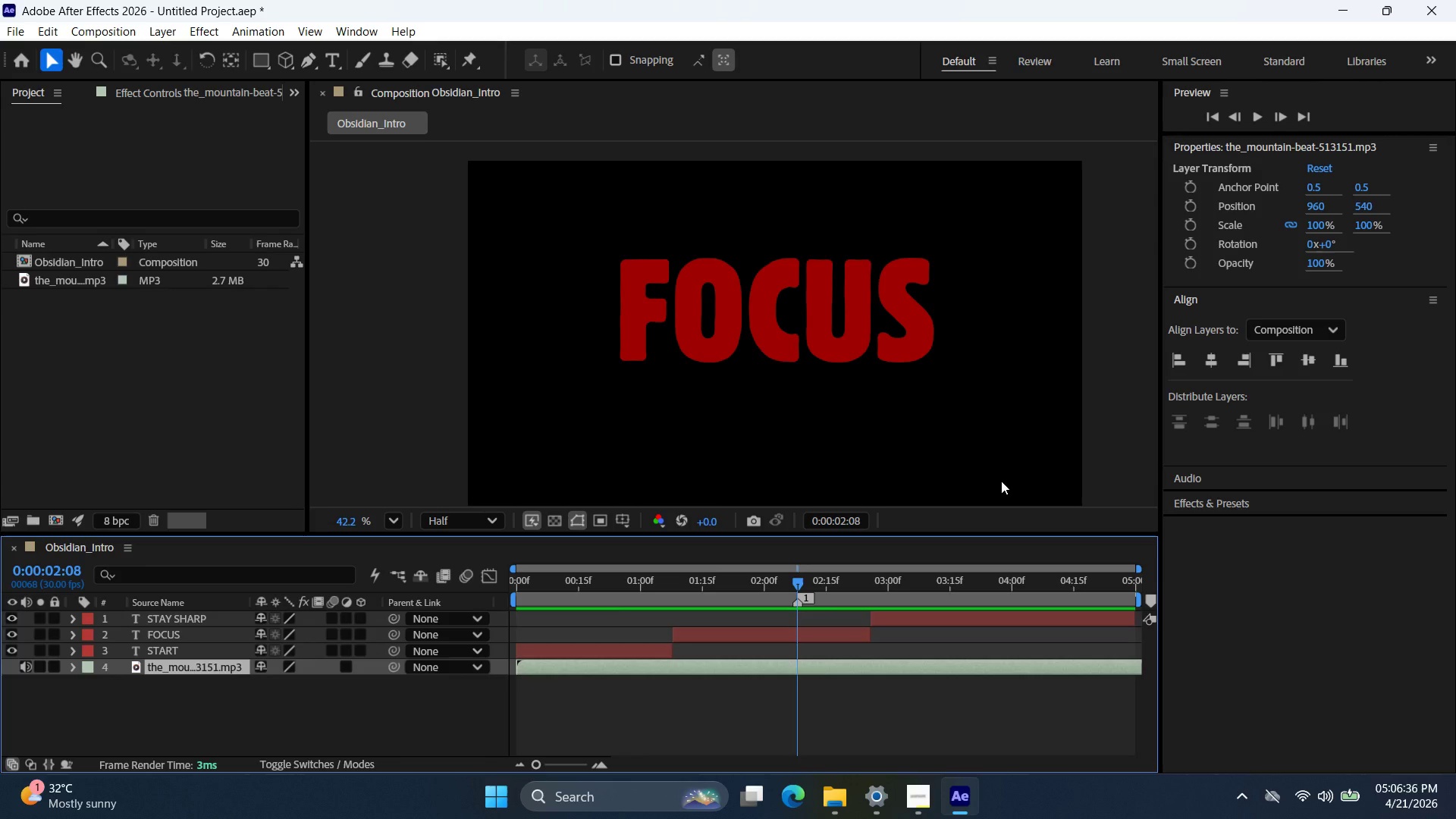 
key(L)
 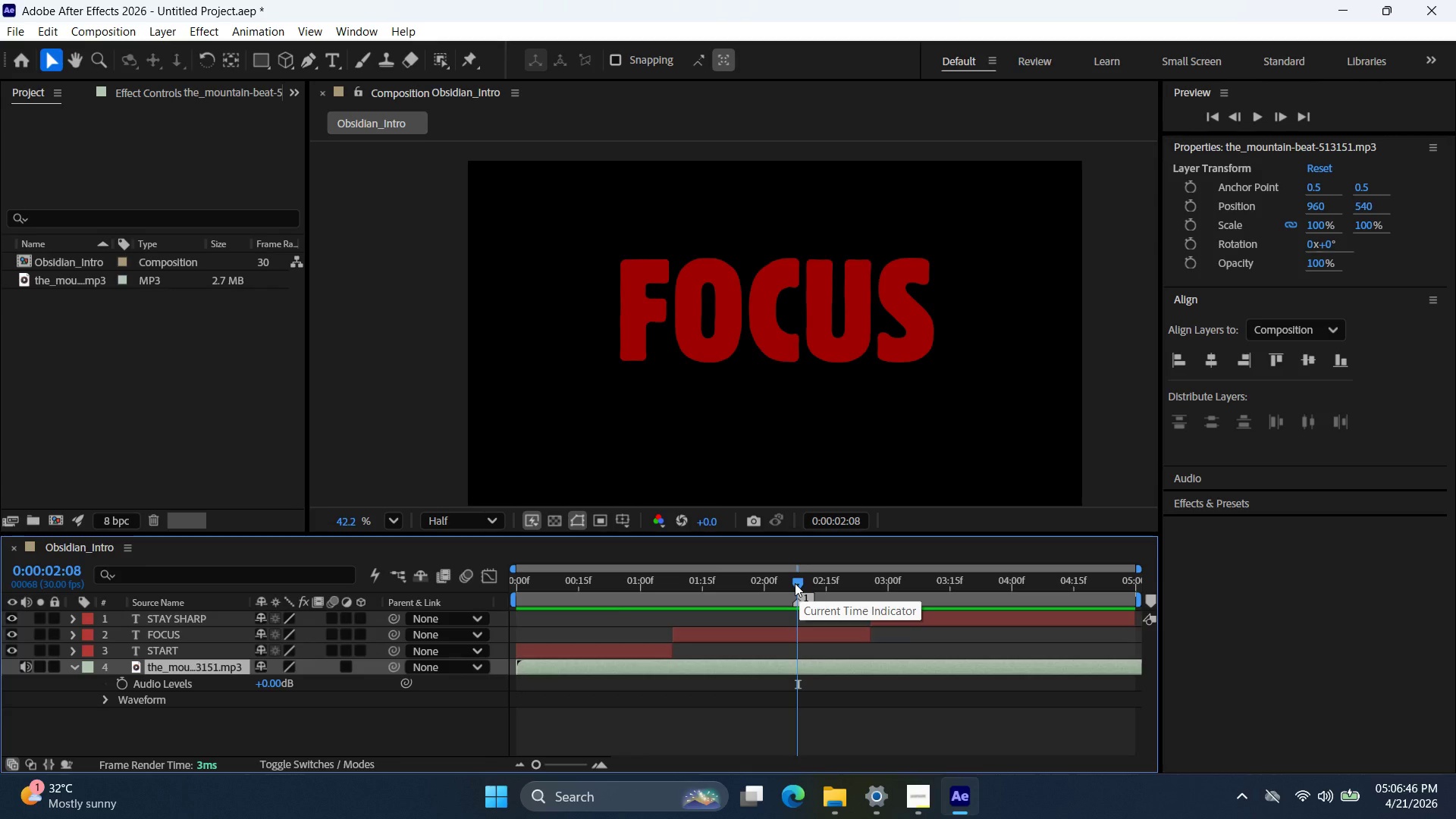 
wait(6.78)
 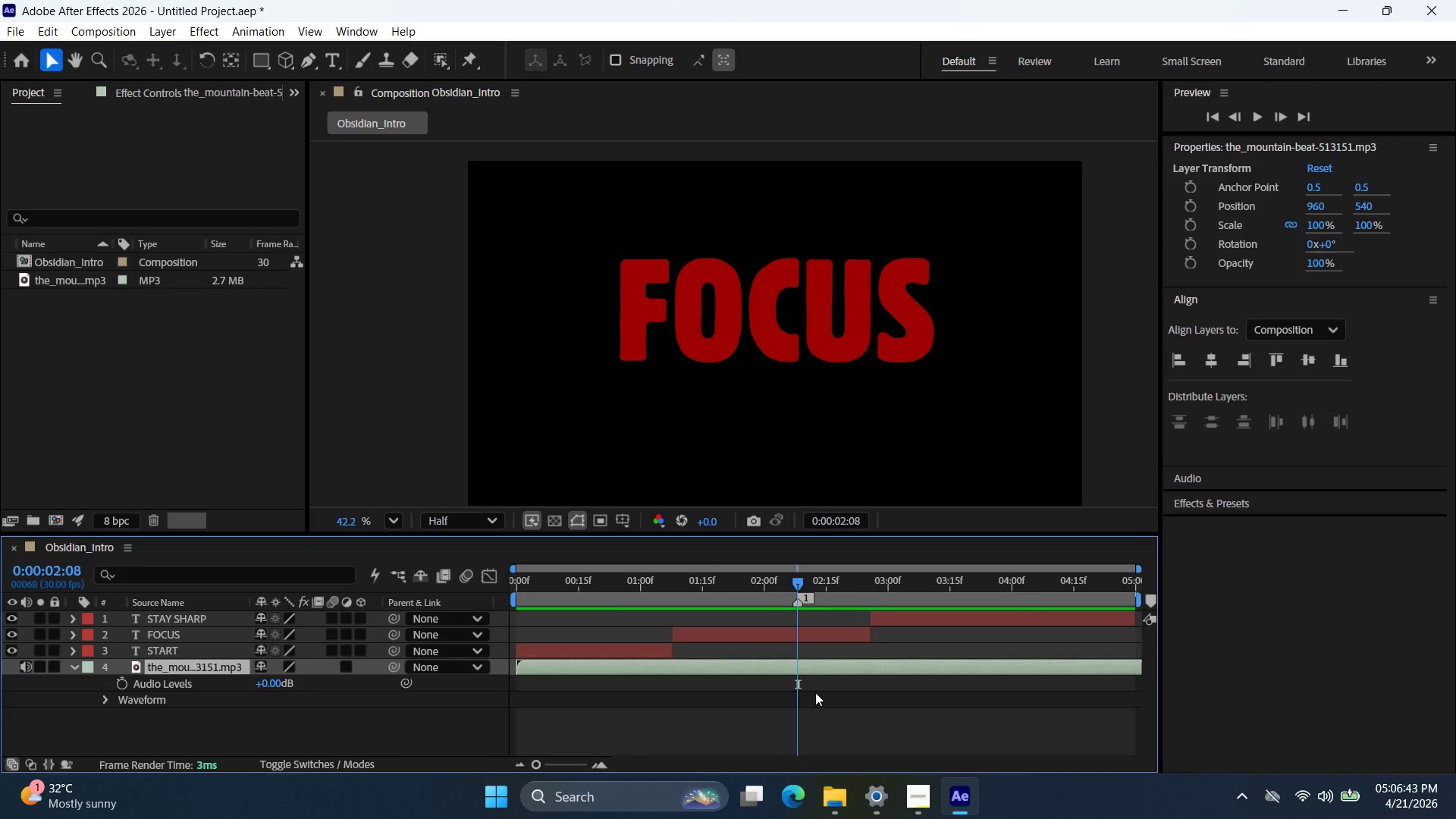 
left_click_drag(start_coordinate=[795, 583], to_coordinate=[1078, 624])
 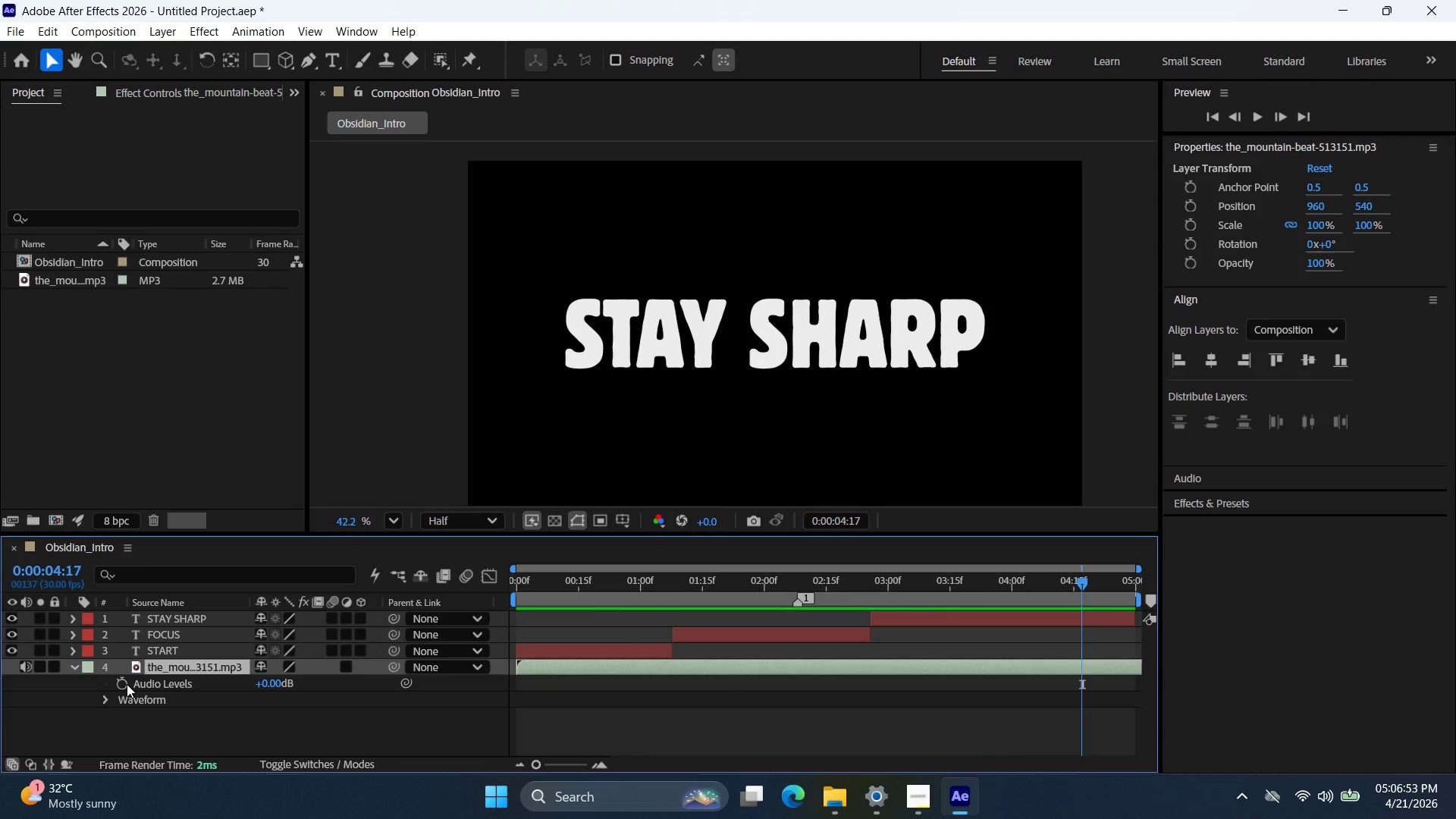 
left_click([123, 685])
 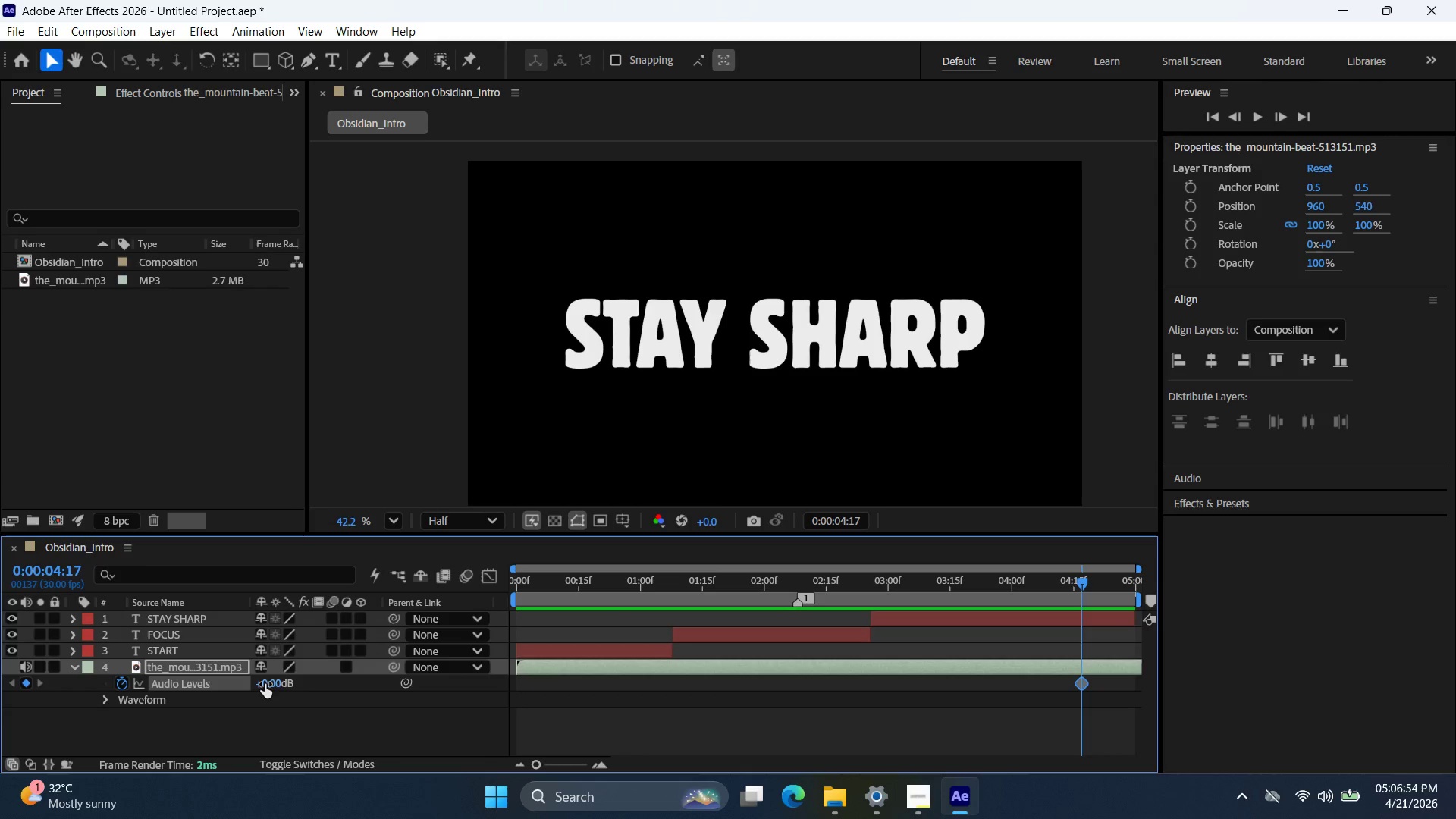 
double_click([265, 683])
 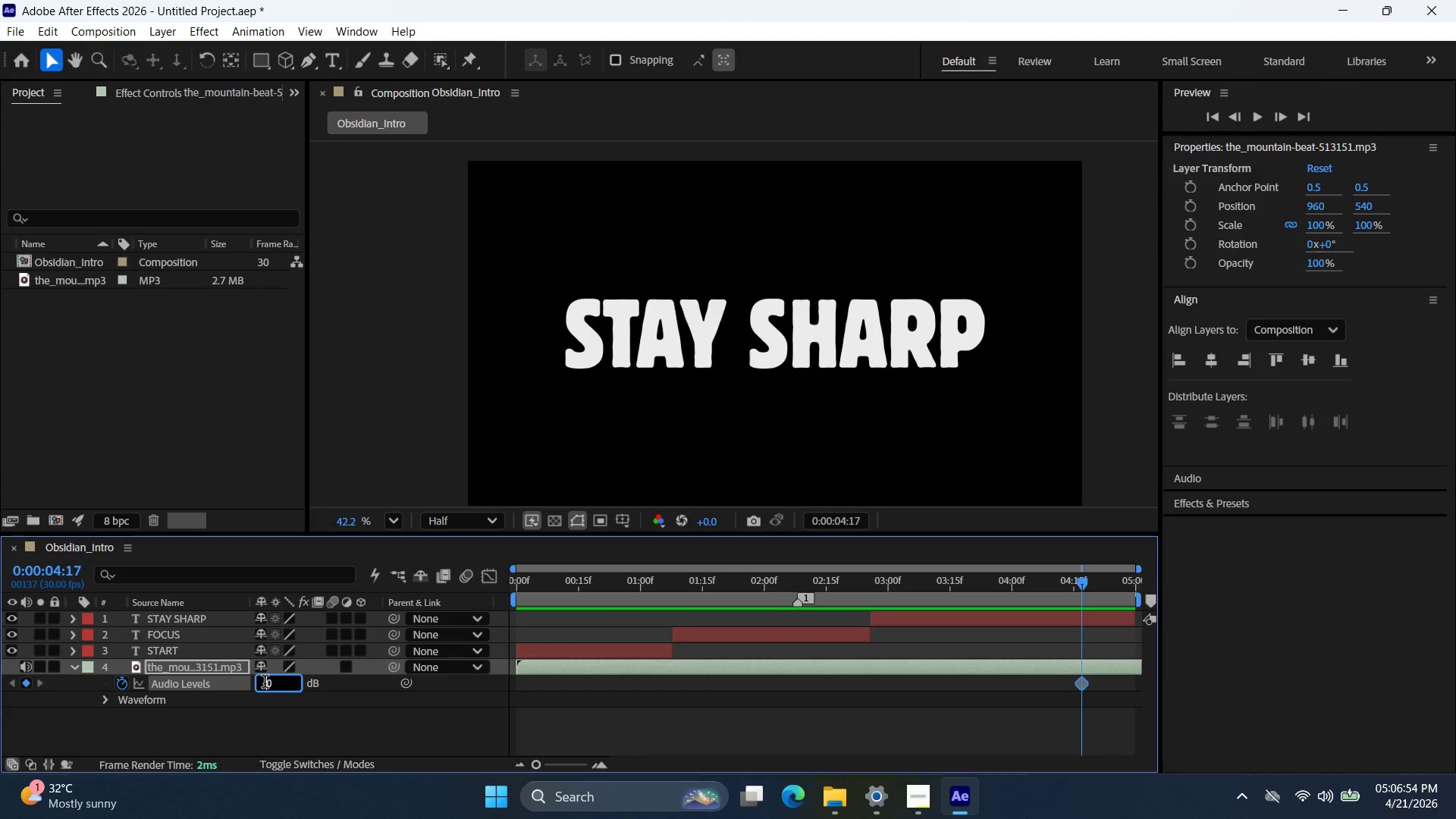 
triple_click([265, 681])
 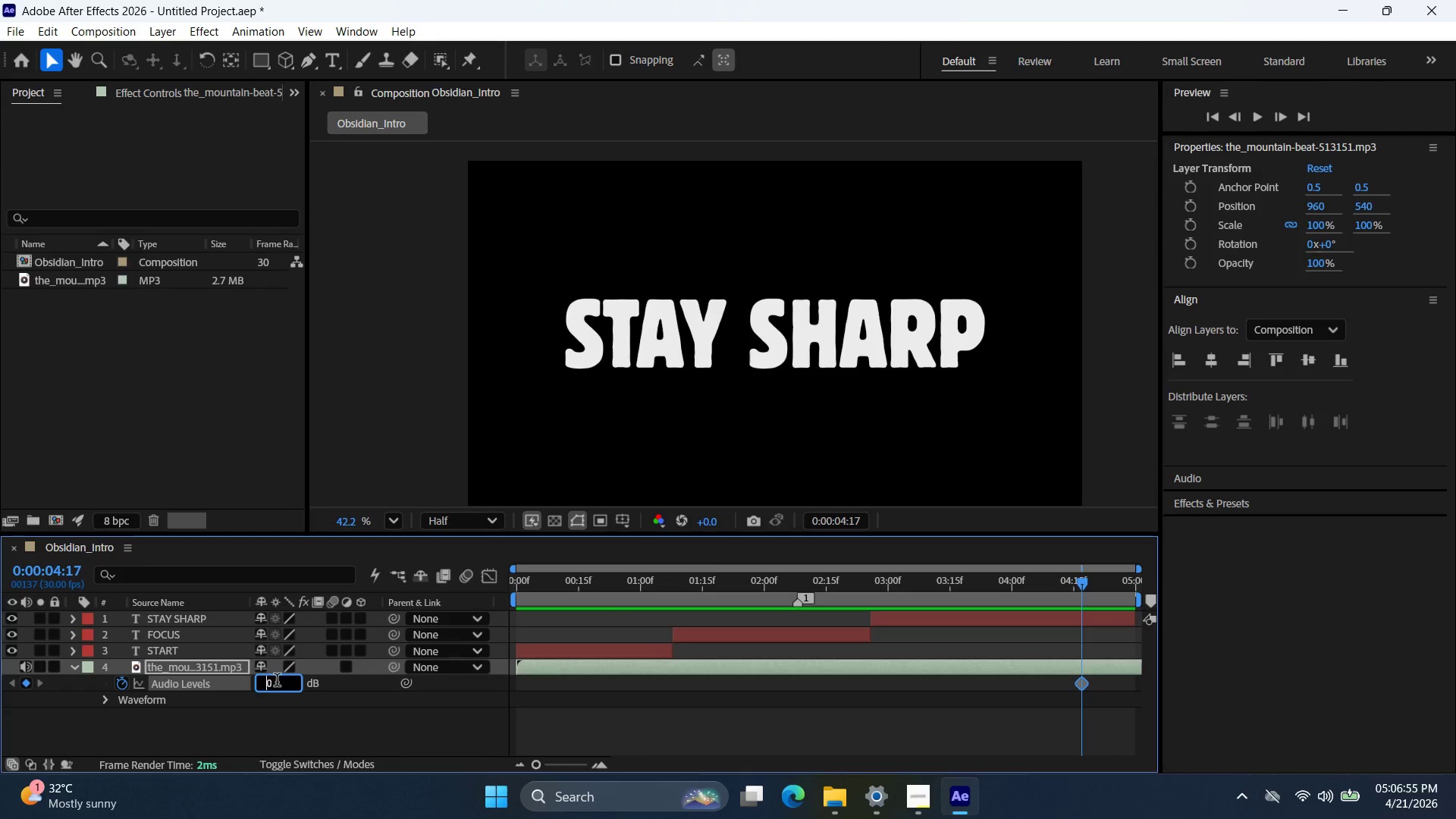 
left_click_drag(start_coordinate=[277, 682], to_coordinate=[233, 682])
 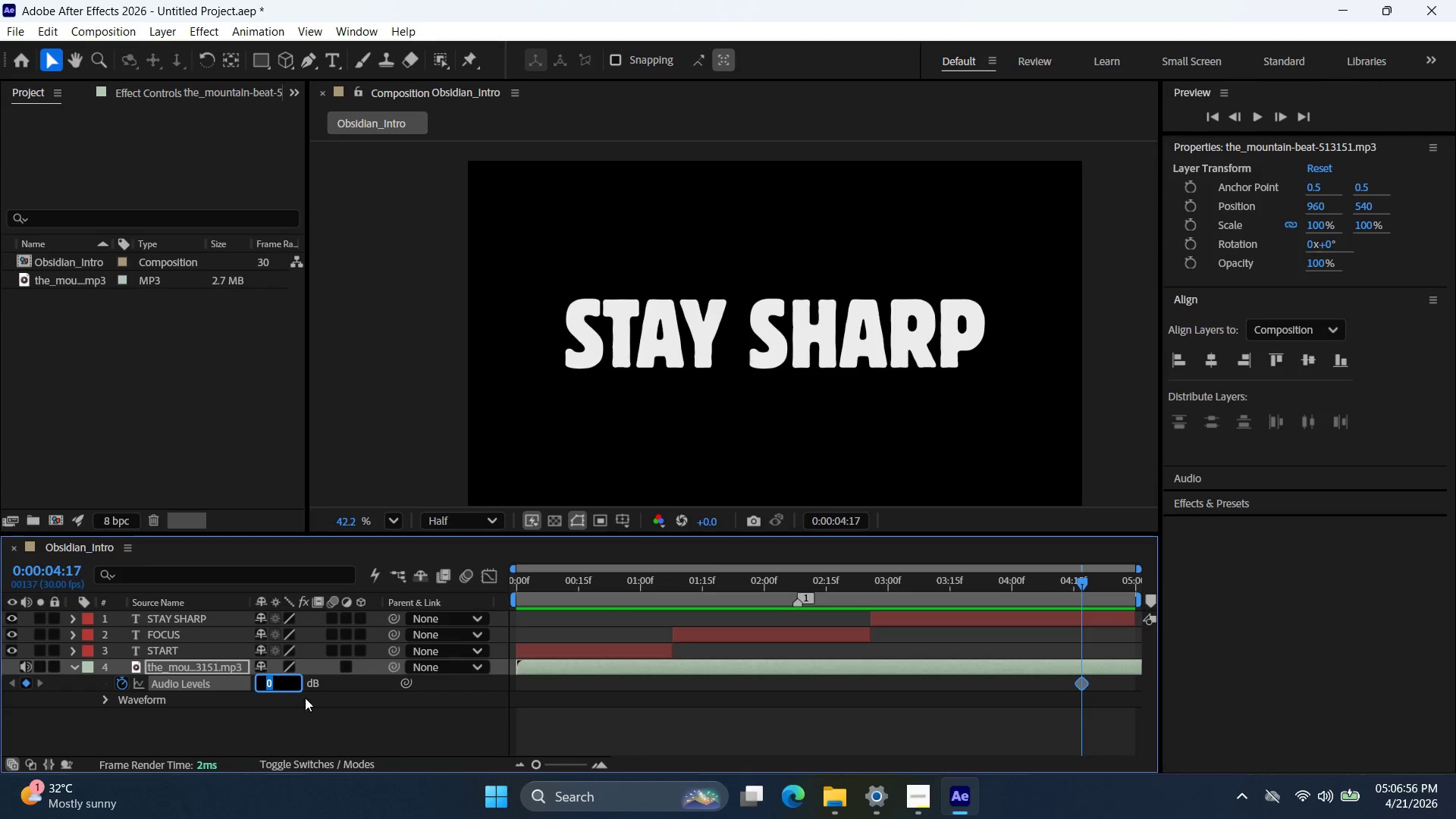 
left_click([340, 703])
 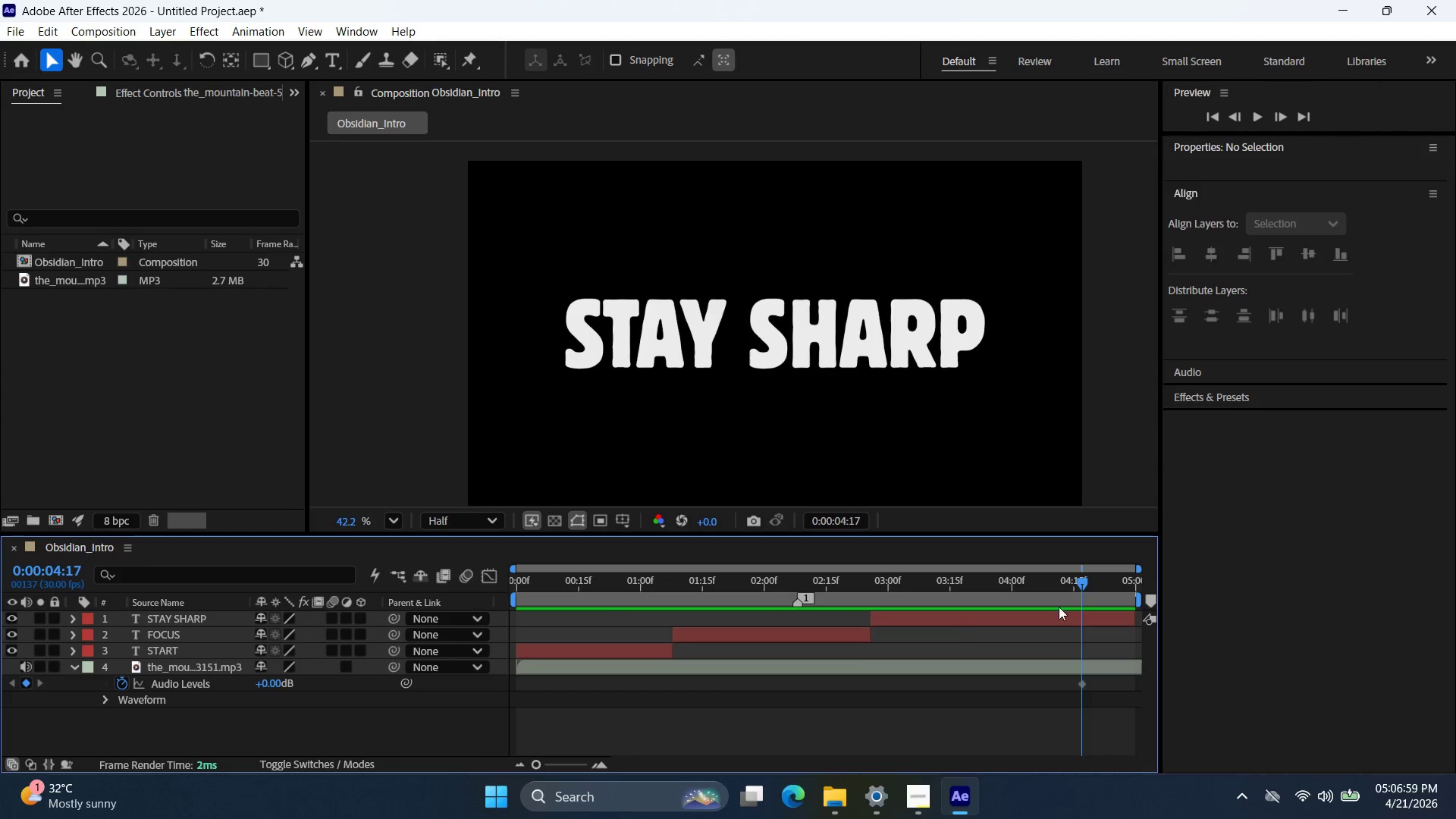 
left_click_drag(start_coordinate=[1085, 585], to_coordinate=[1138, 593])
 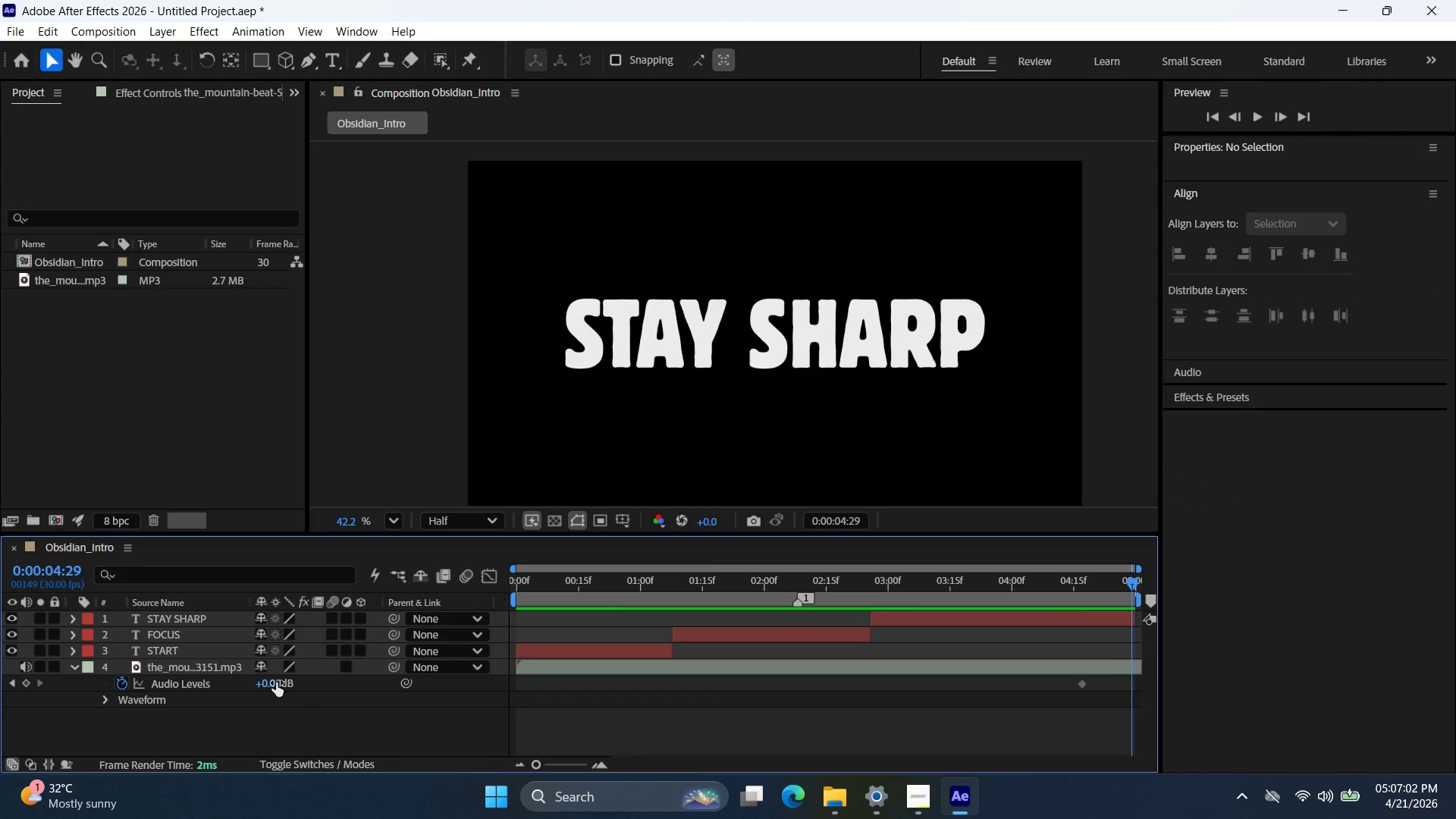 
left_click([276, 682])
 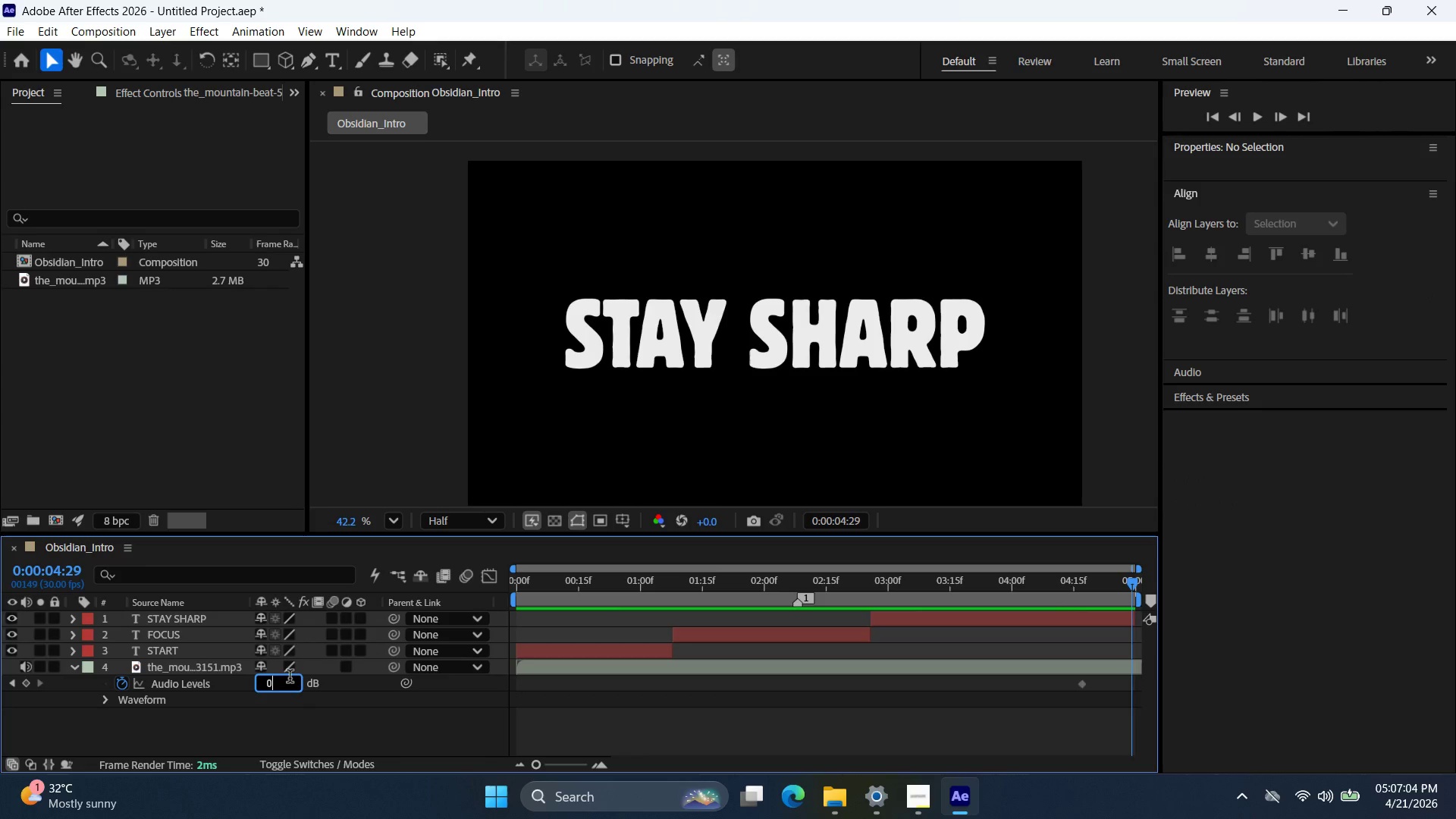 
key(NumpadSubtract)
 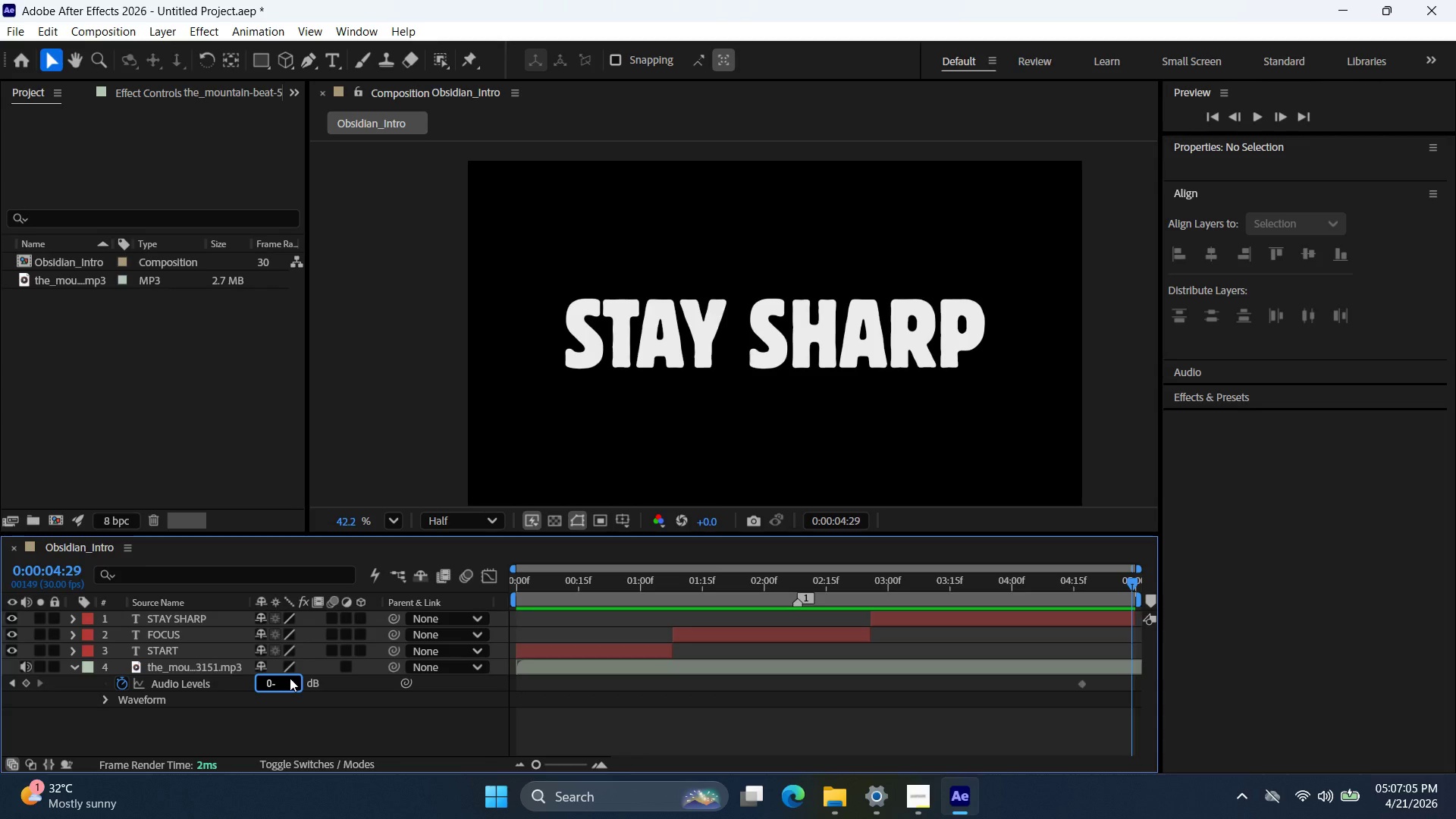 
key(Backspace)
 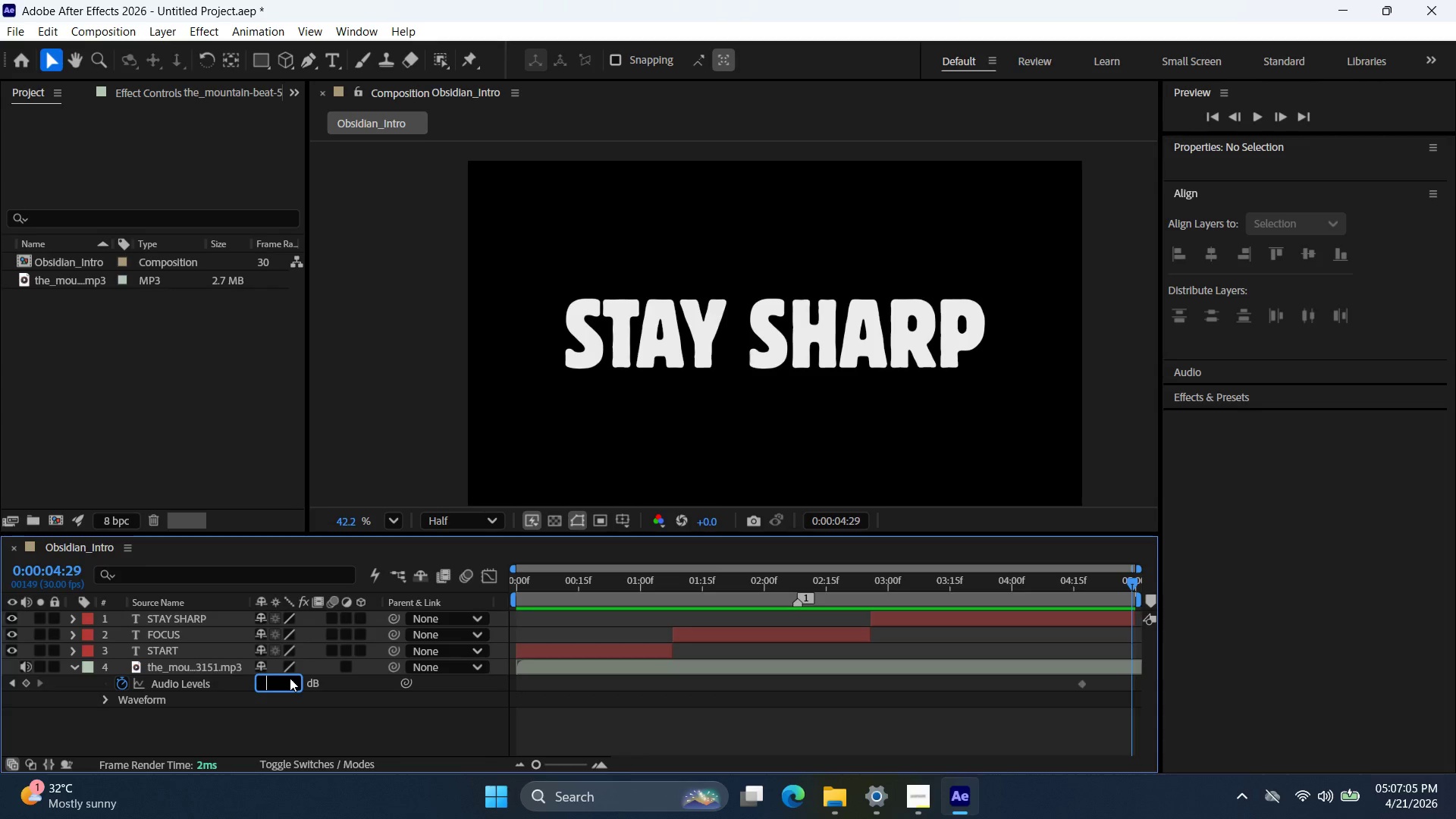 
key(Backspace)
 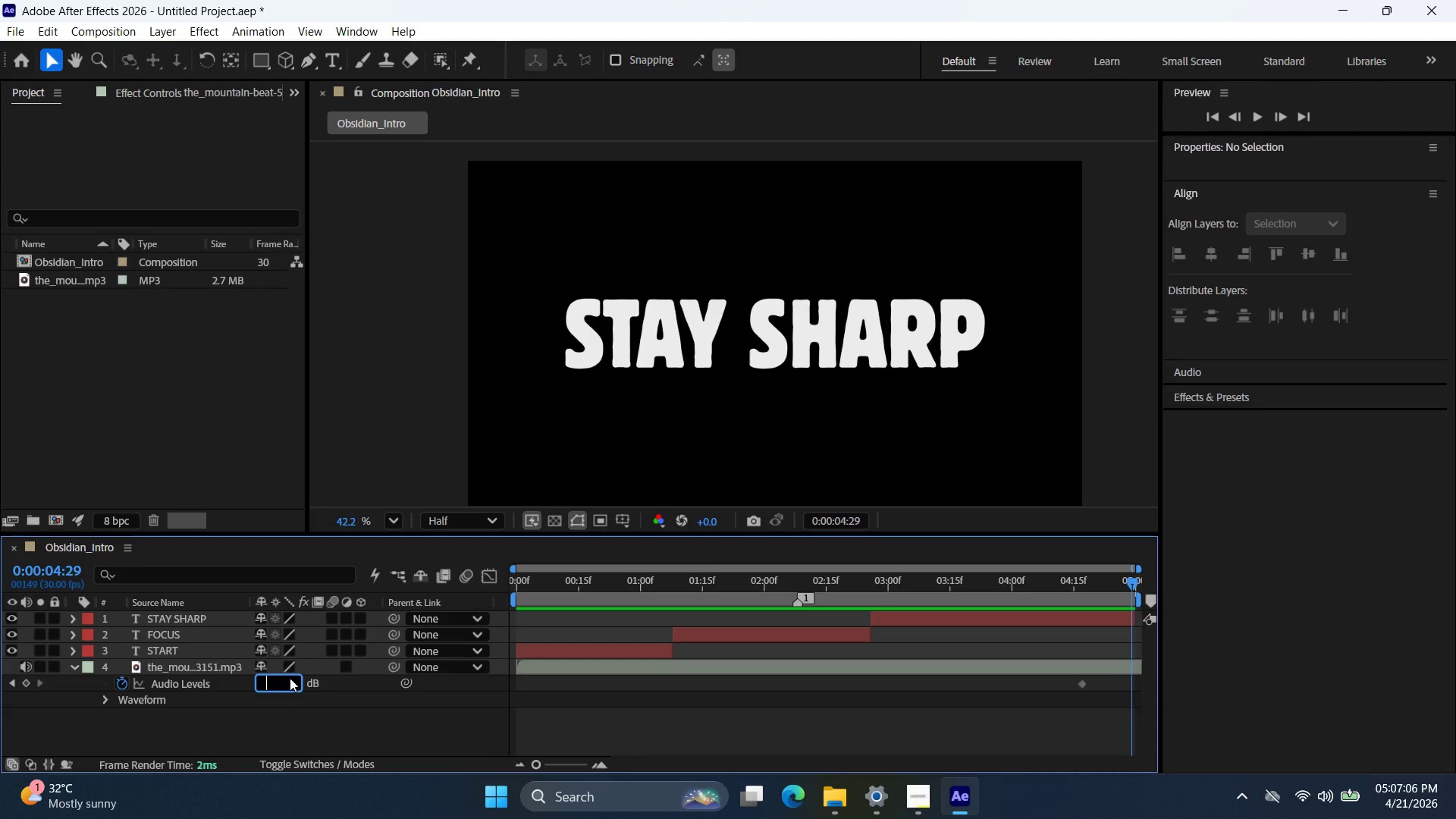 
key(NumpadSubtract)
 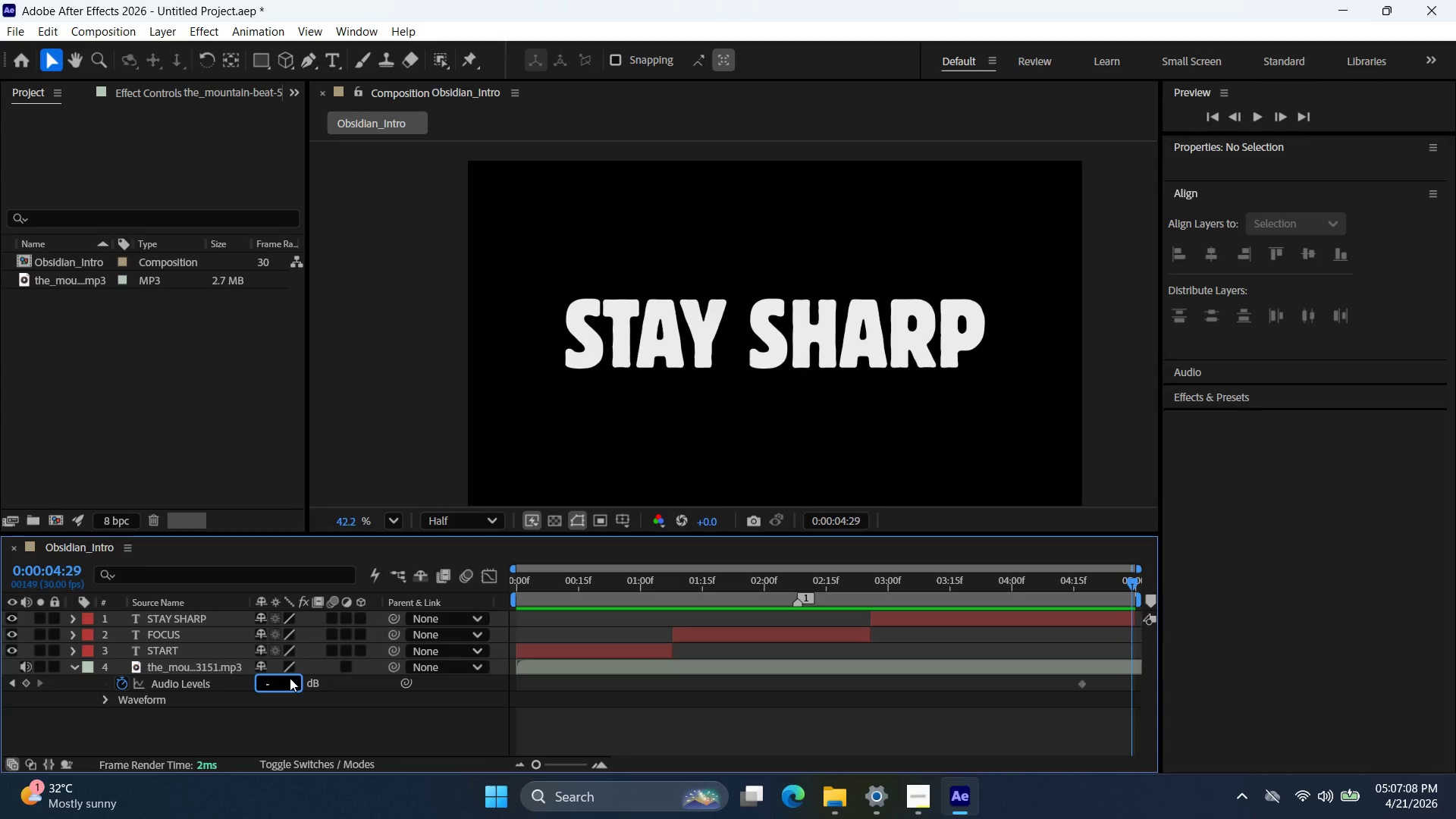 
key(Numpad3)
 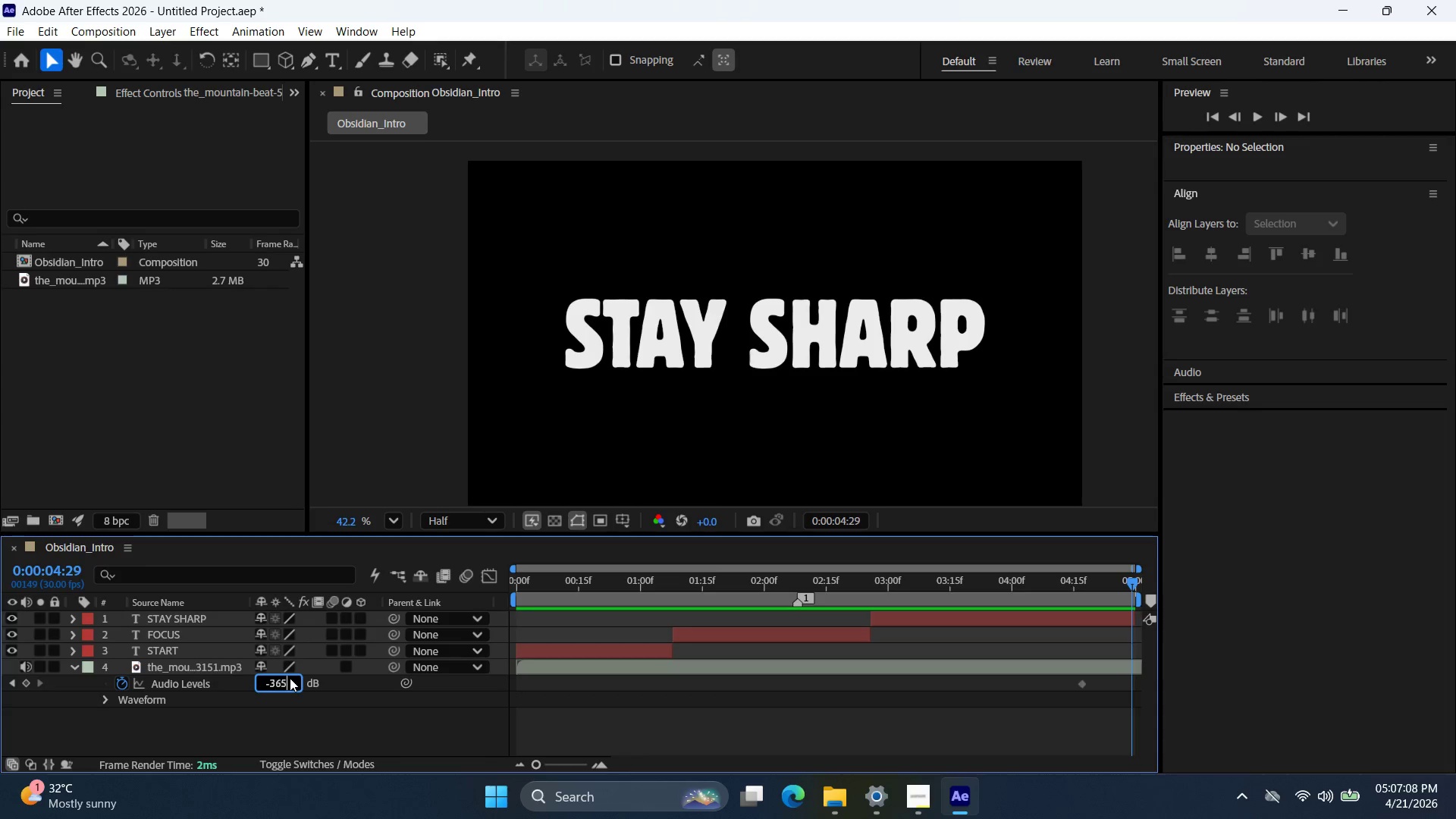 
key(Numpad5)
 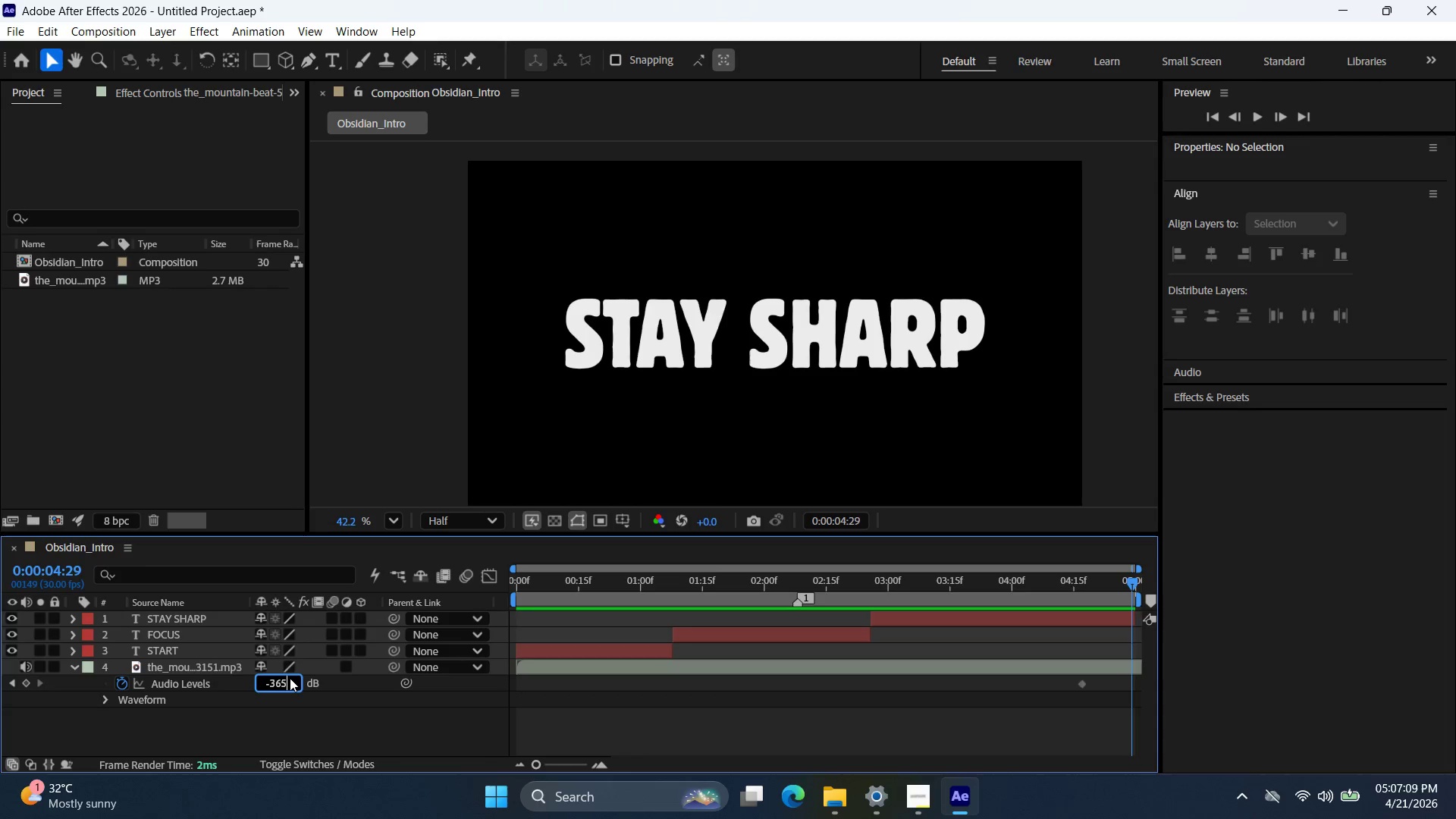 
key(Numpad6)
 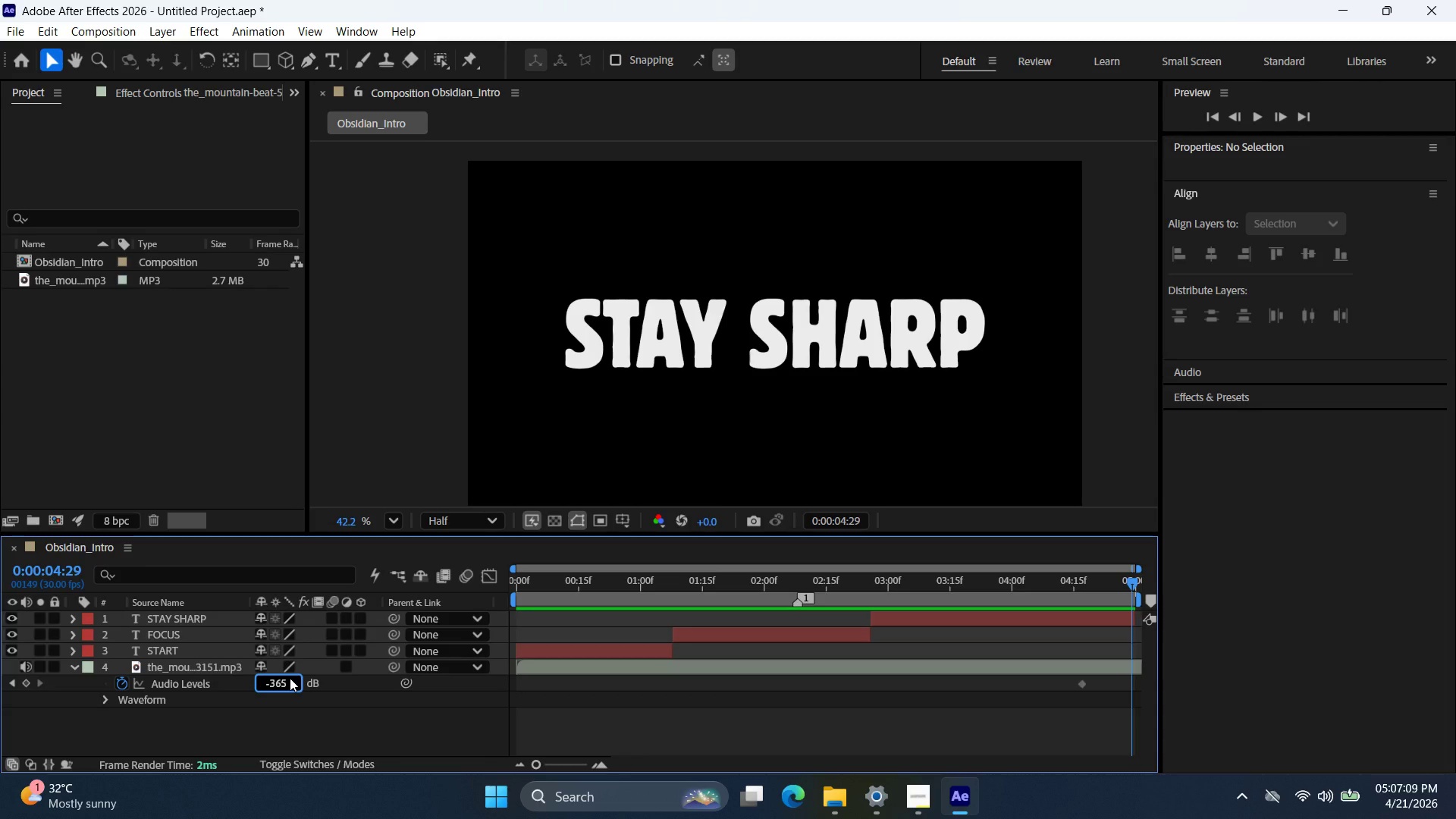 
key(Backspace)
 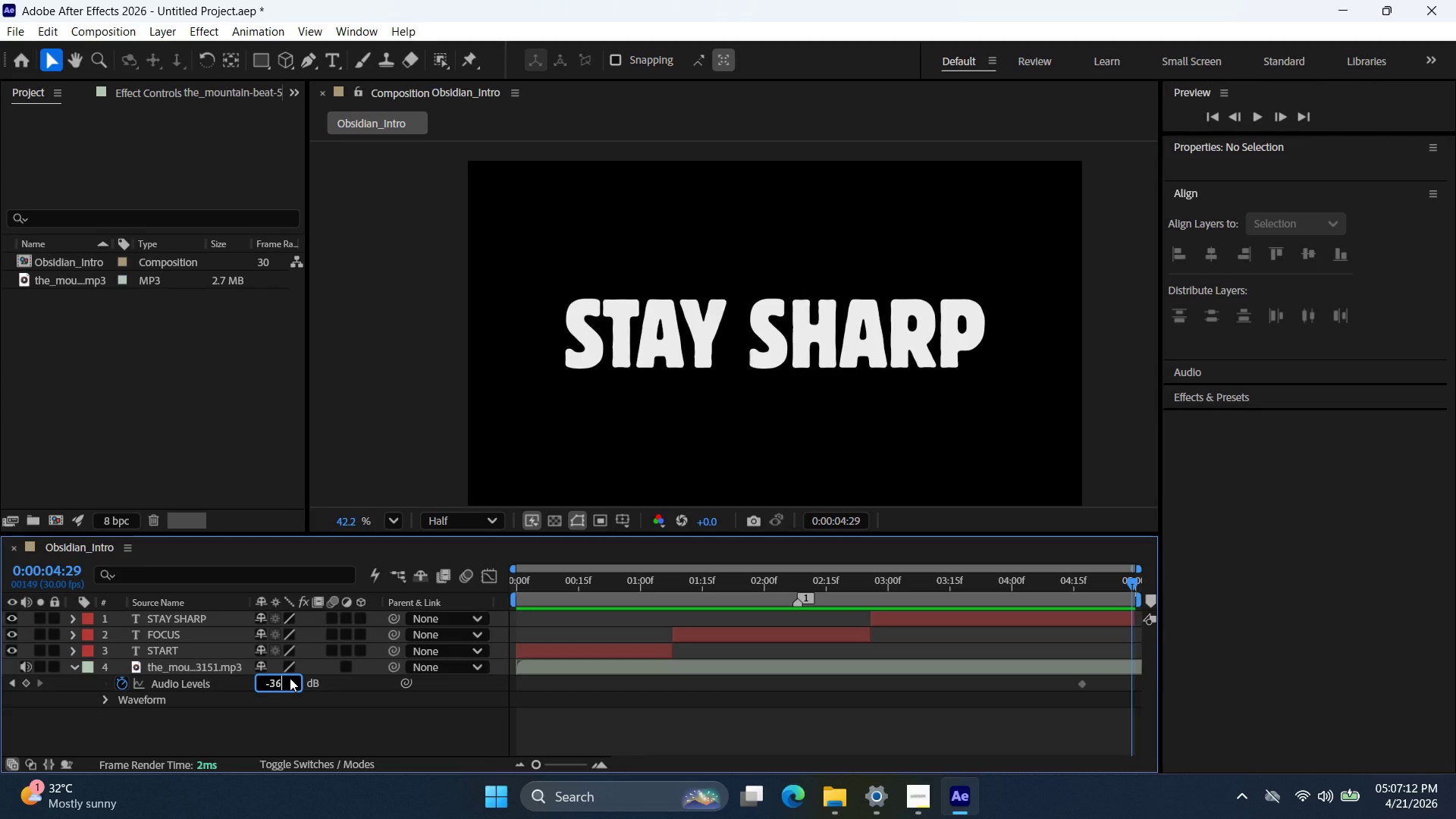 
key(Enter)
 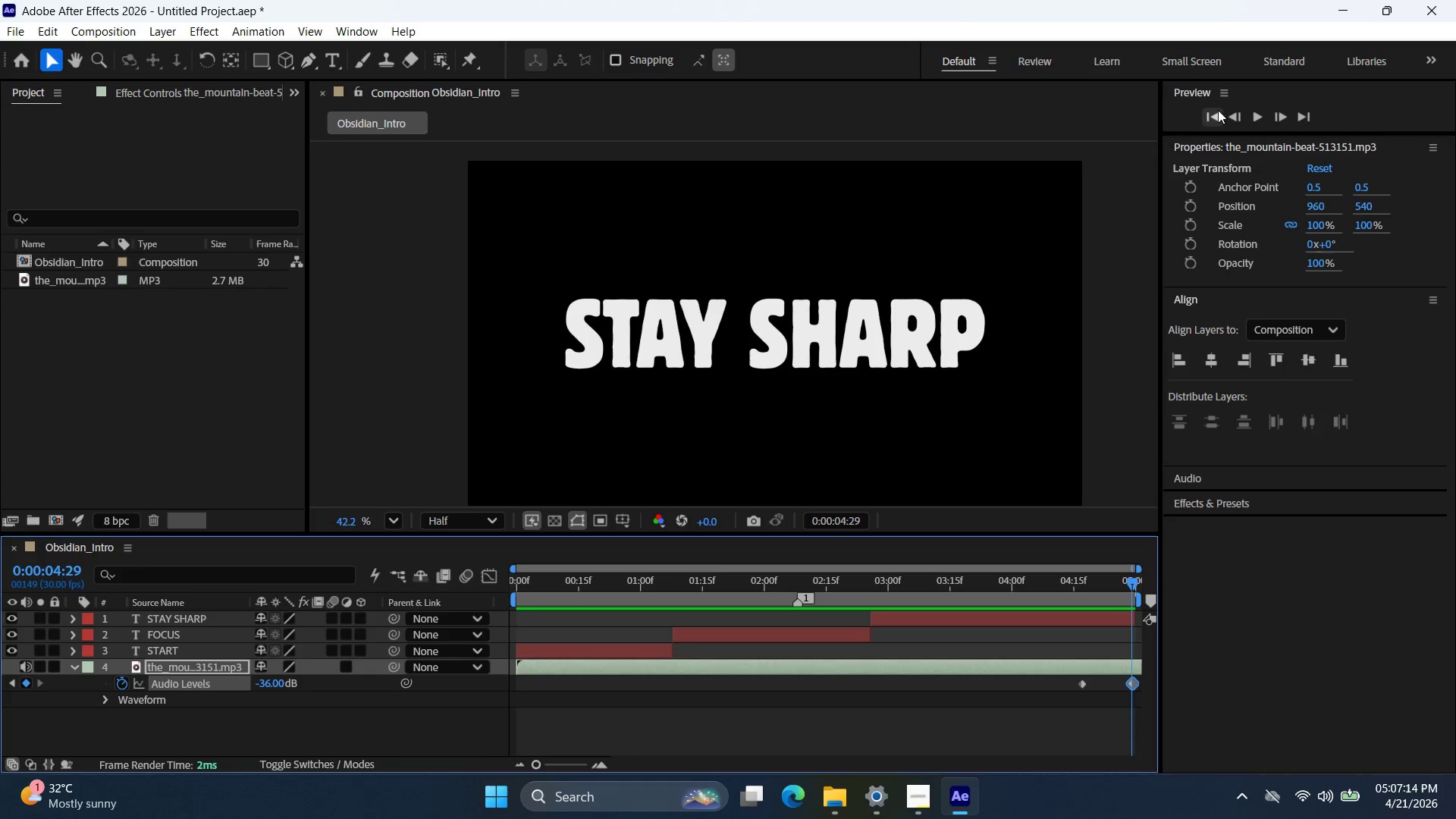 
double_click([1261, 120])
 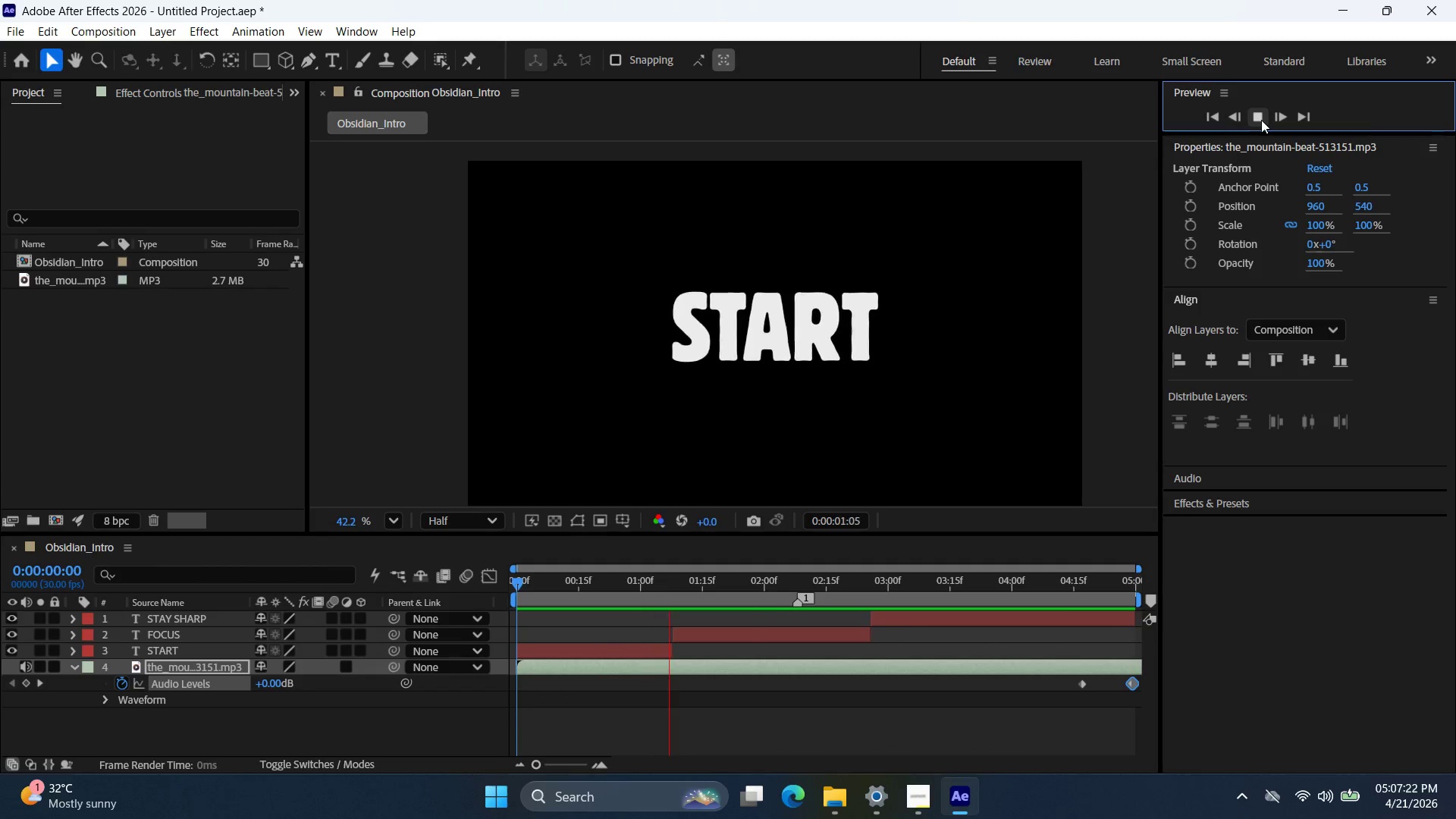 
wait(11.47)
 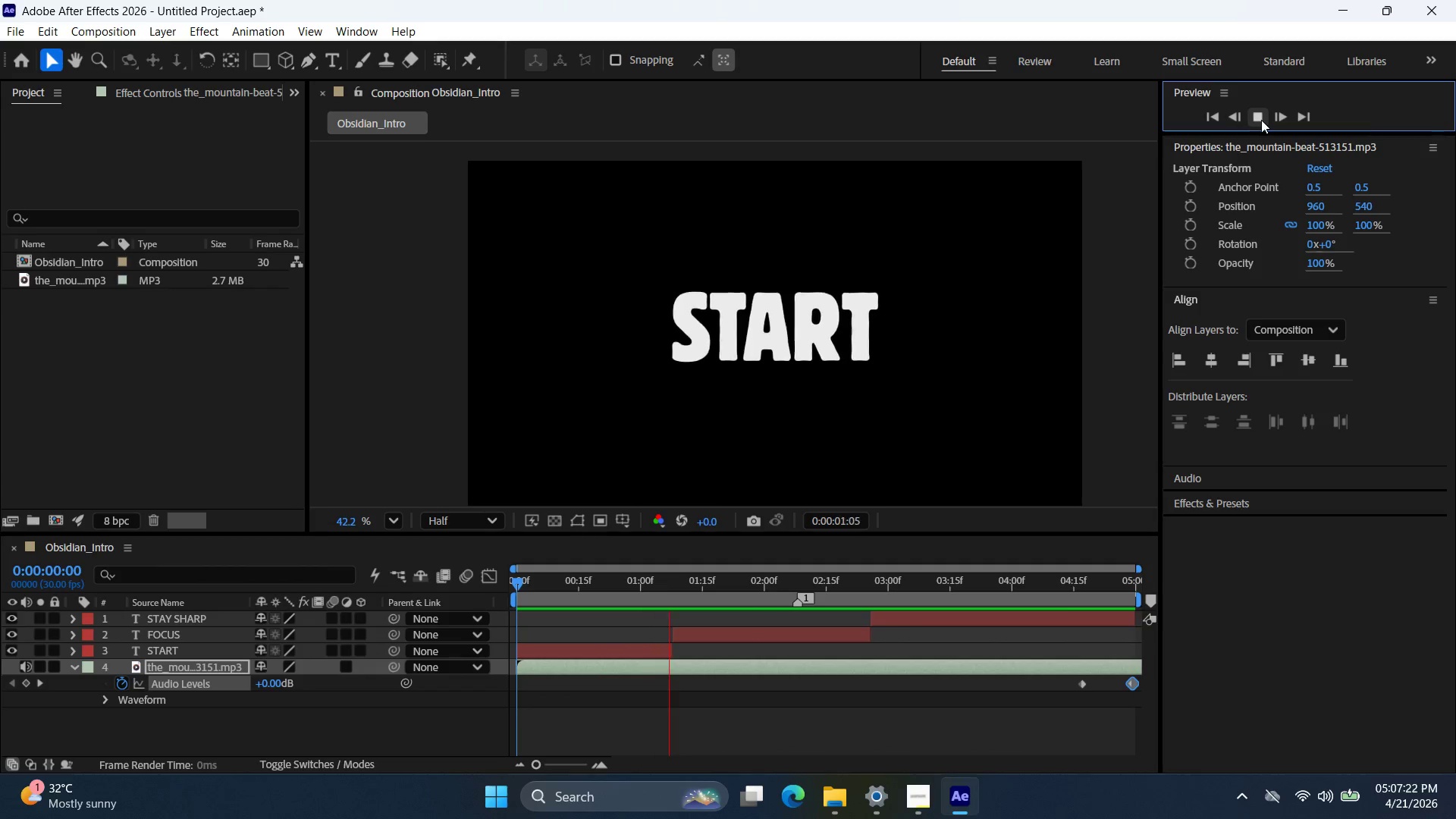 
left_click([1133, 688])
 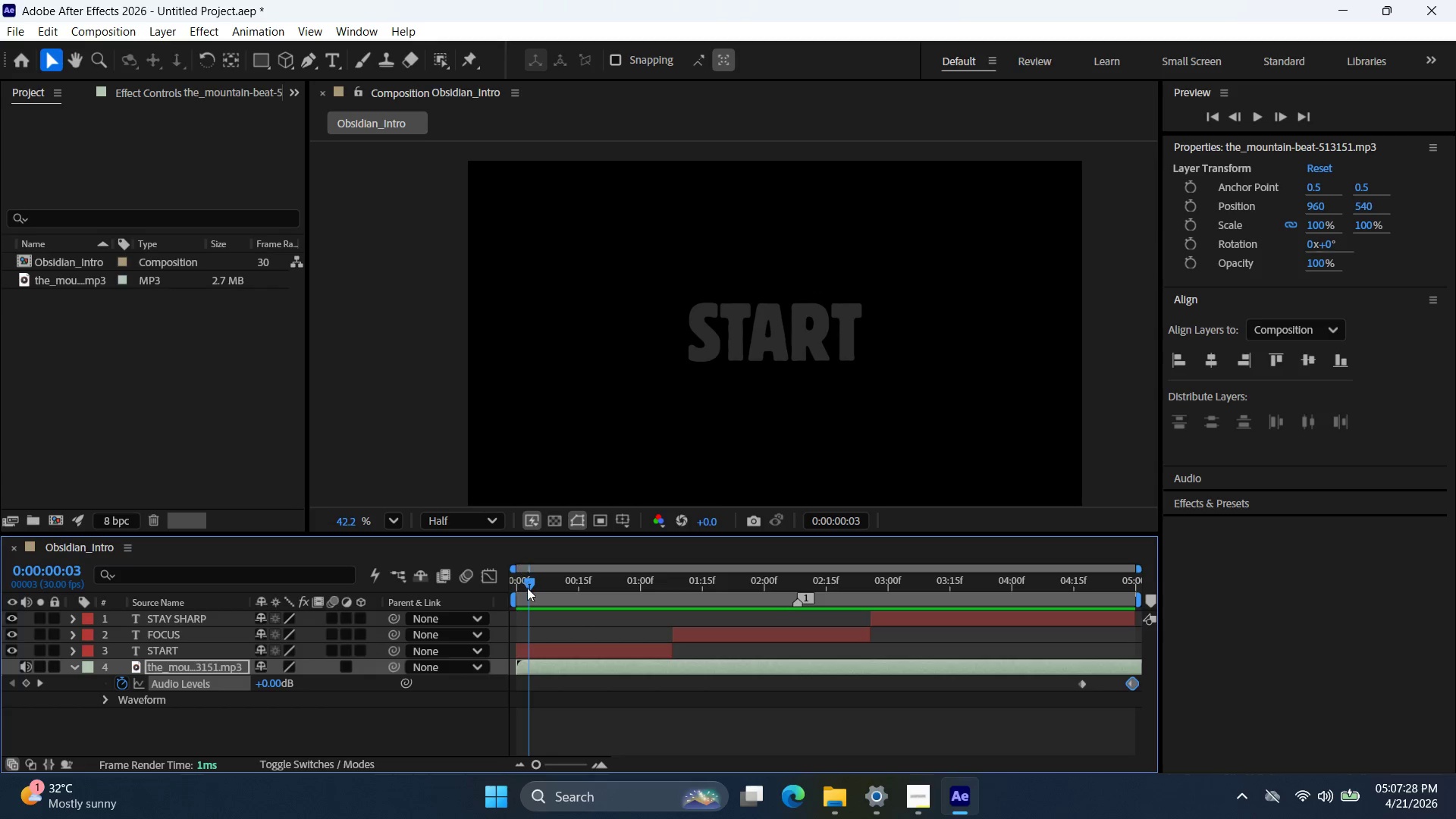 
left_click_drag(start_coordinate=[530, 588], to_coordinate=[1147, 609])
 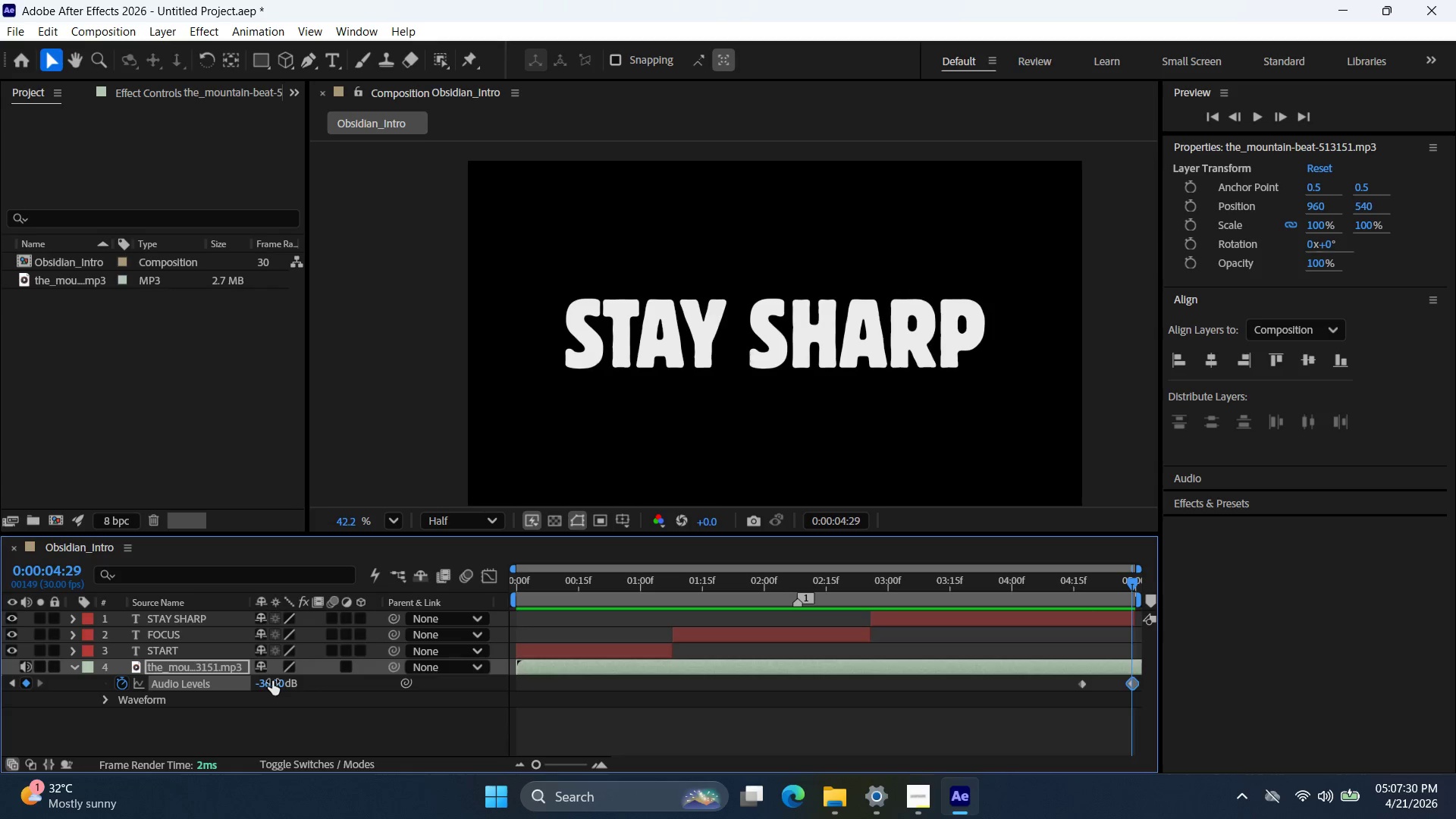 
double_click([272, 681])
 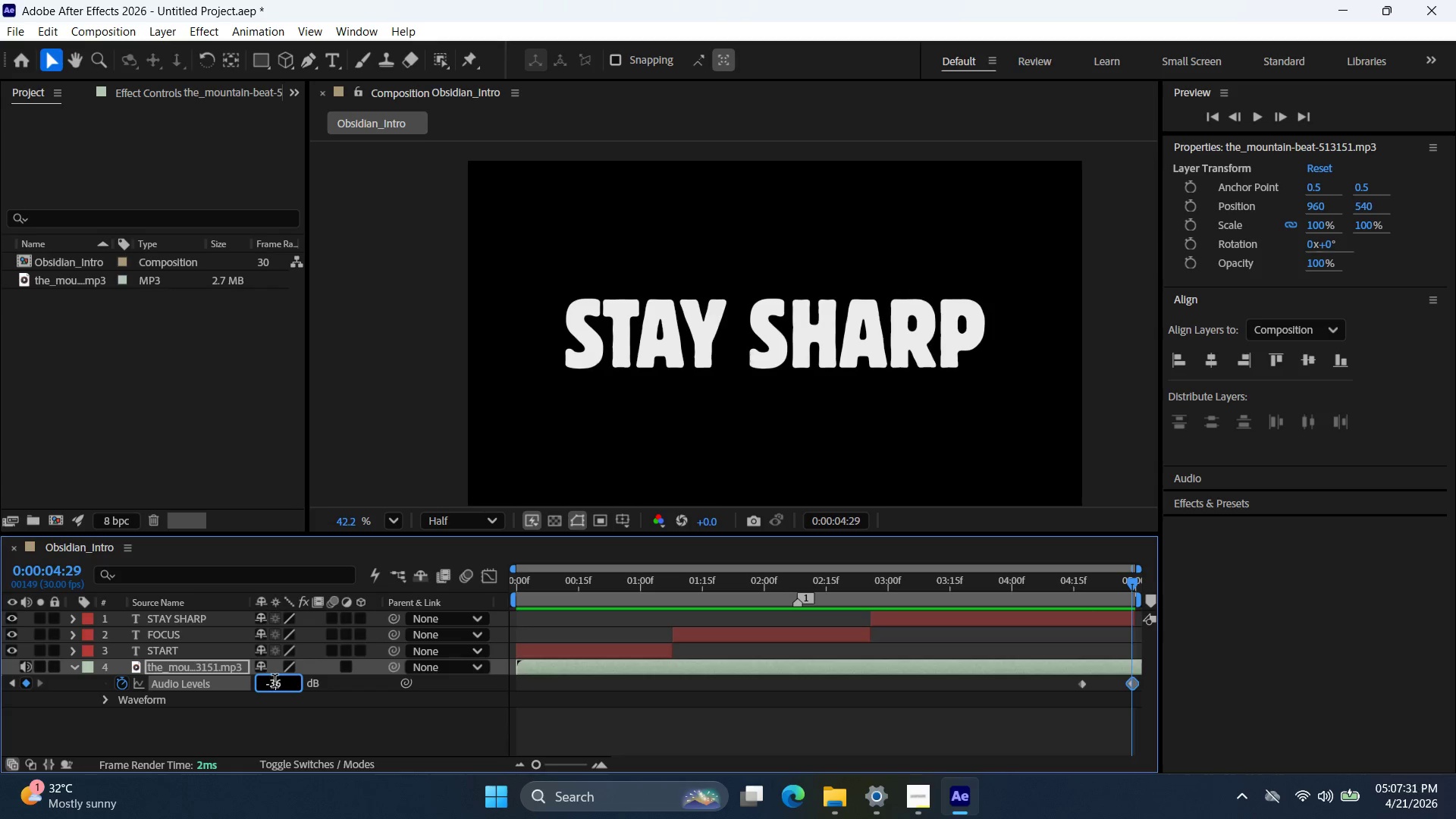 
triple_click([275, 682])
 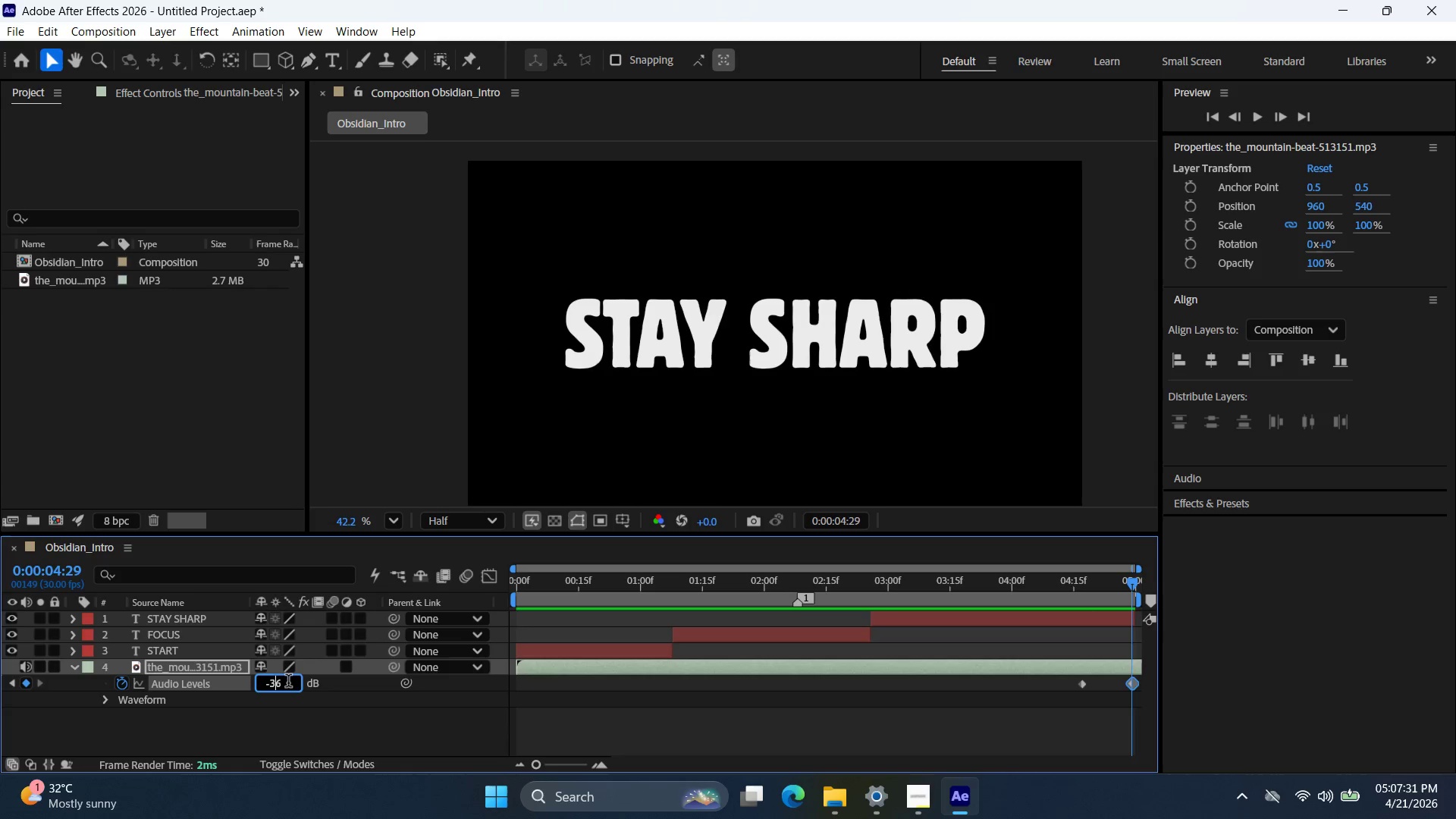 
left_click_drag(start_coordinate=[288, 682], to_coordinate=[276, 685])
 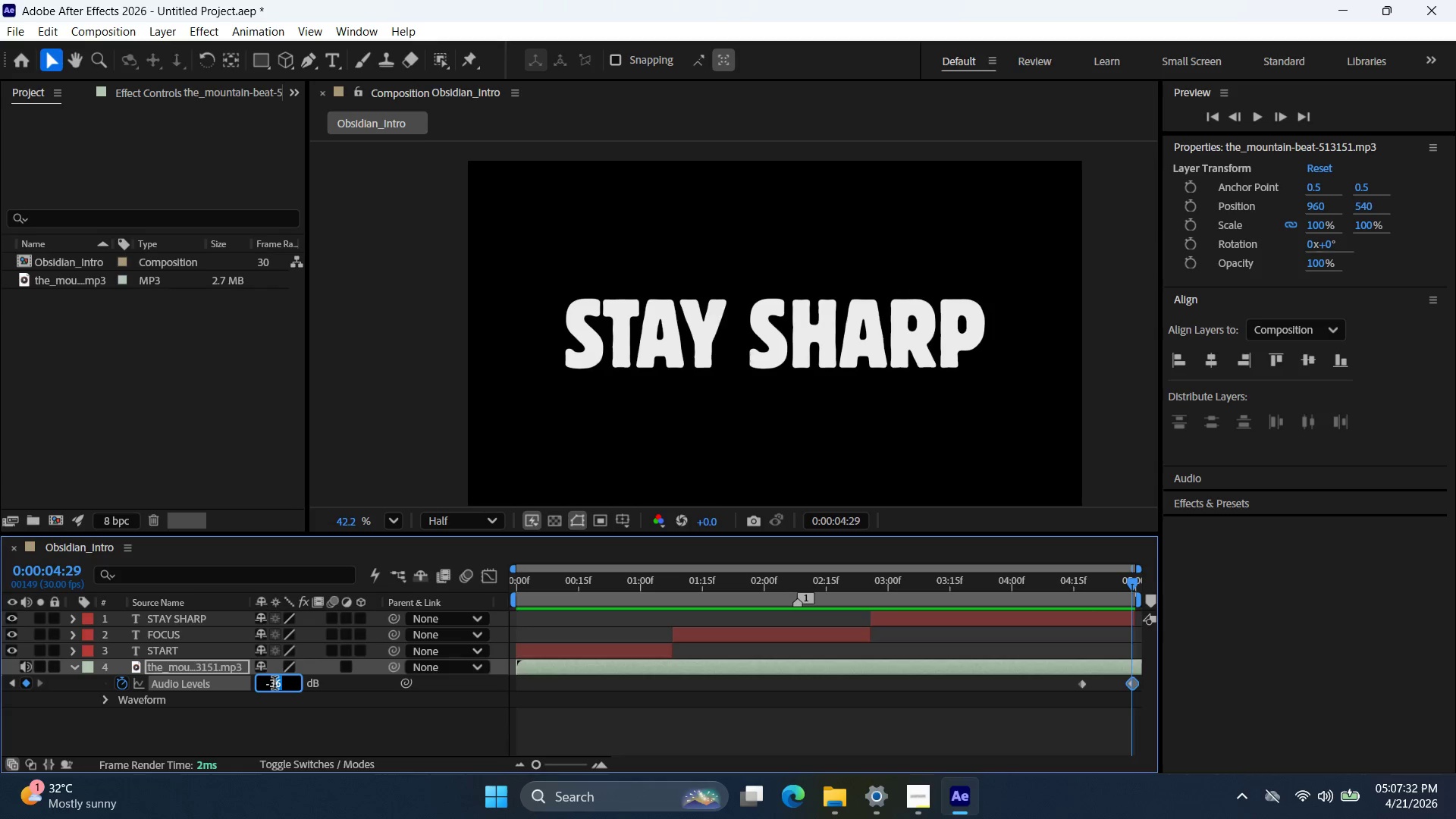 
key(Numpad1)
 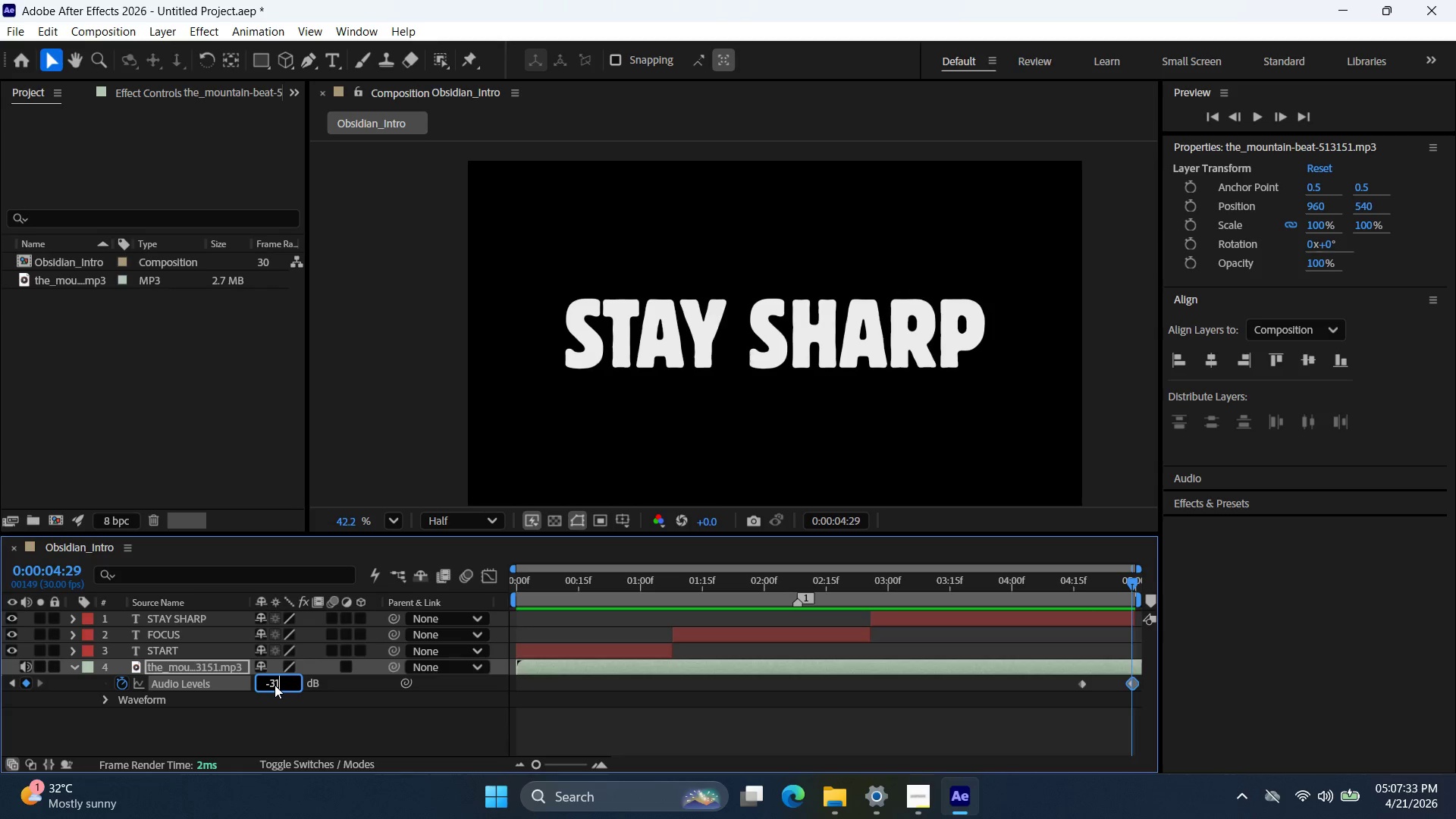 
key(Numpad0)
 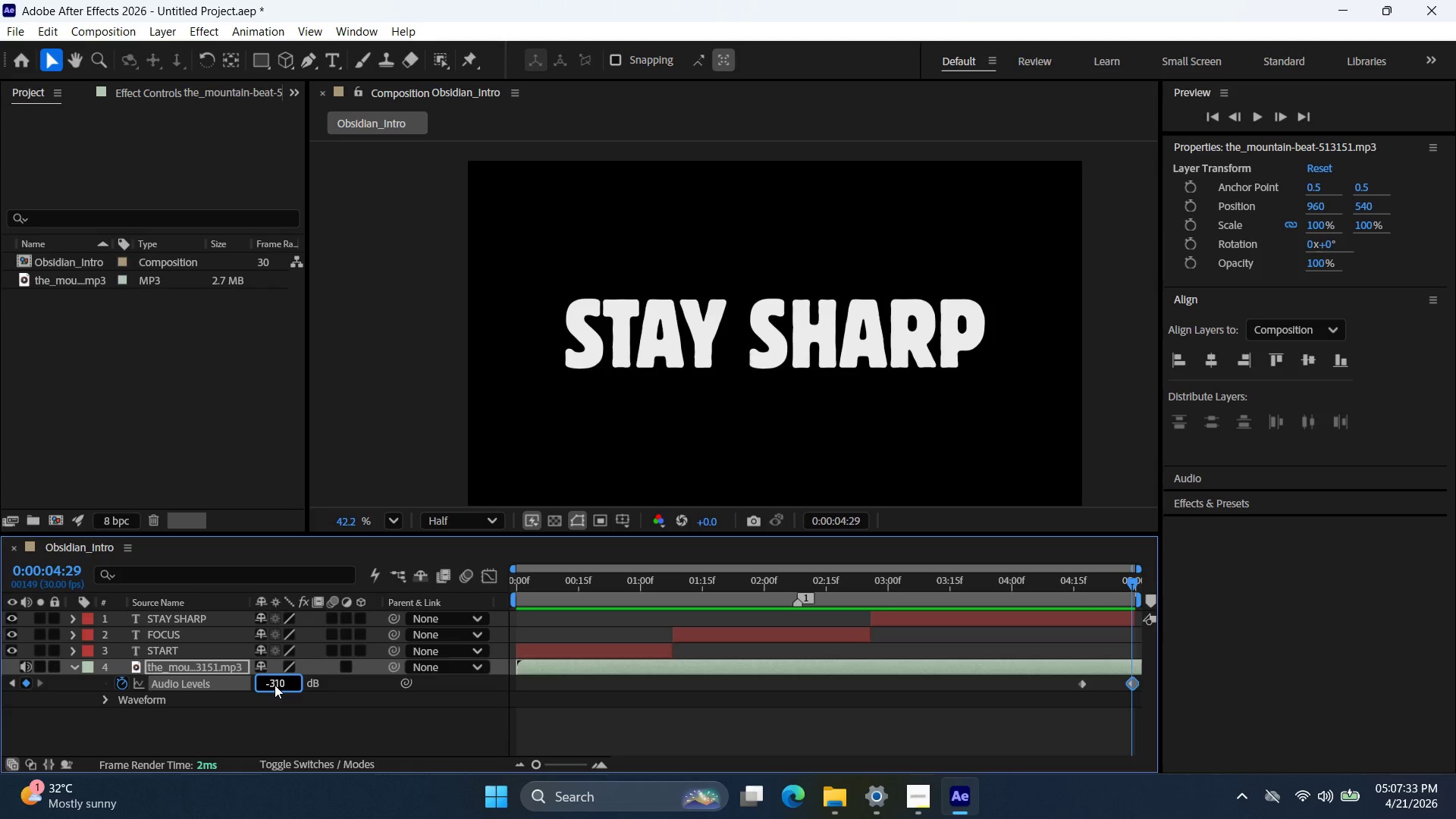 
key(Backspace)
 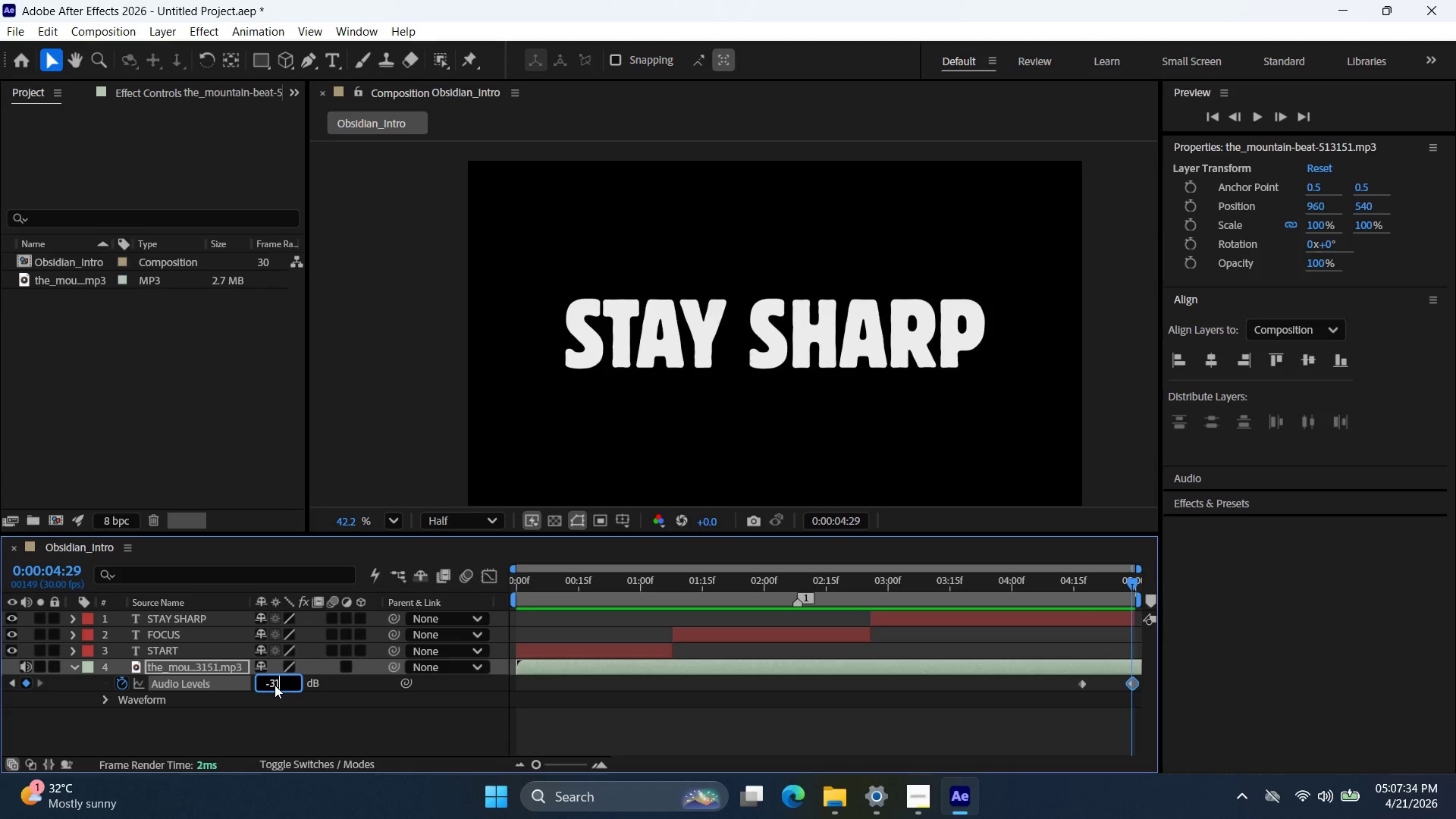 
key(Backspace)
 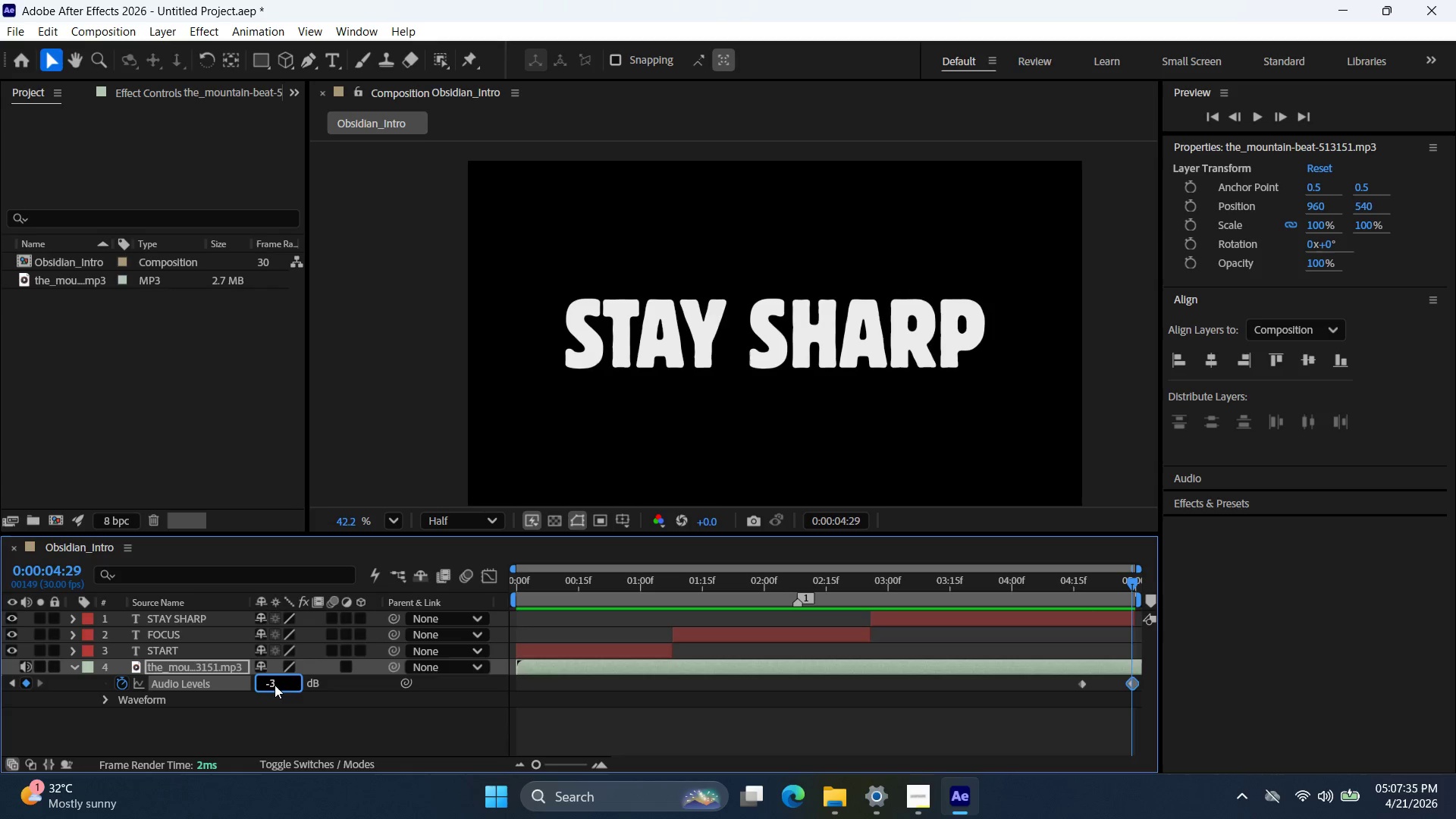 
key(Backspace)
 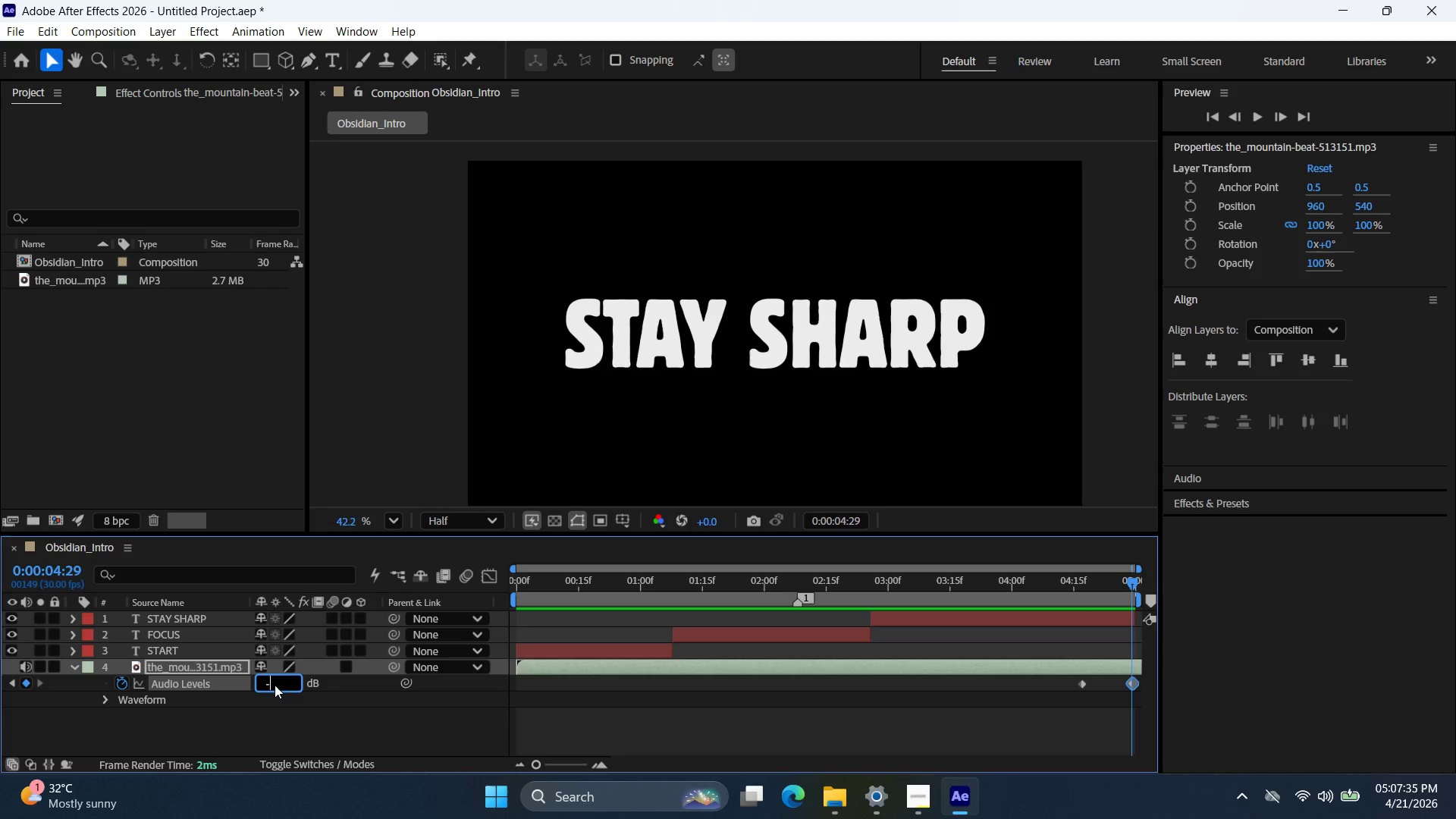 
key(Numpad1)
 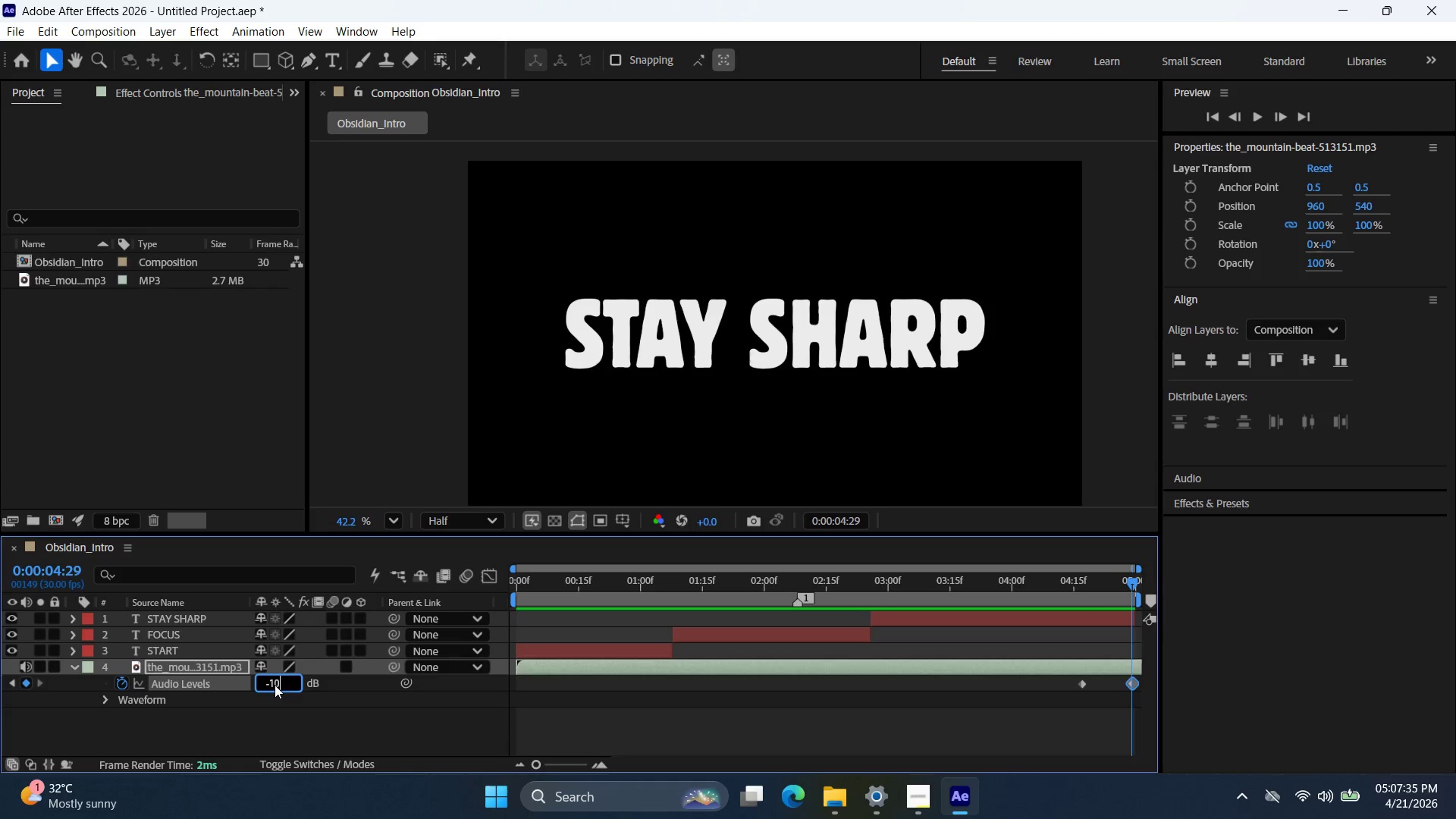 
key(Numpad0)
 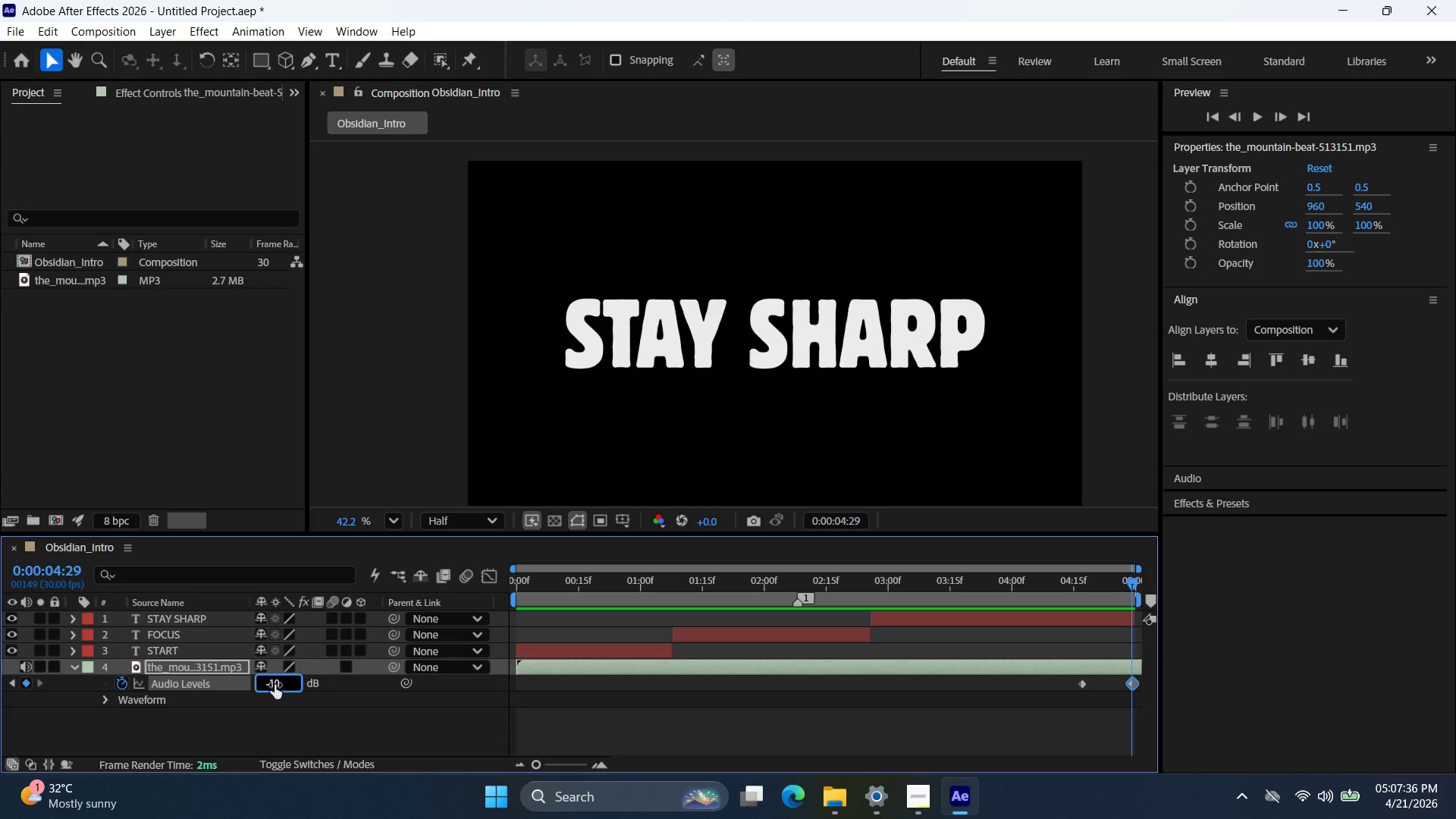 
key(NumpadEnter)
 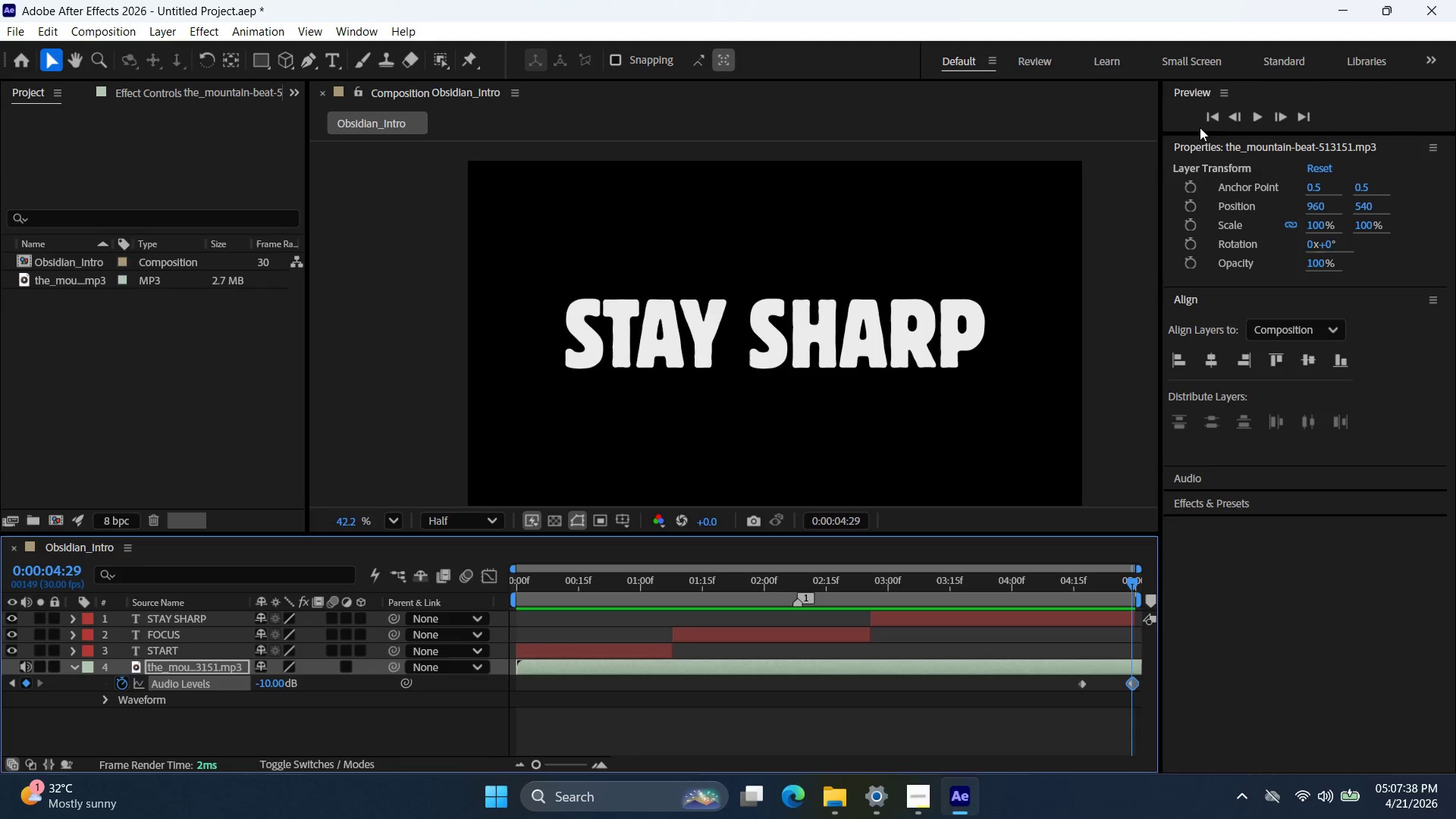 
double_click([1263, 115])
 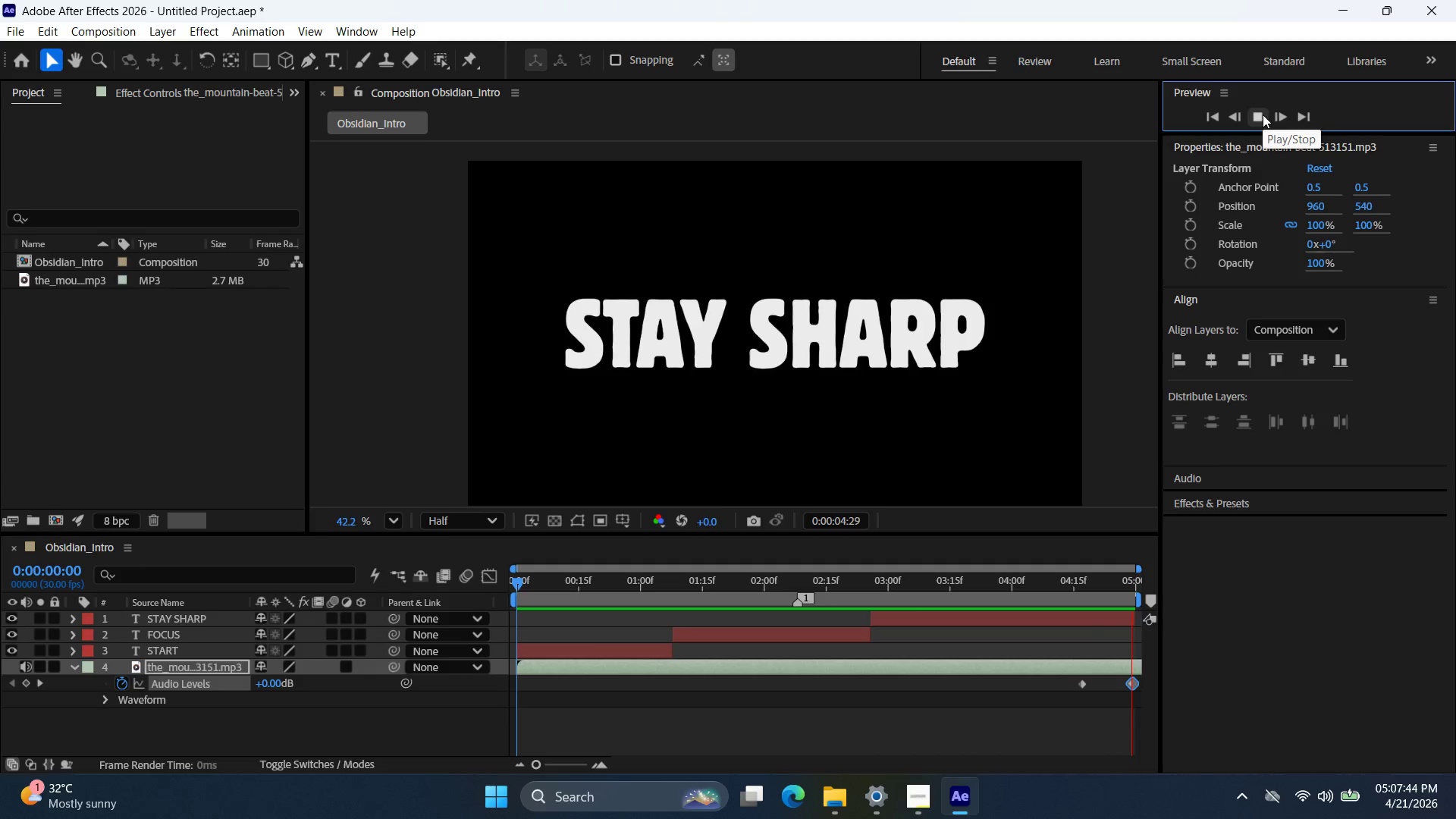 
wait(6.8)
 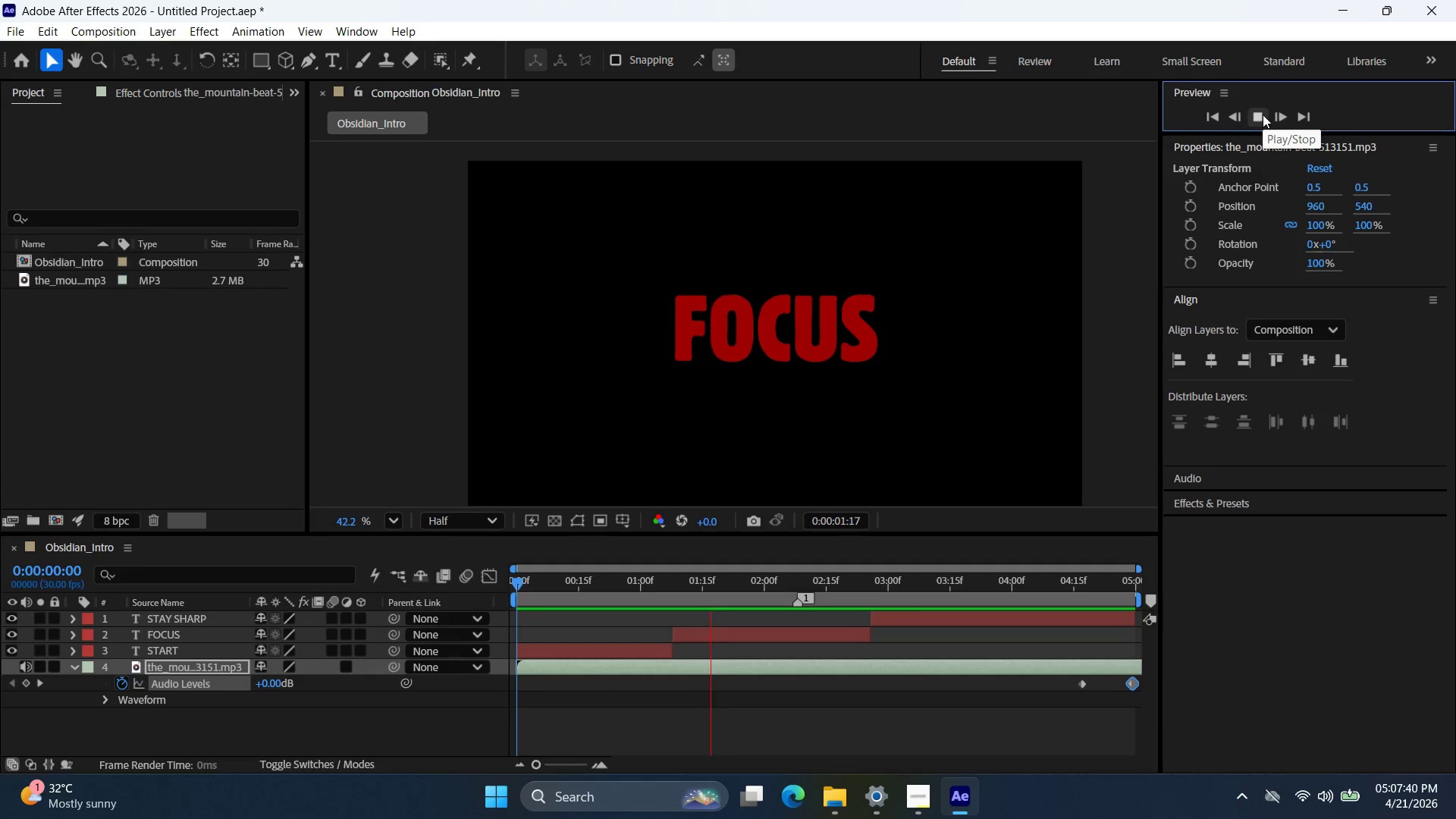 
left_click([1259, 118])
 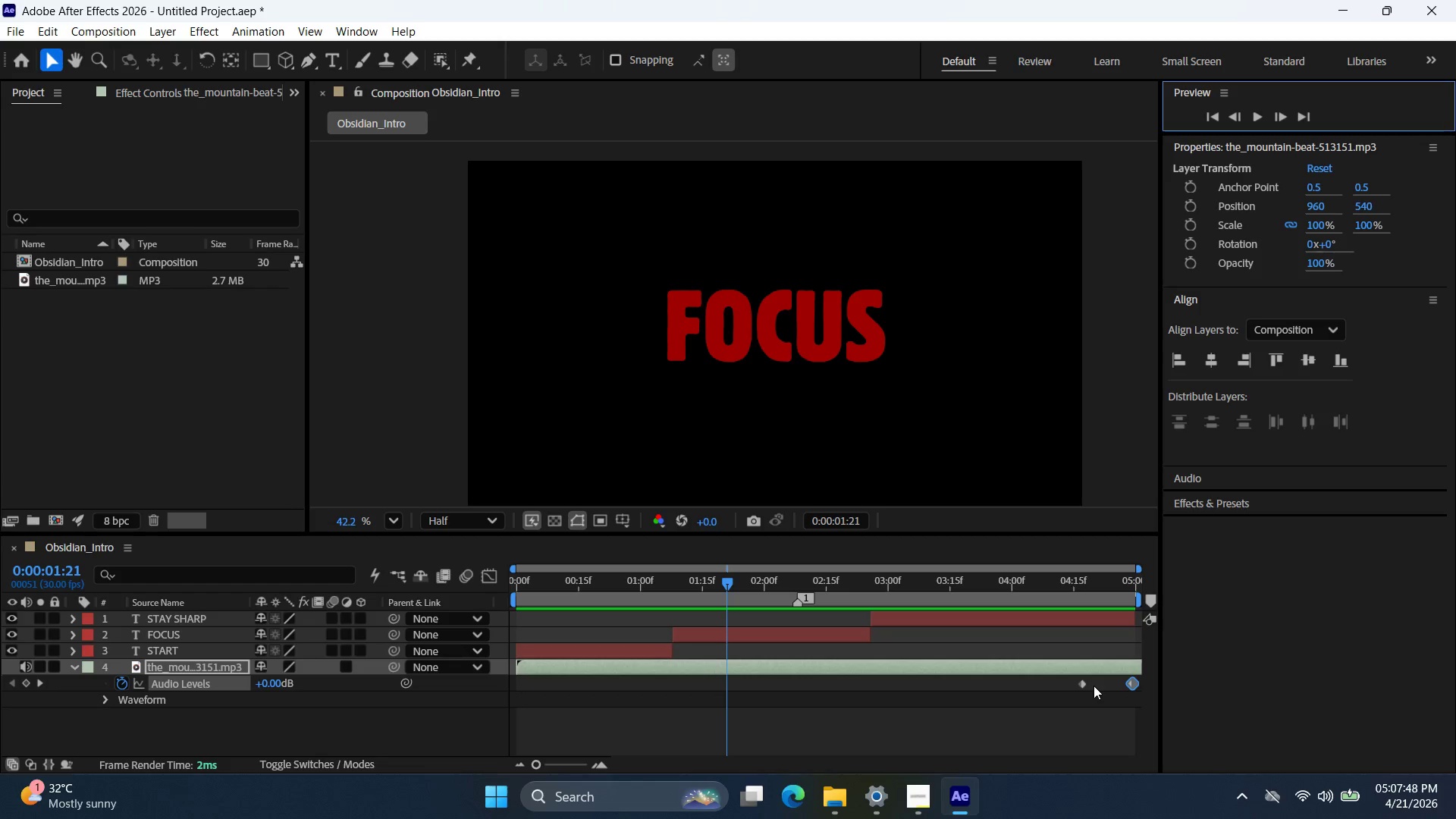 
left_click_drag(start_coordinate=[1084, 682], to_coordinate=[1034, 684])
 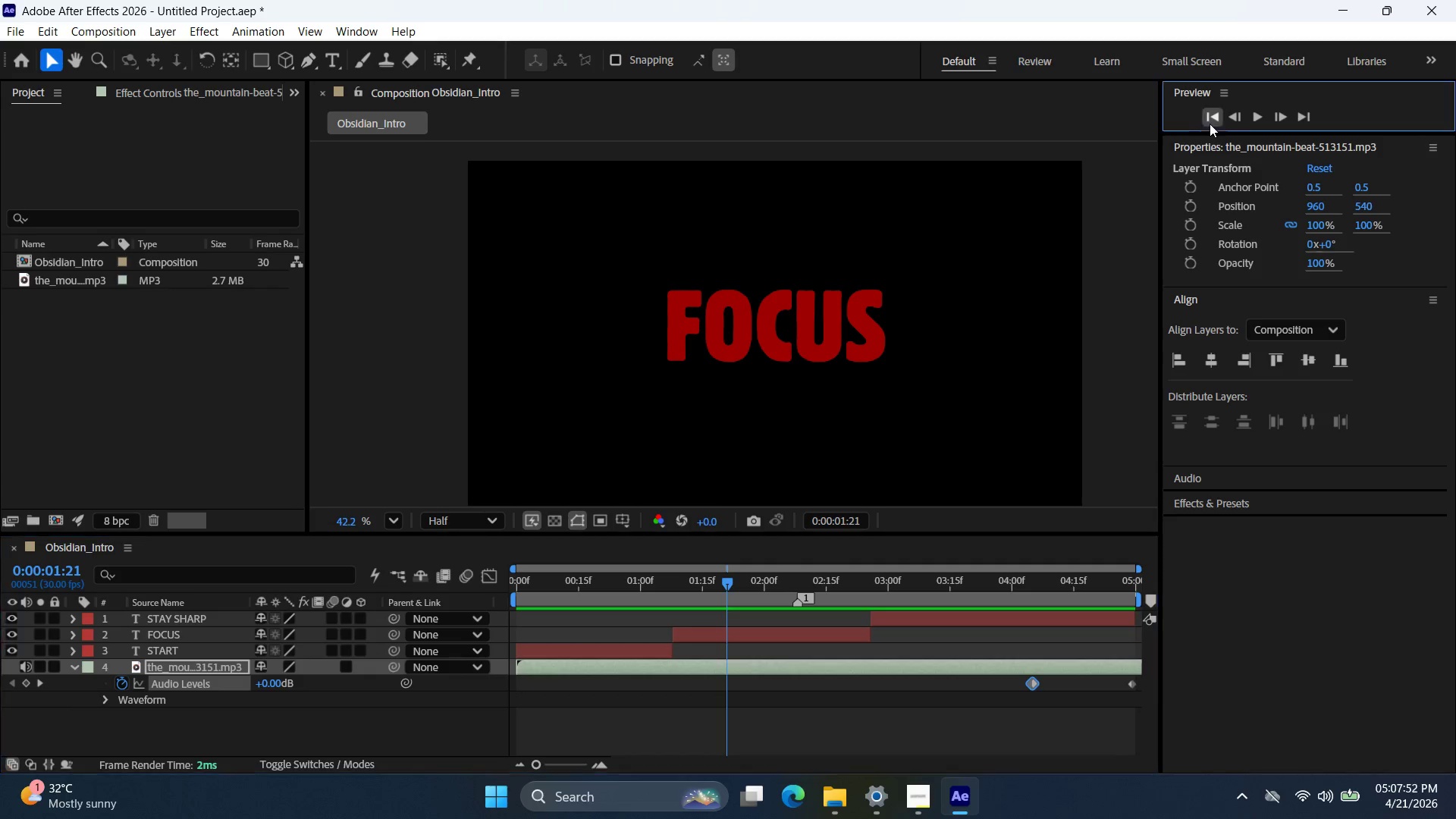 
double_click([1260, 123])
 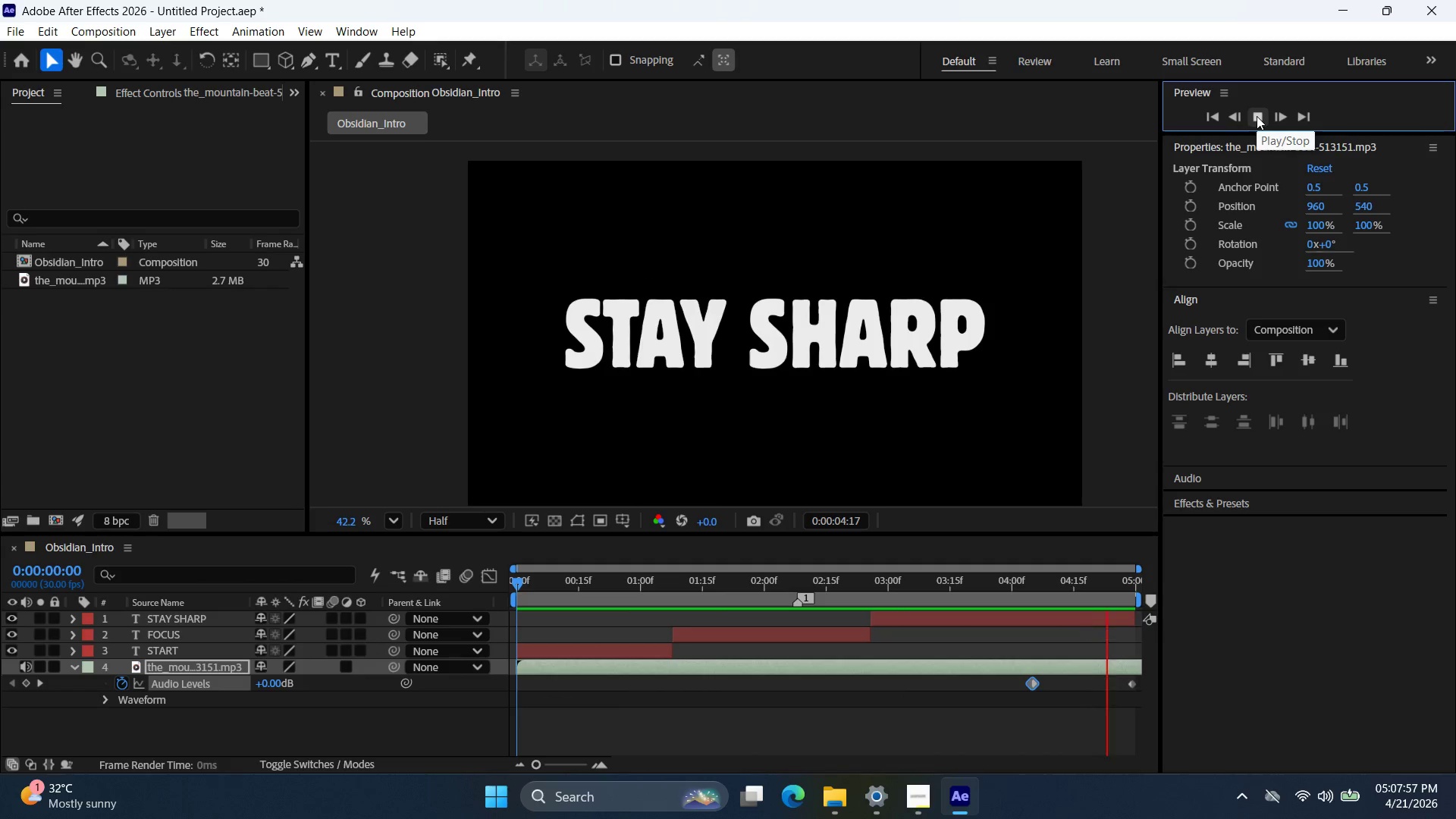 
wait(6.61)
 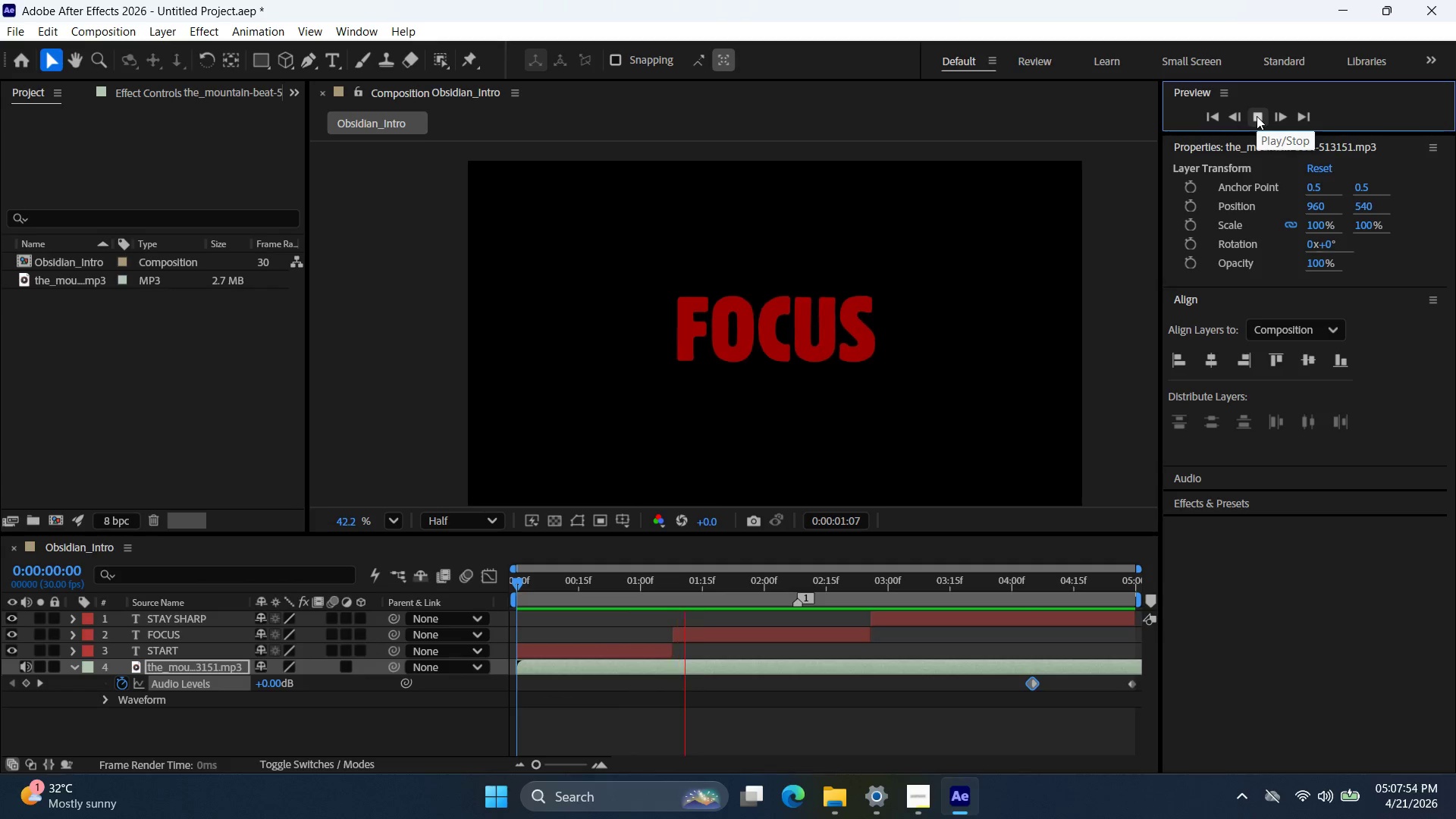 
left_click([1256, 118])
 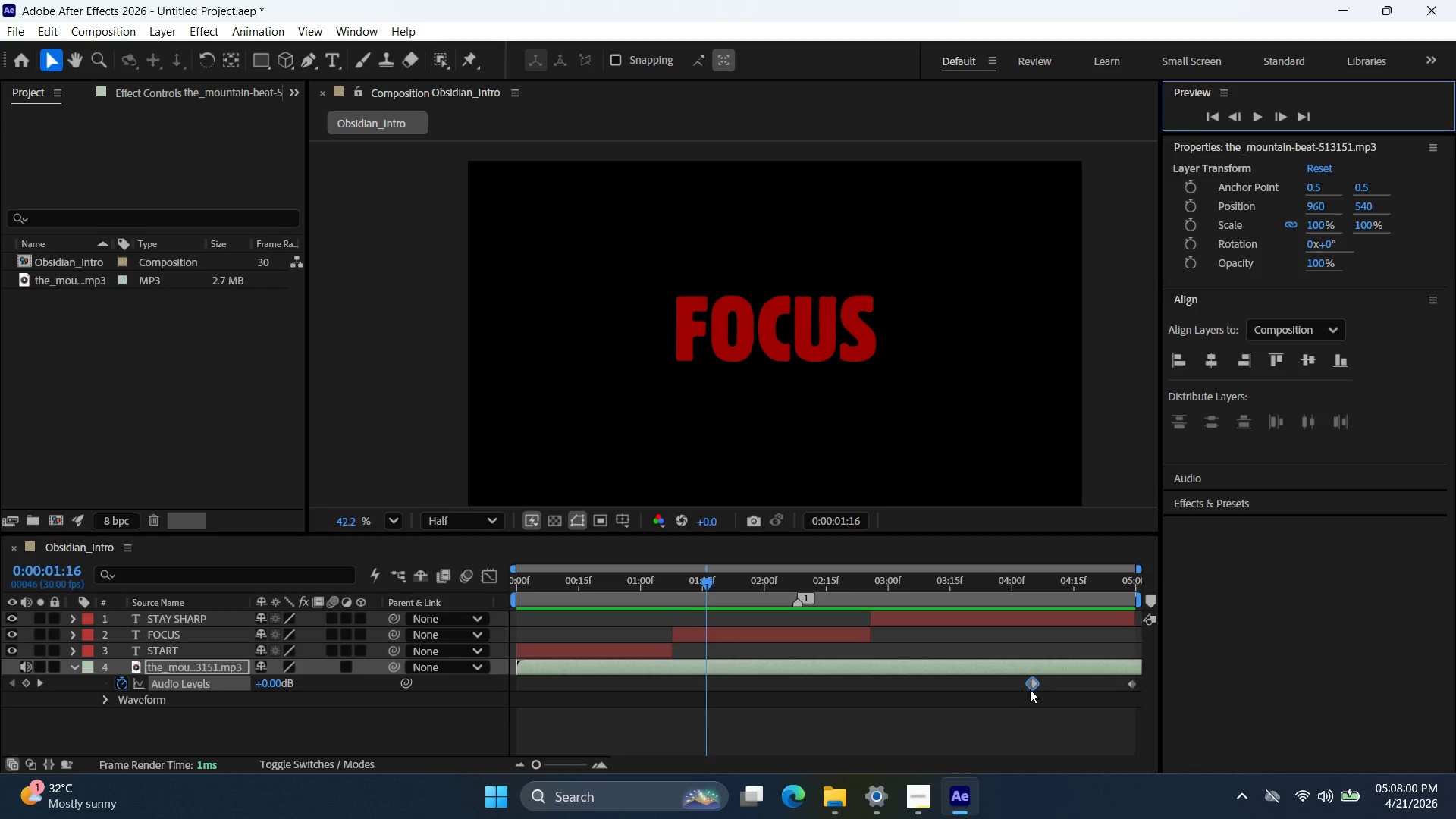 
left_click_drag(start_coordinate=[1032, 687], to_coordinate=[1045, 687])
 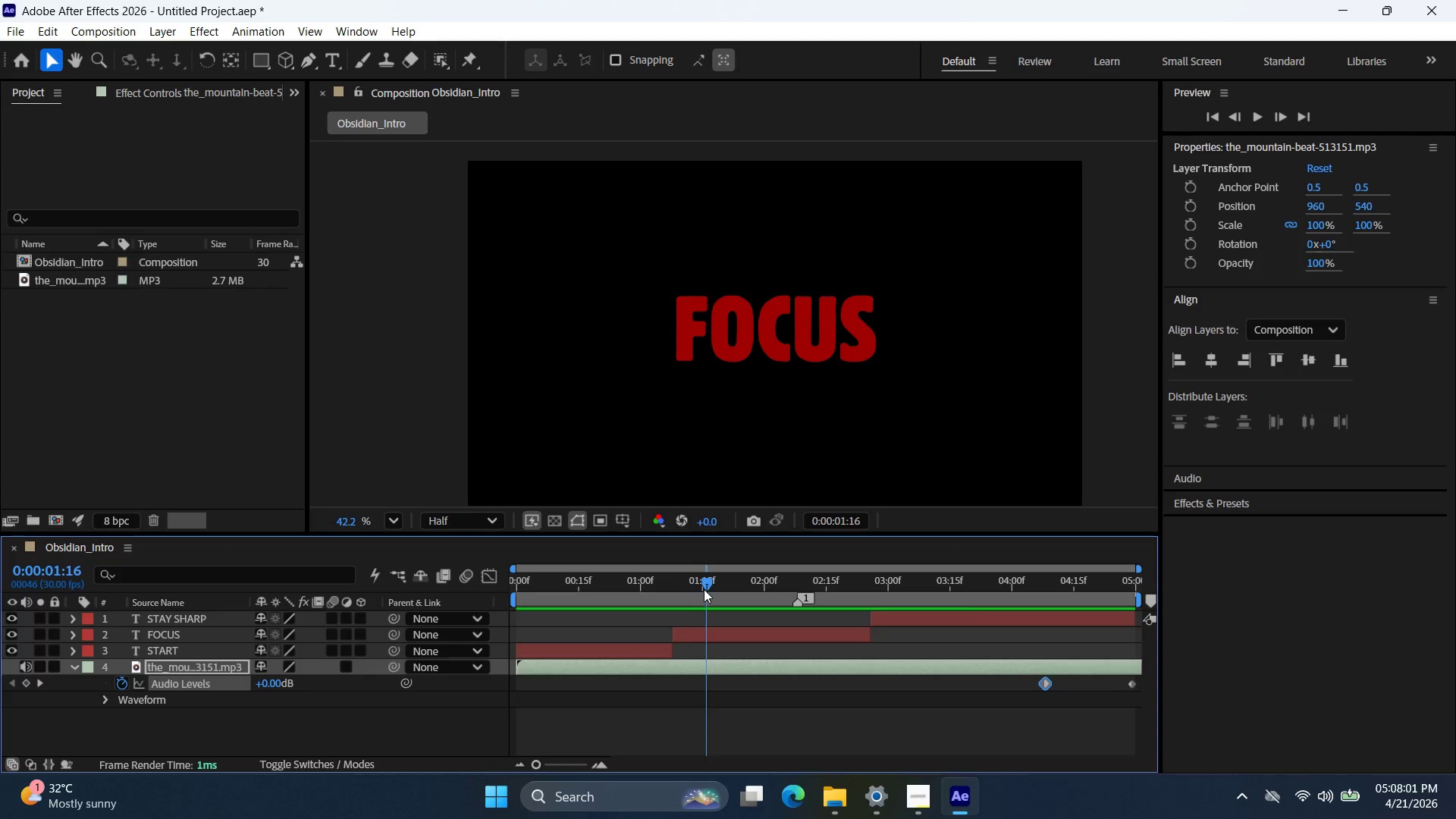 
left_click_drag(start_coordinate=[706, 585], to_coordinate=[1025, 568])
 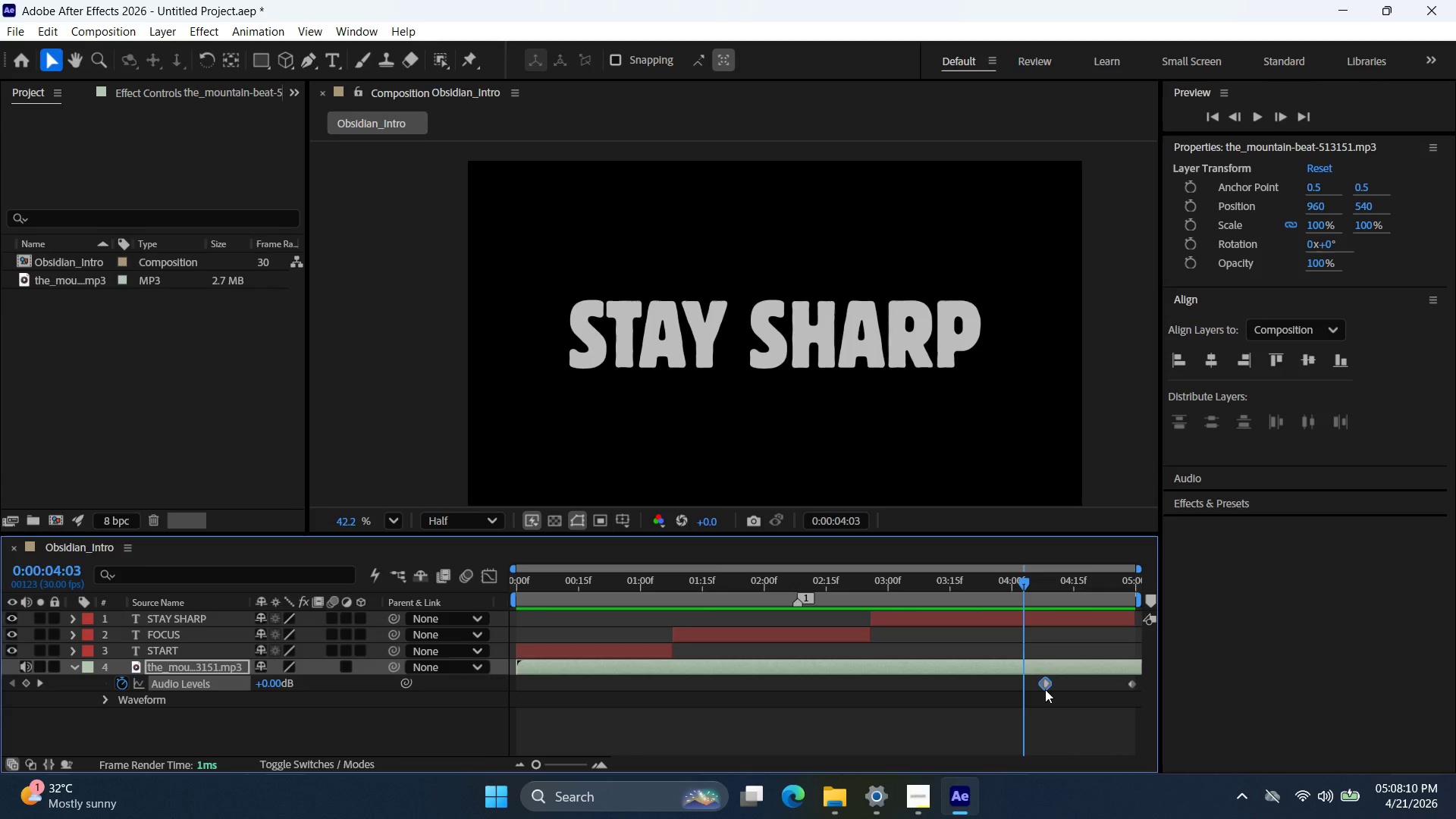 
left_click_drag(start_coordinate=[1044, 685], to_coordinate=[1017, 683])
 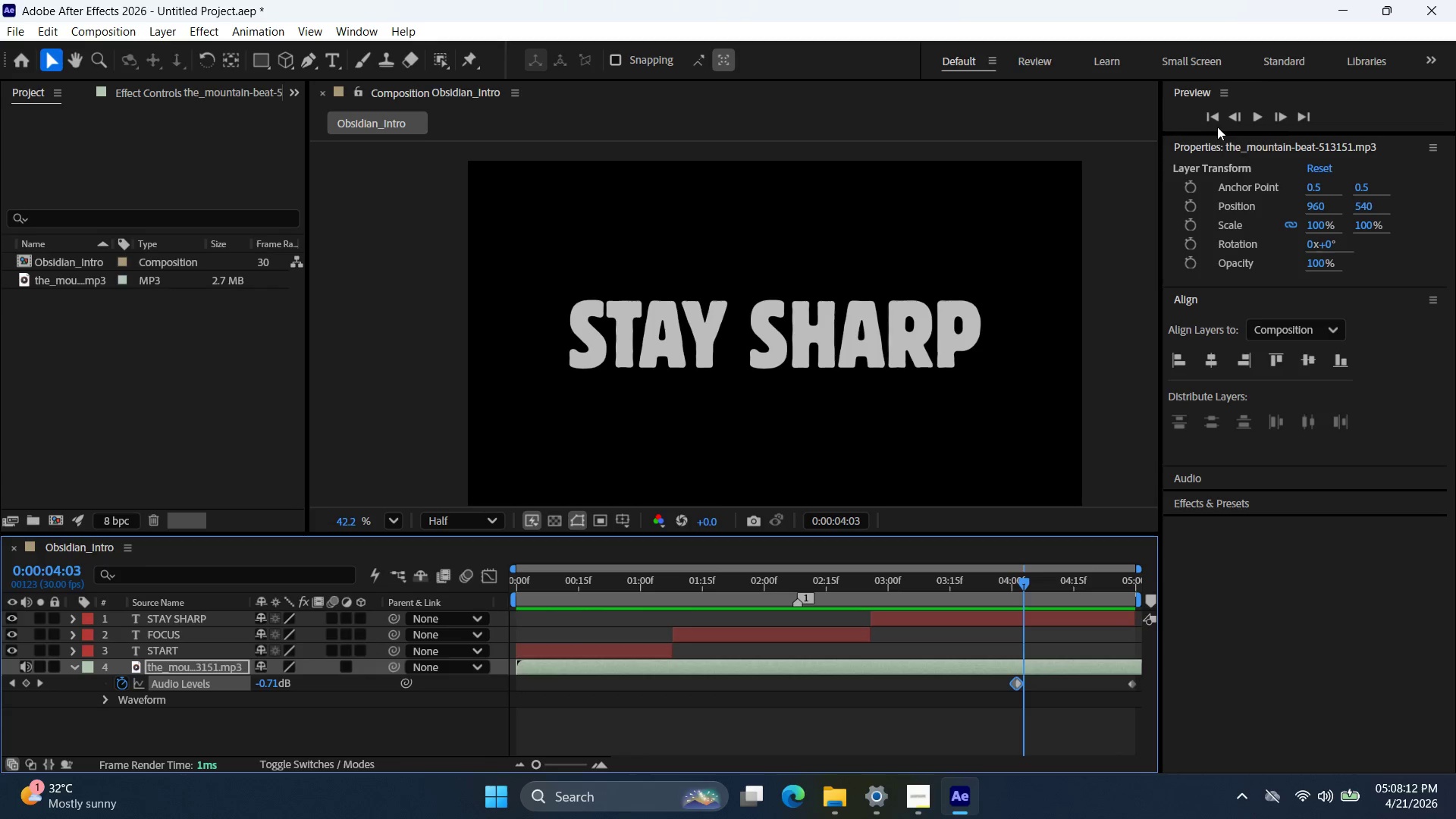 
left_click([1217, 121])
 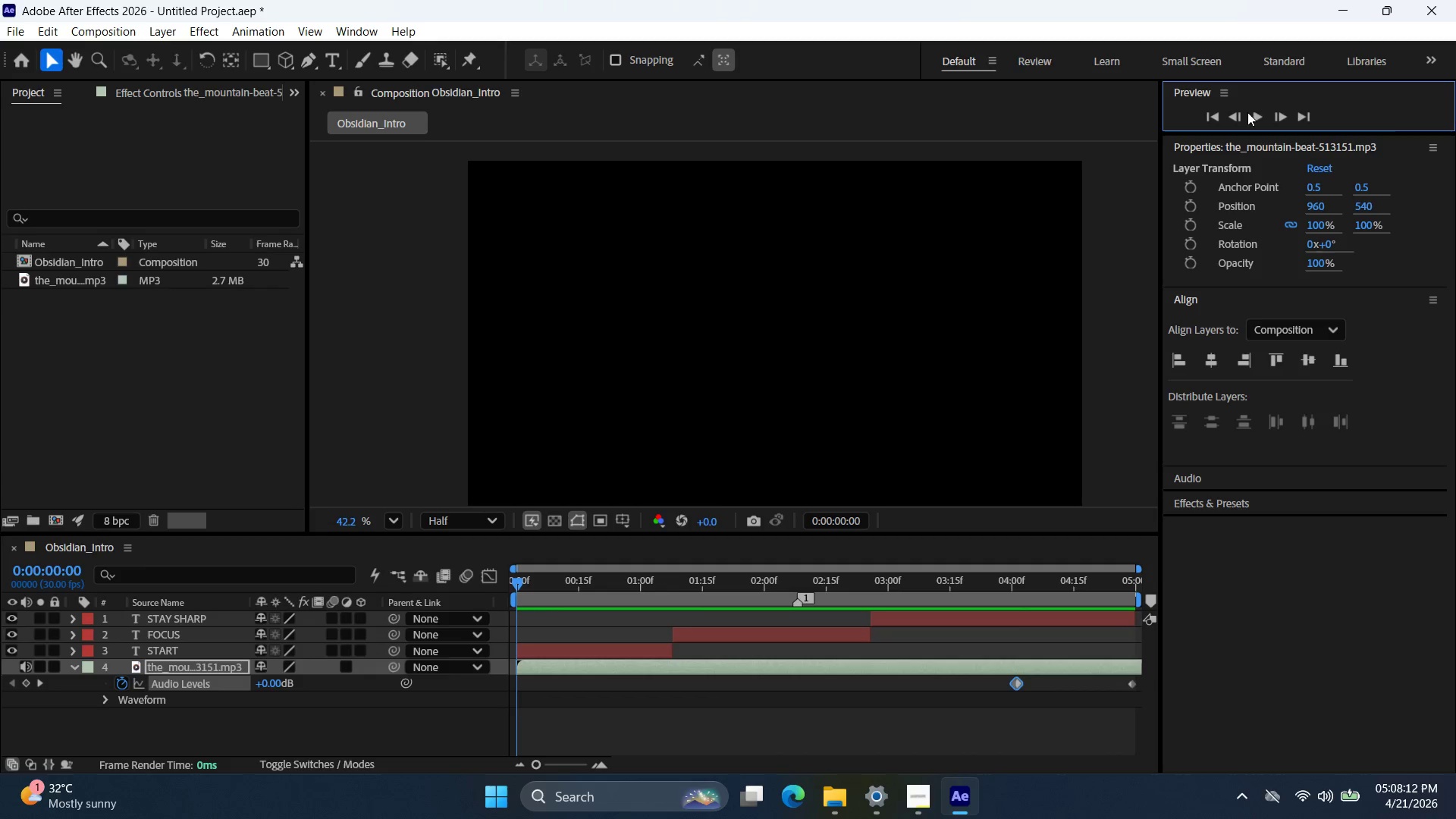 
left_click([1254, 112])
 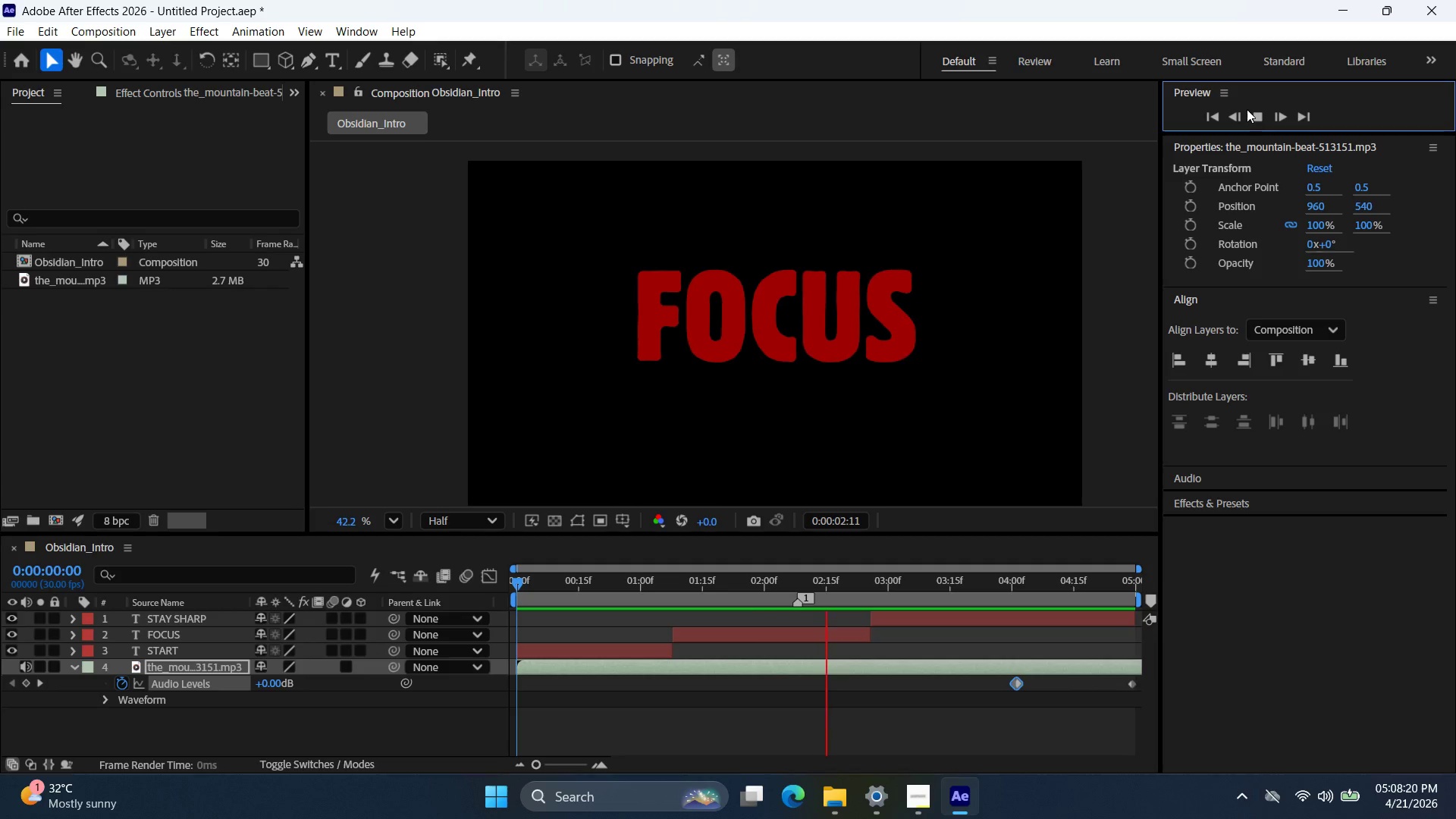 
wait(12.74)
 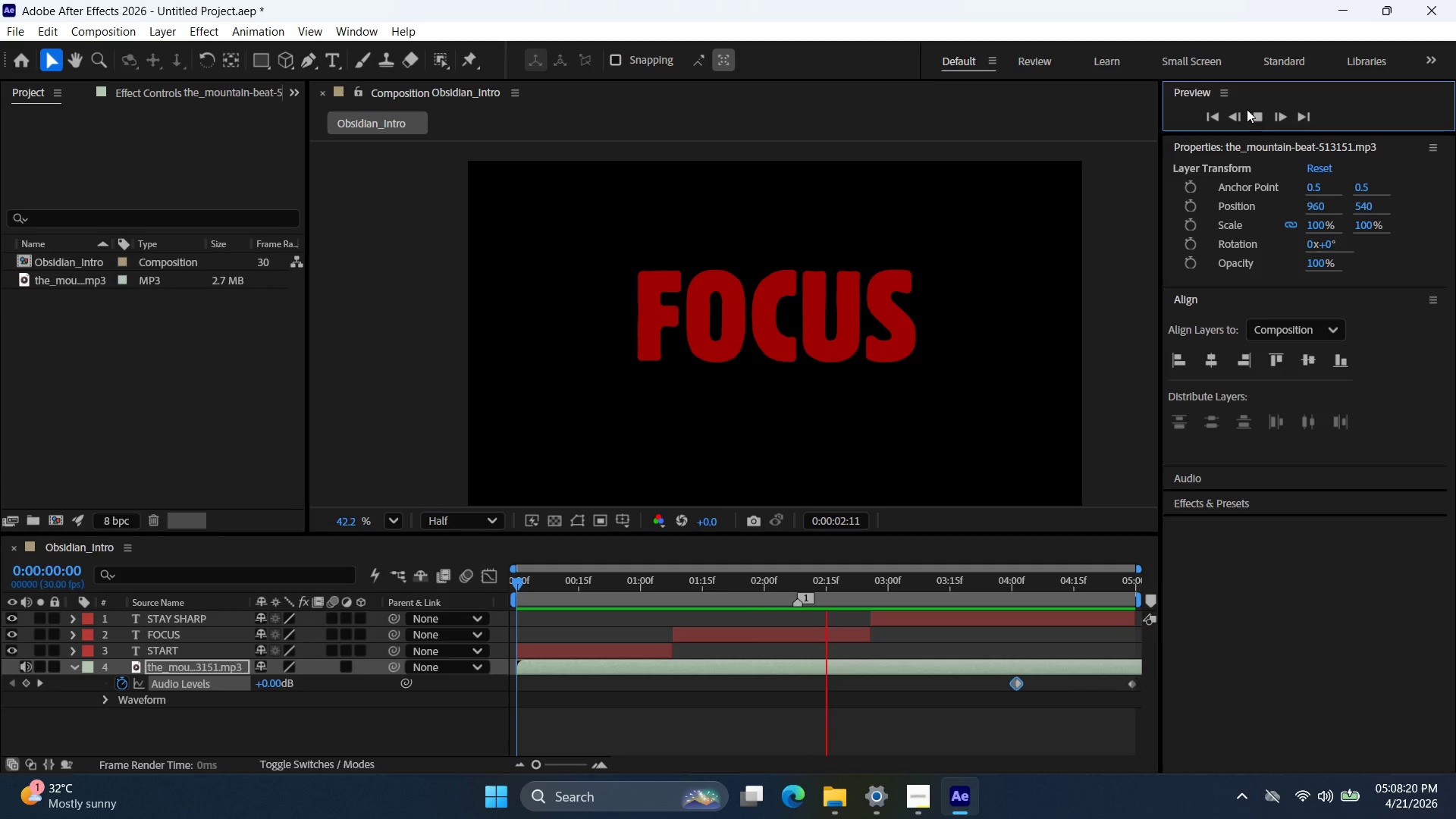 
left_click([918, 795])
 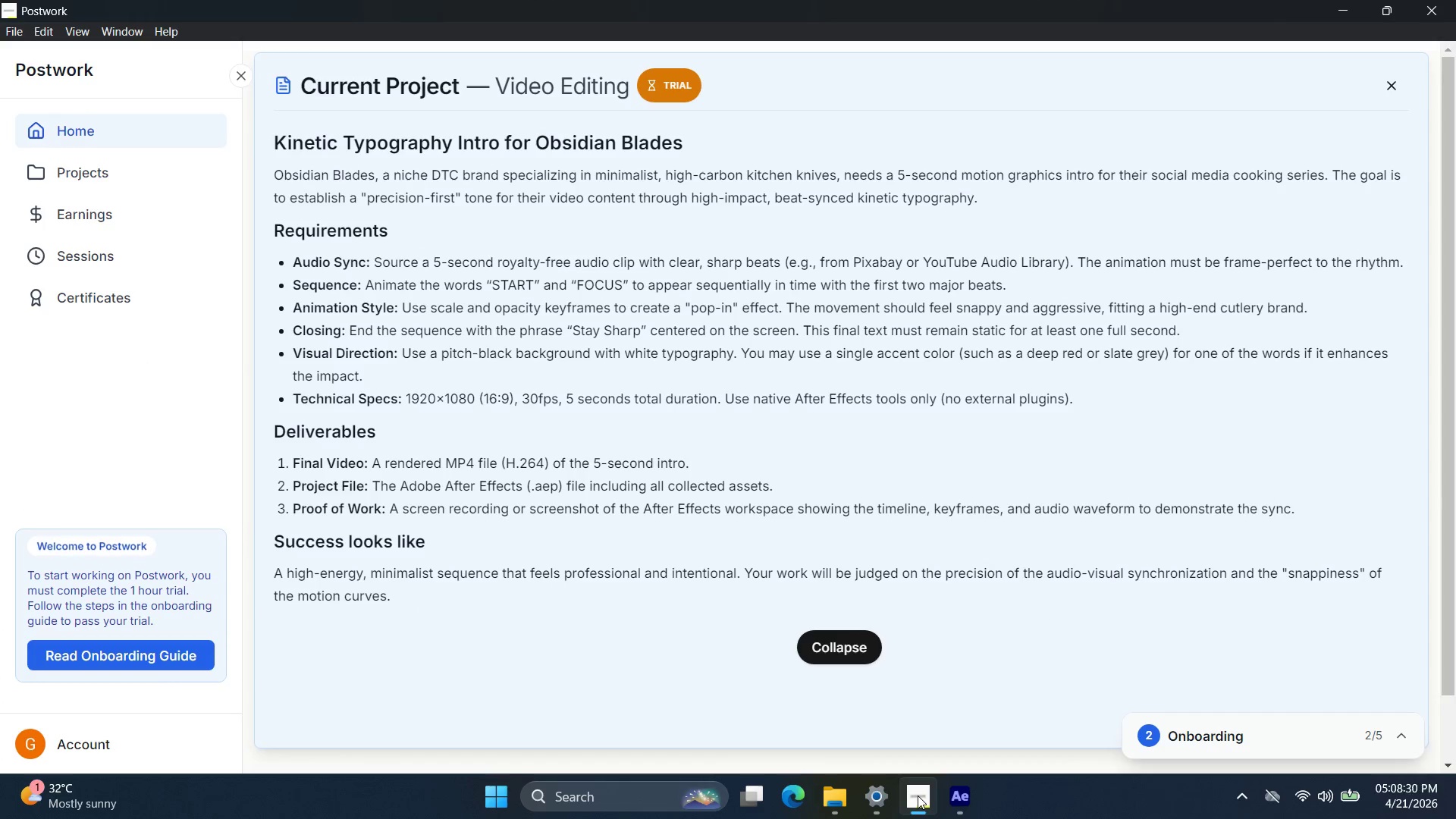 
wait(9.39)
 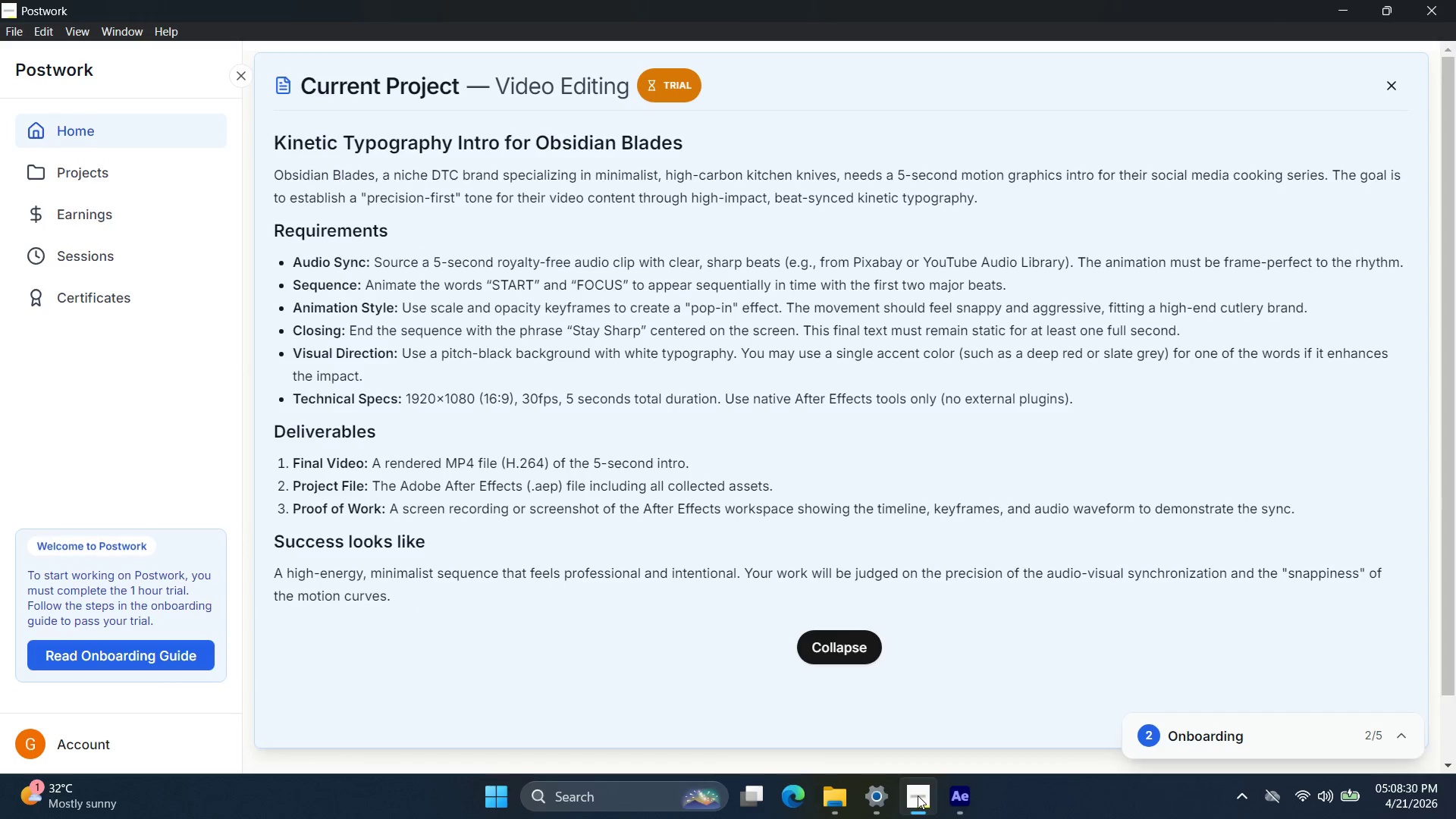 
type(uu)
 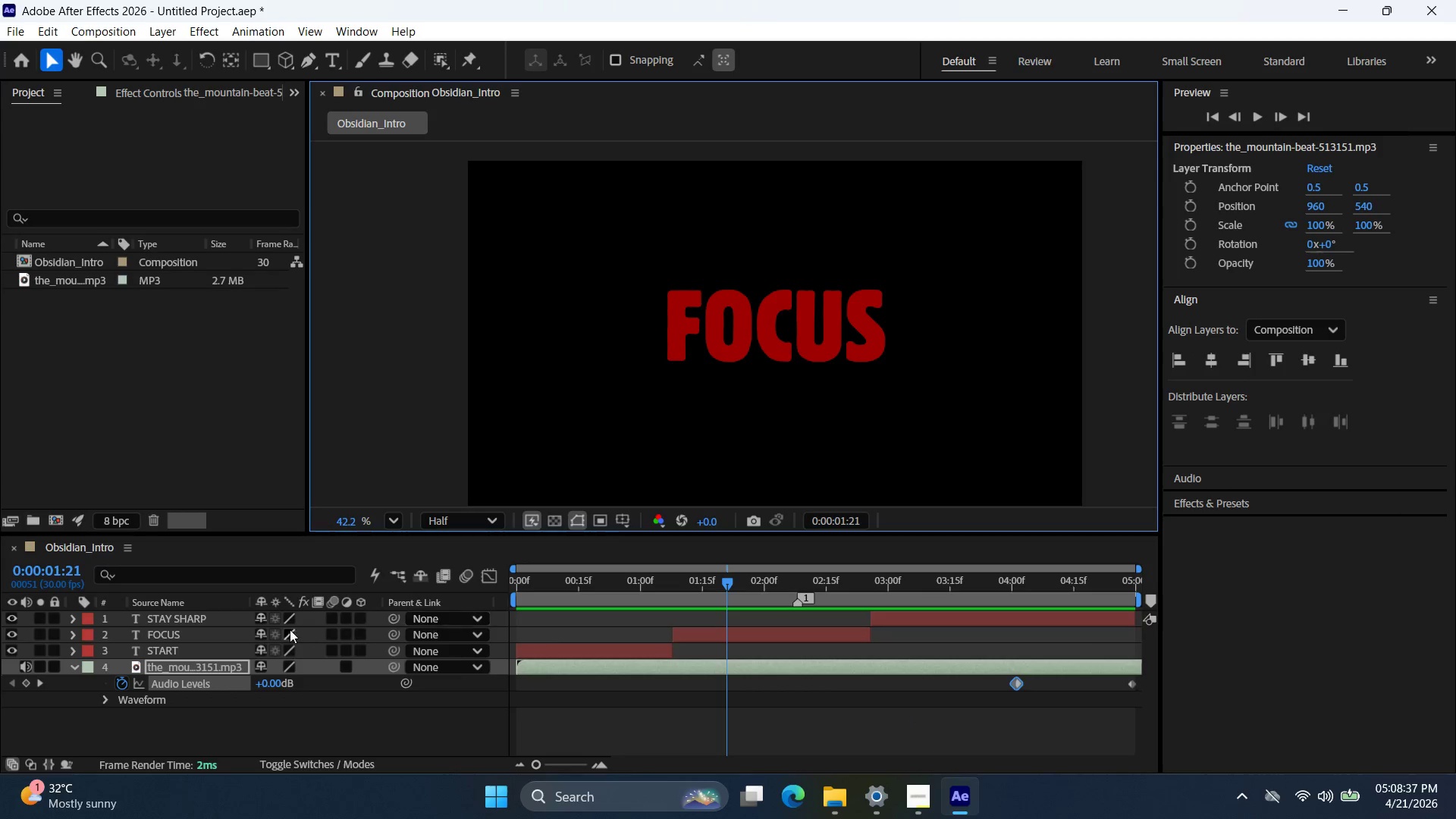 
left_click([222, 620])
 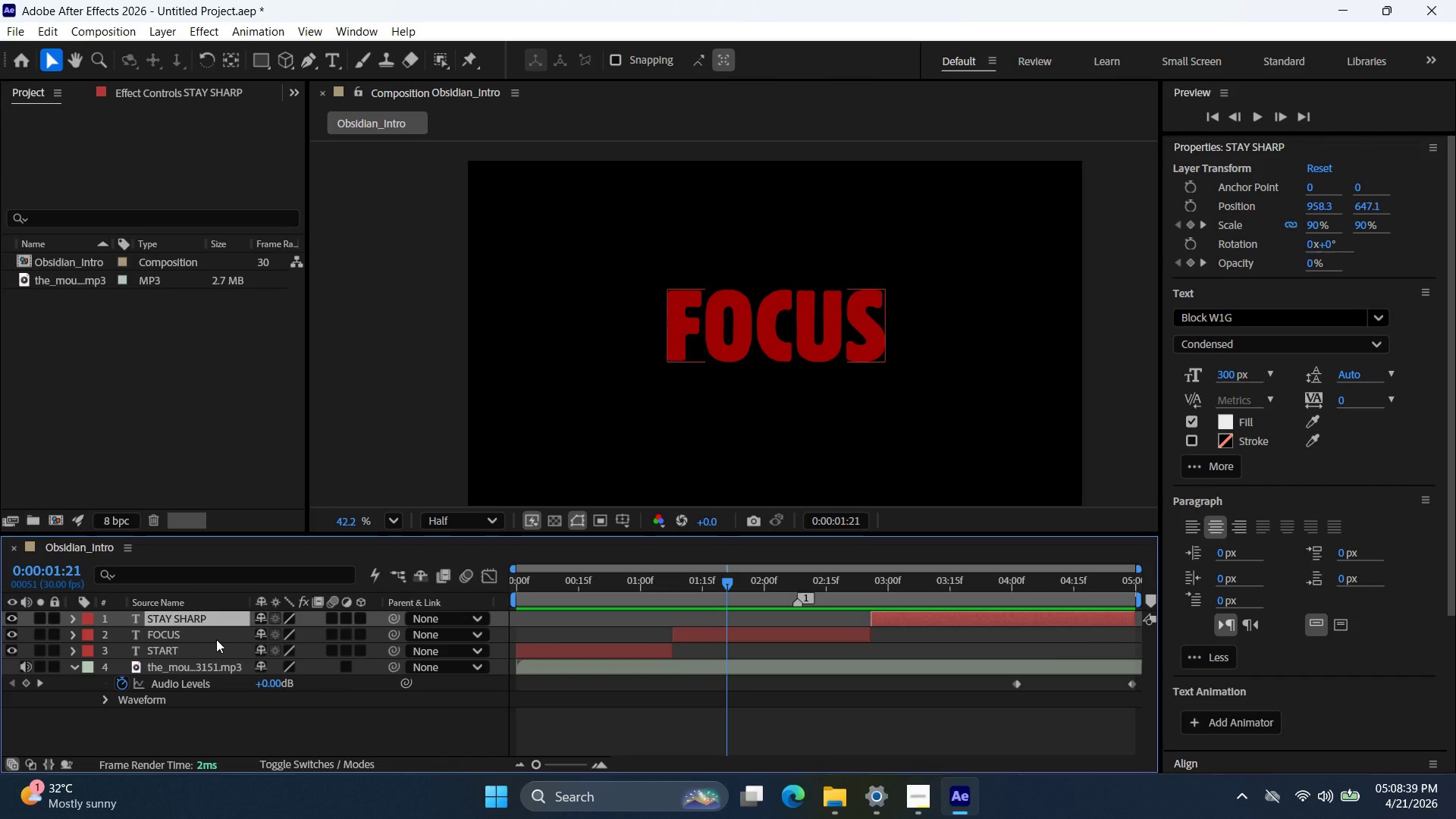 
hold_key(key=CapsLock, duration=0.45)
 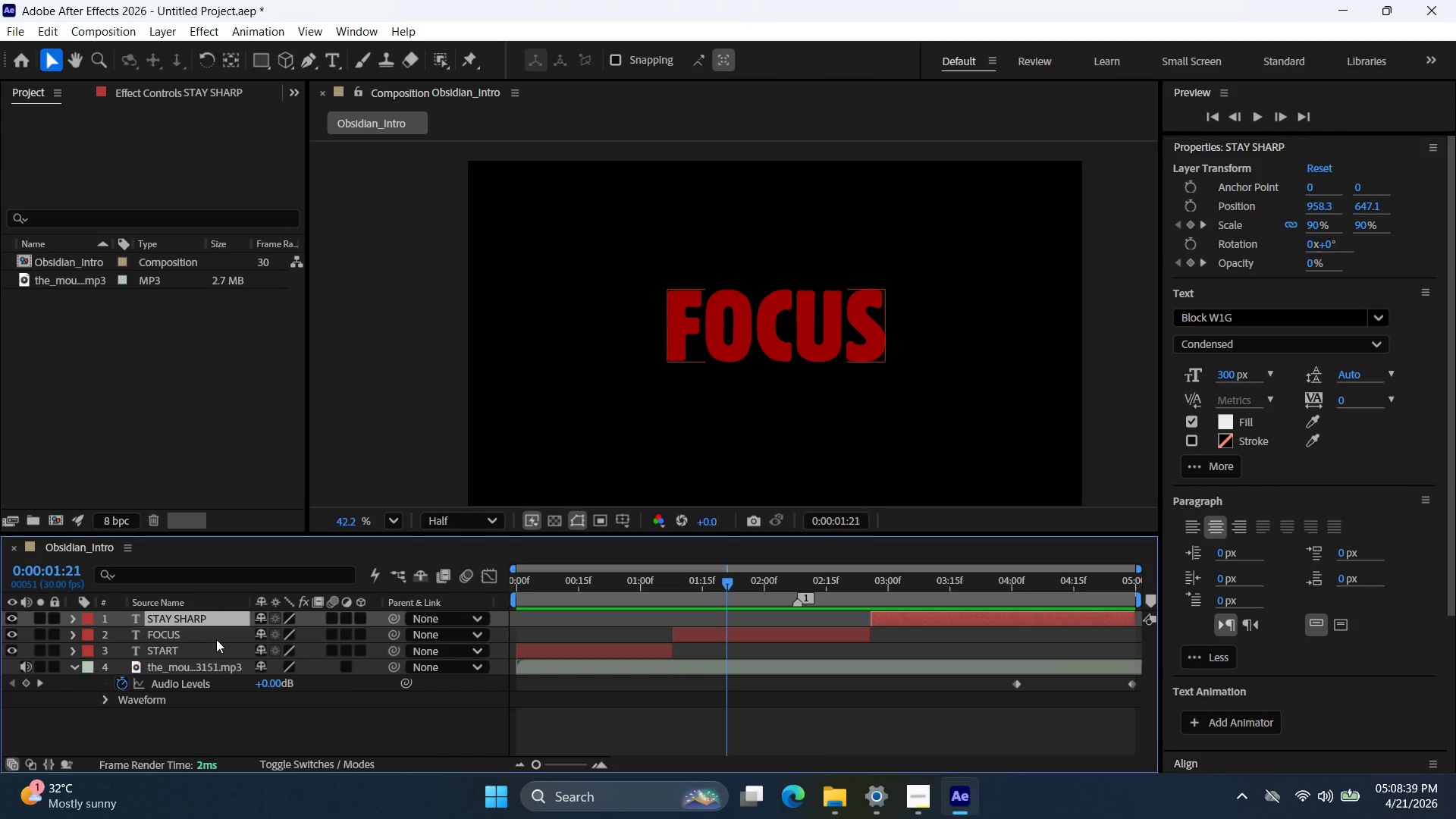 
key(CapsLock)
 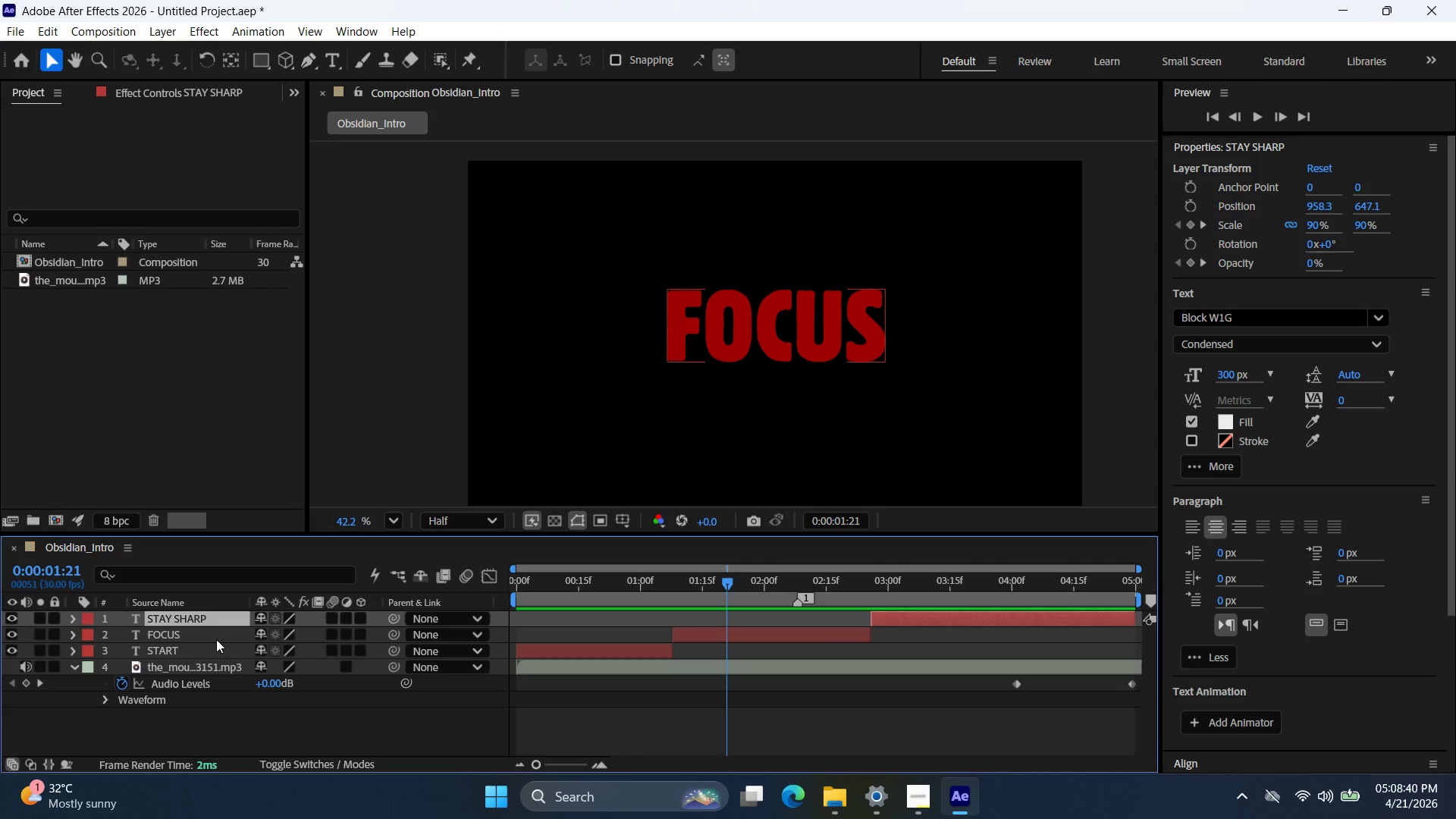 
hold_key(key=ShiftLeft, duration=1.25)
left_click([217, 638])
 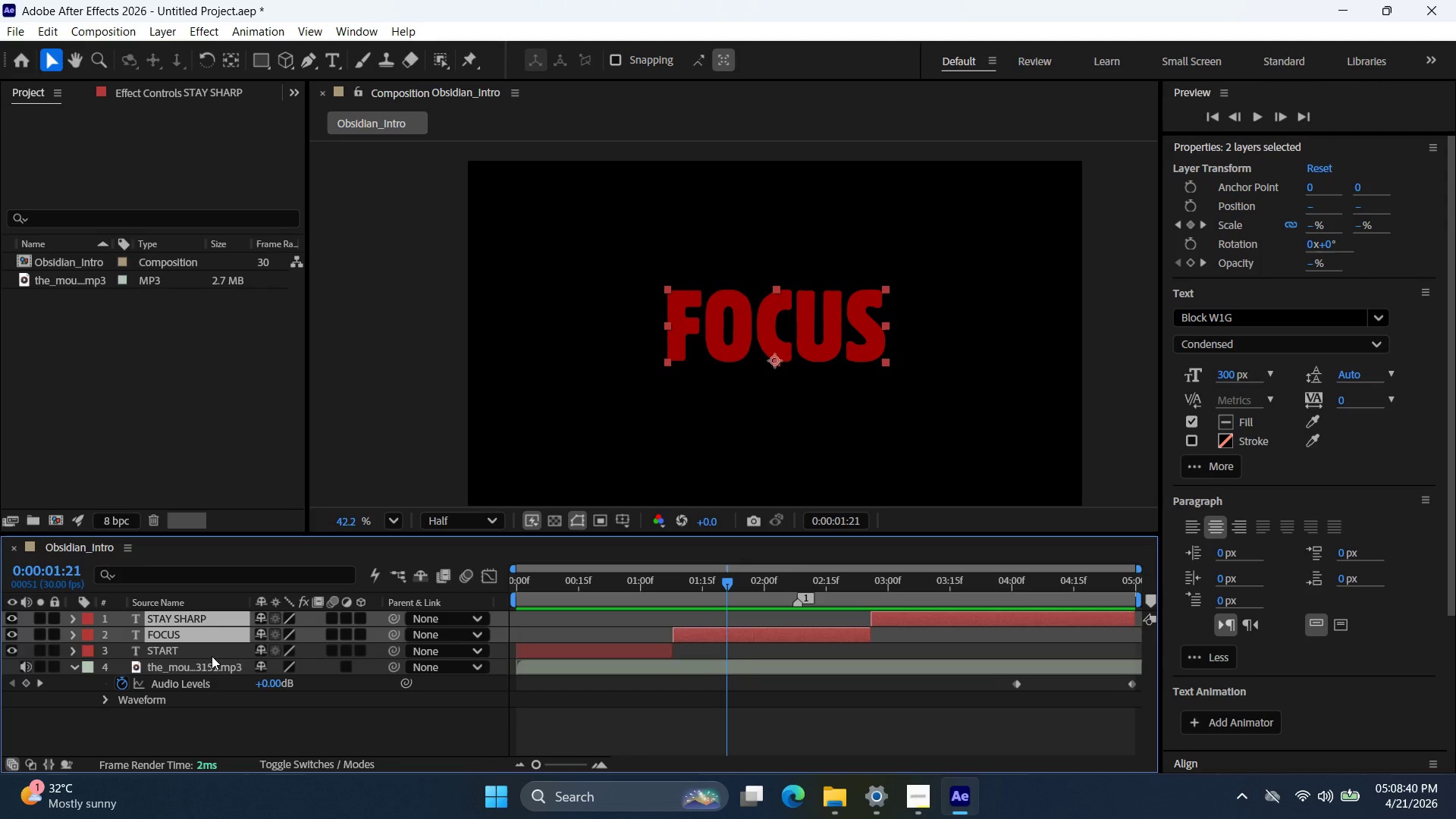 
double_click([212, 656])
 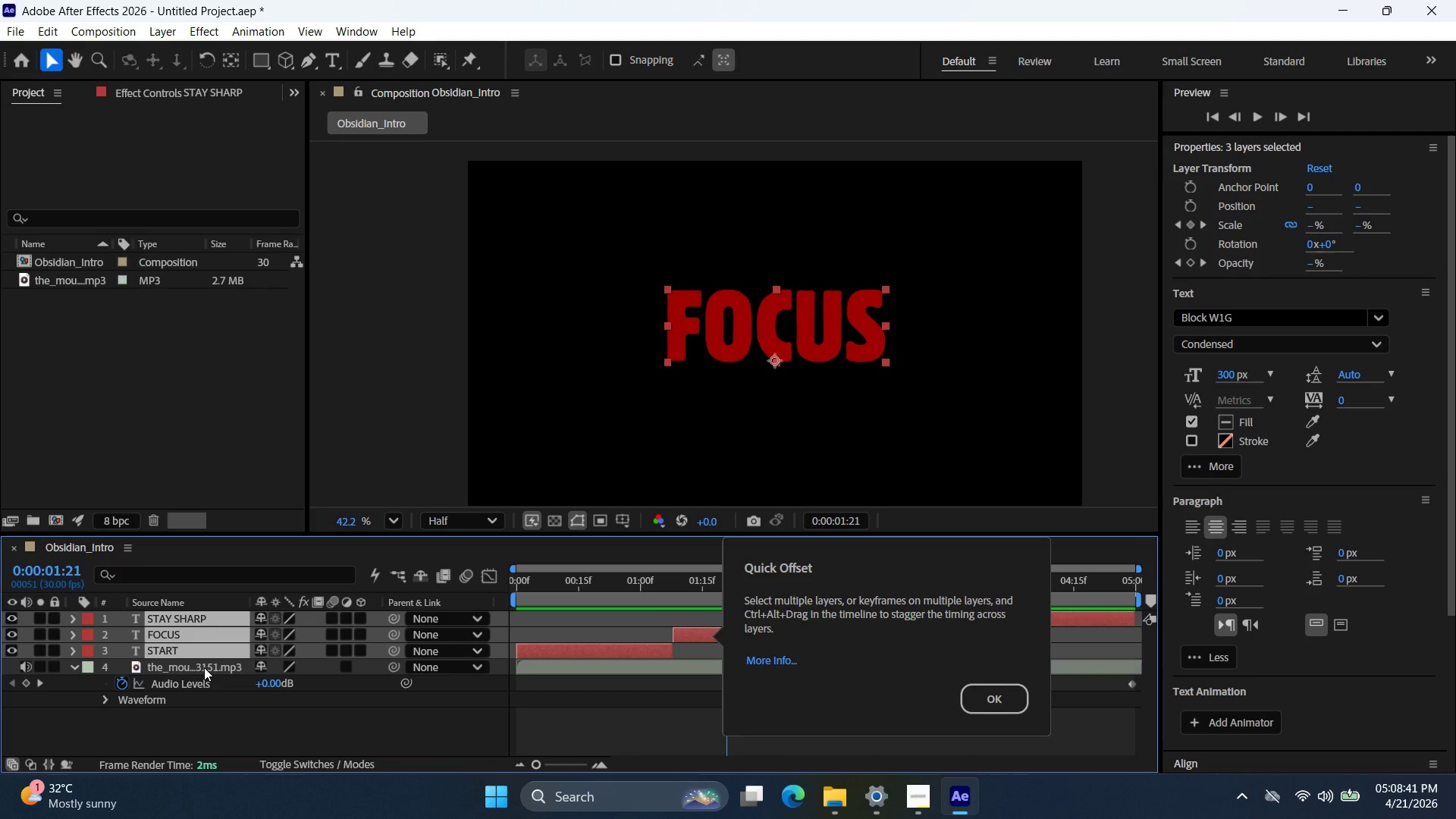 
key(U)
 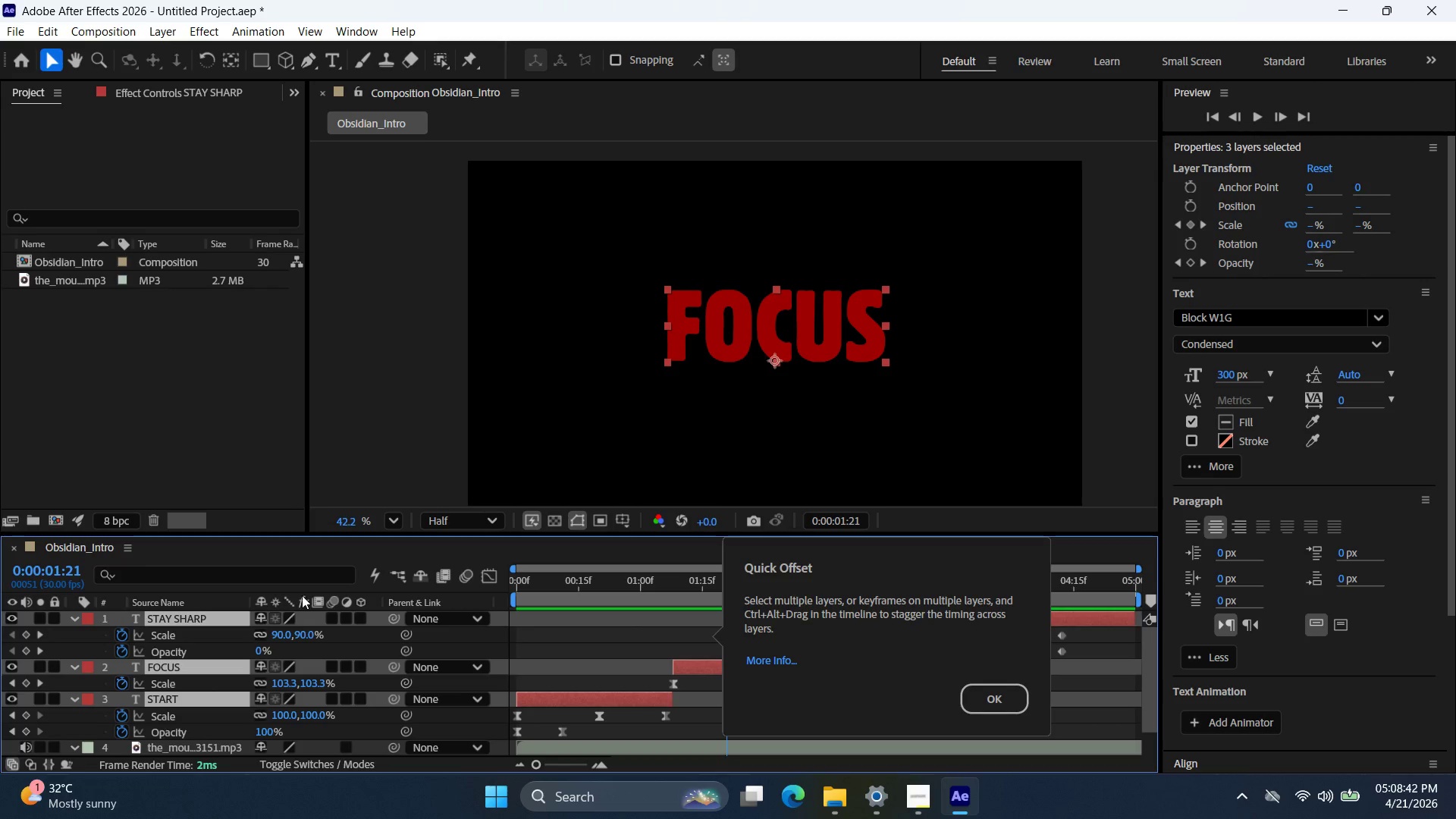 
scroll: coordinate [349, 545], scroll_direction: down, amount: 2.0
 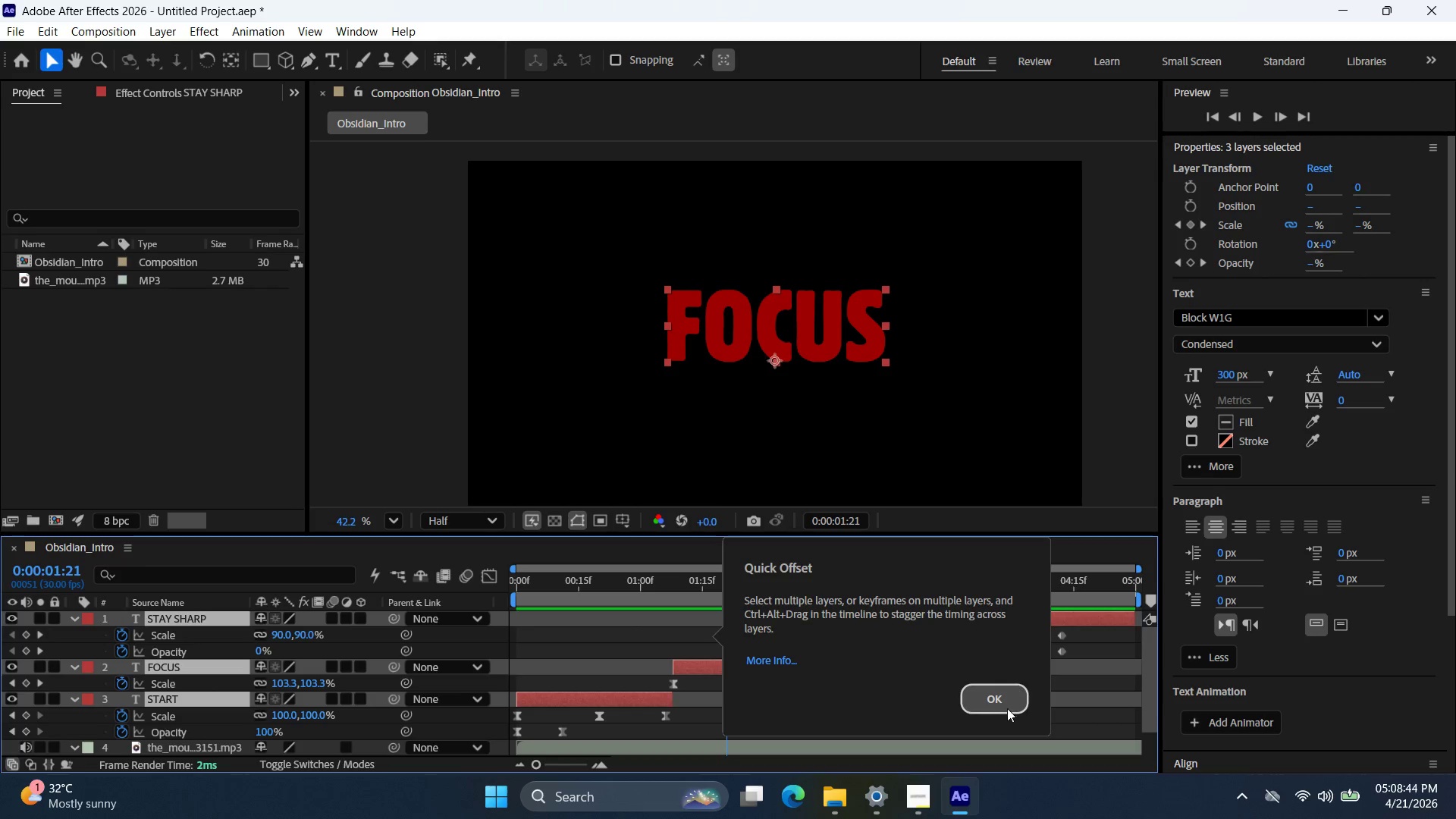 
left_click([1006, 704])
 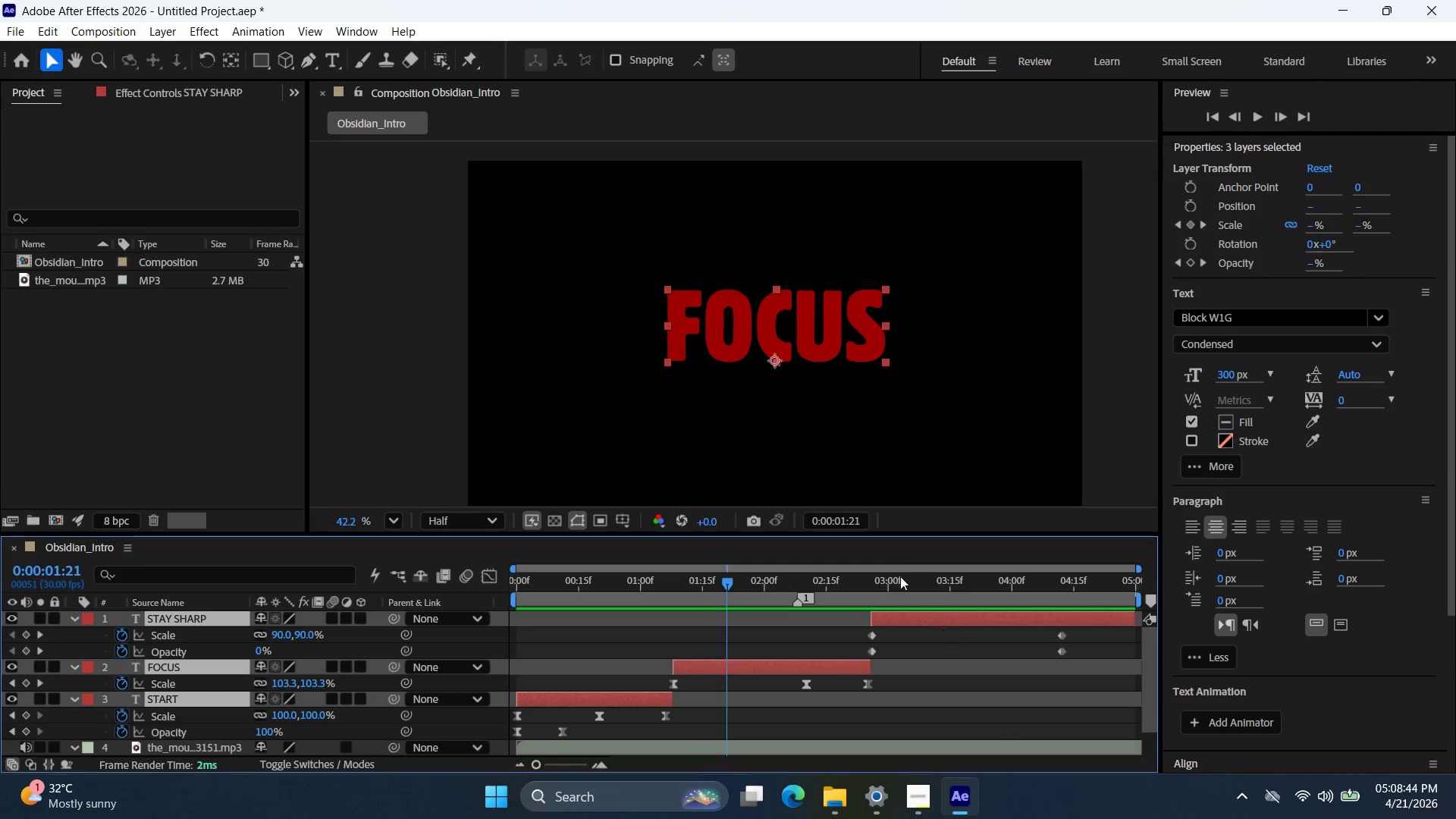 
scroll: coordinate [900, 558], scroll_direction: down, amount: 3.0
 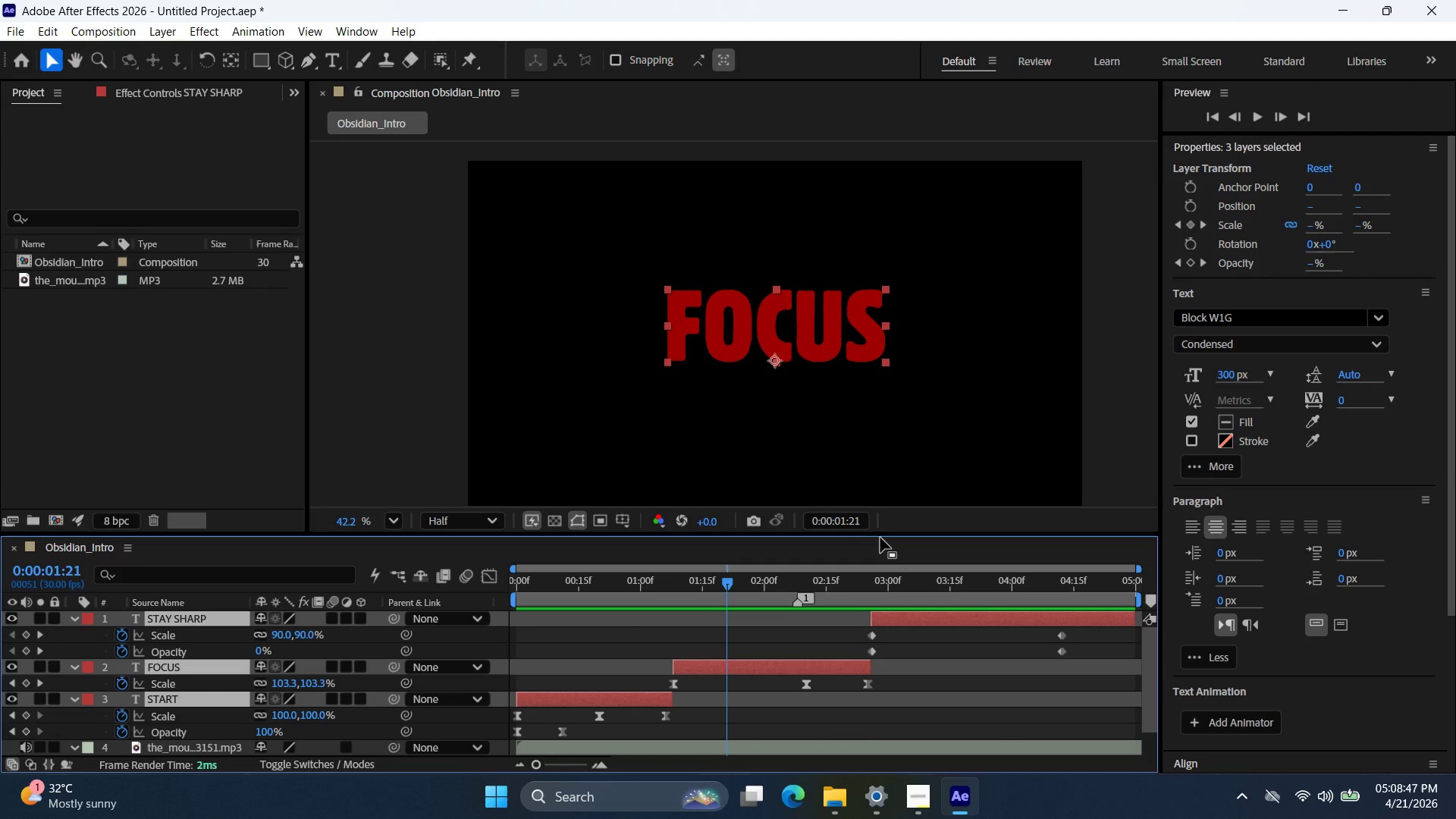 
left_click_drag(start_coordinate=[881, 533], to_coordinate=[877, 384])
 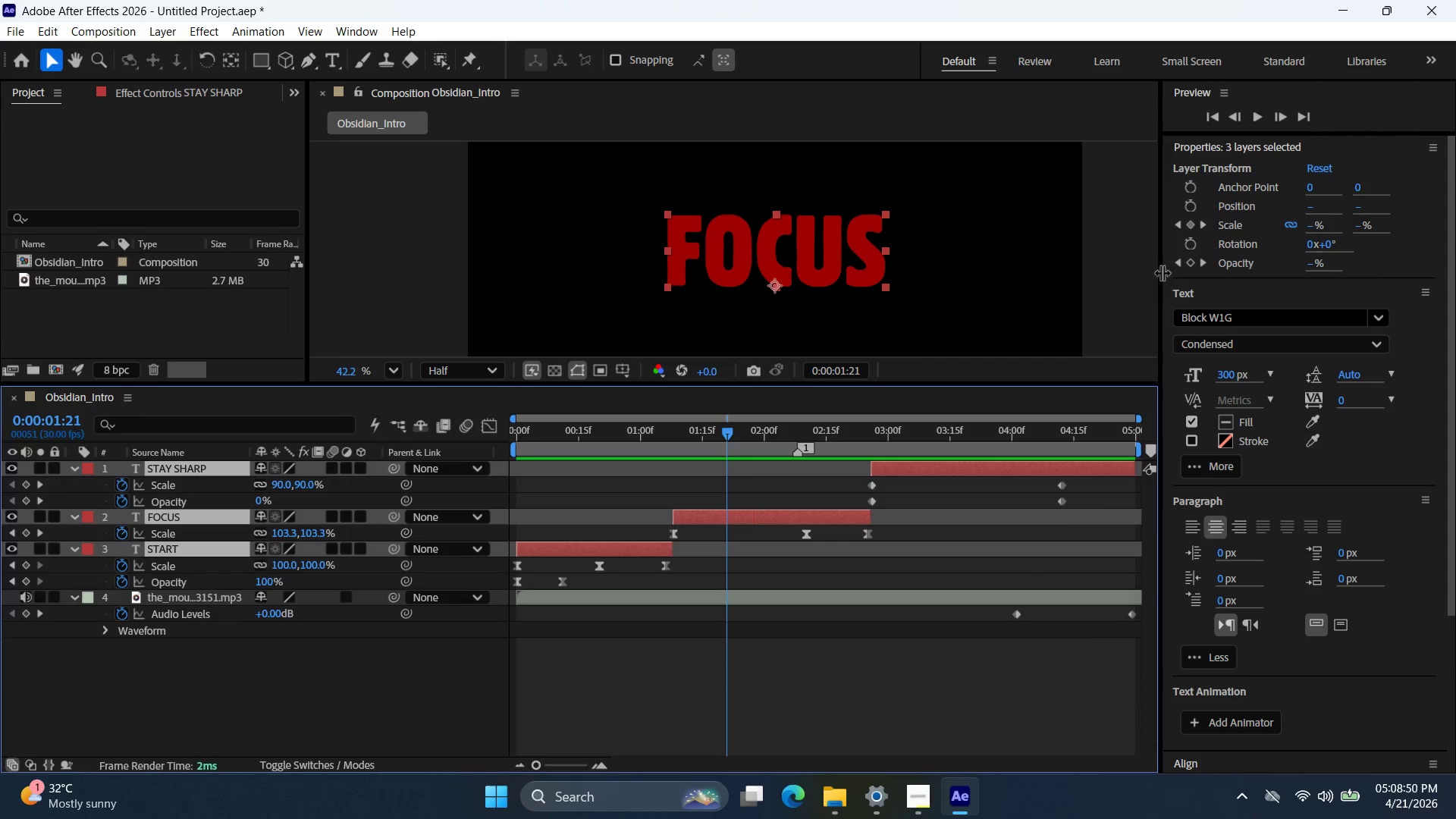 
left_click_drag(start_coordinate=[1161, 271], to_coordinate=[1200, 270])
 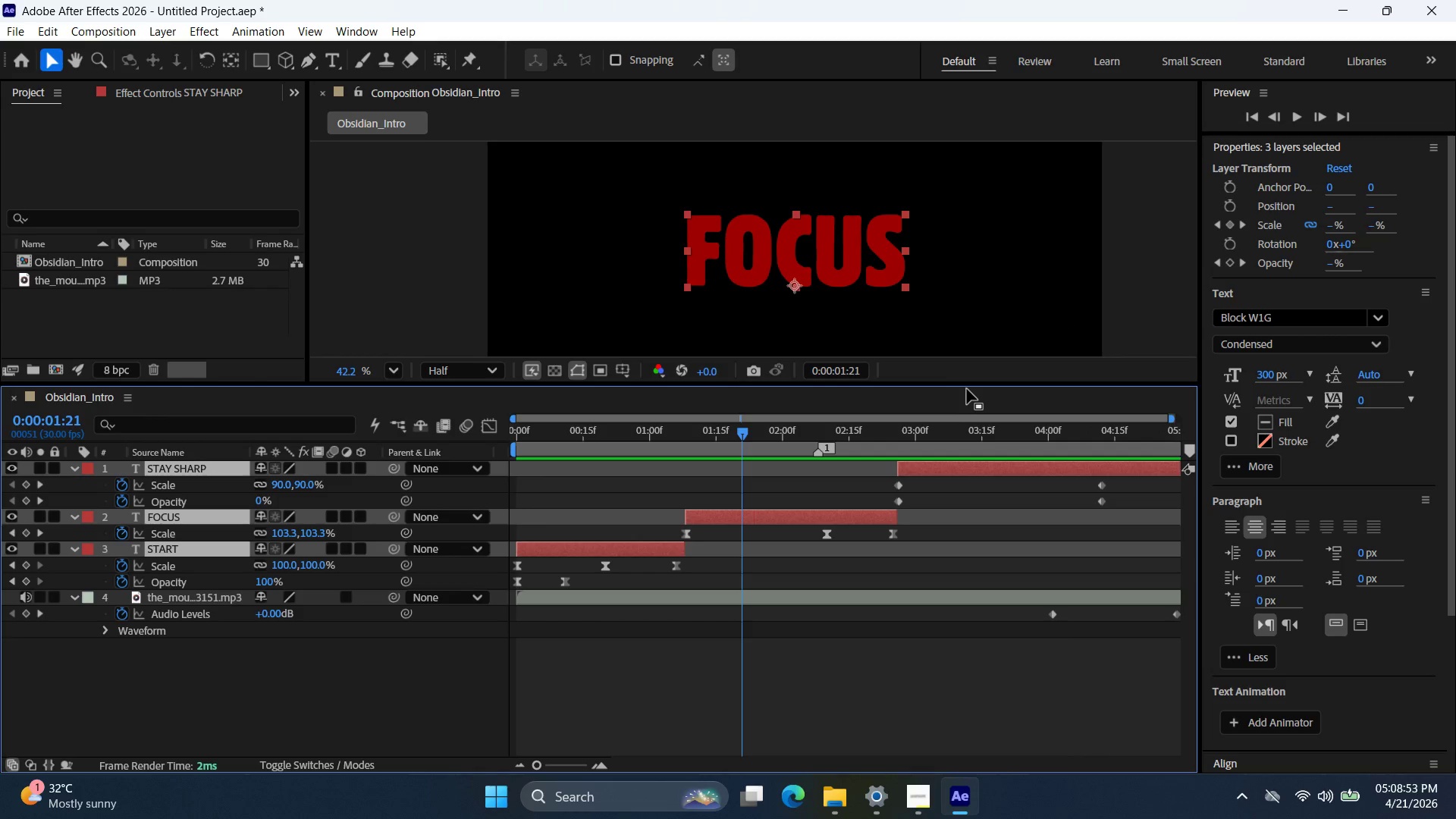 
left_click_drag(start_coordinate=[968, 384], to_coordinate=[952, 508])
 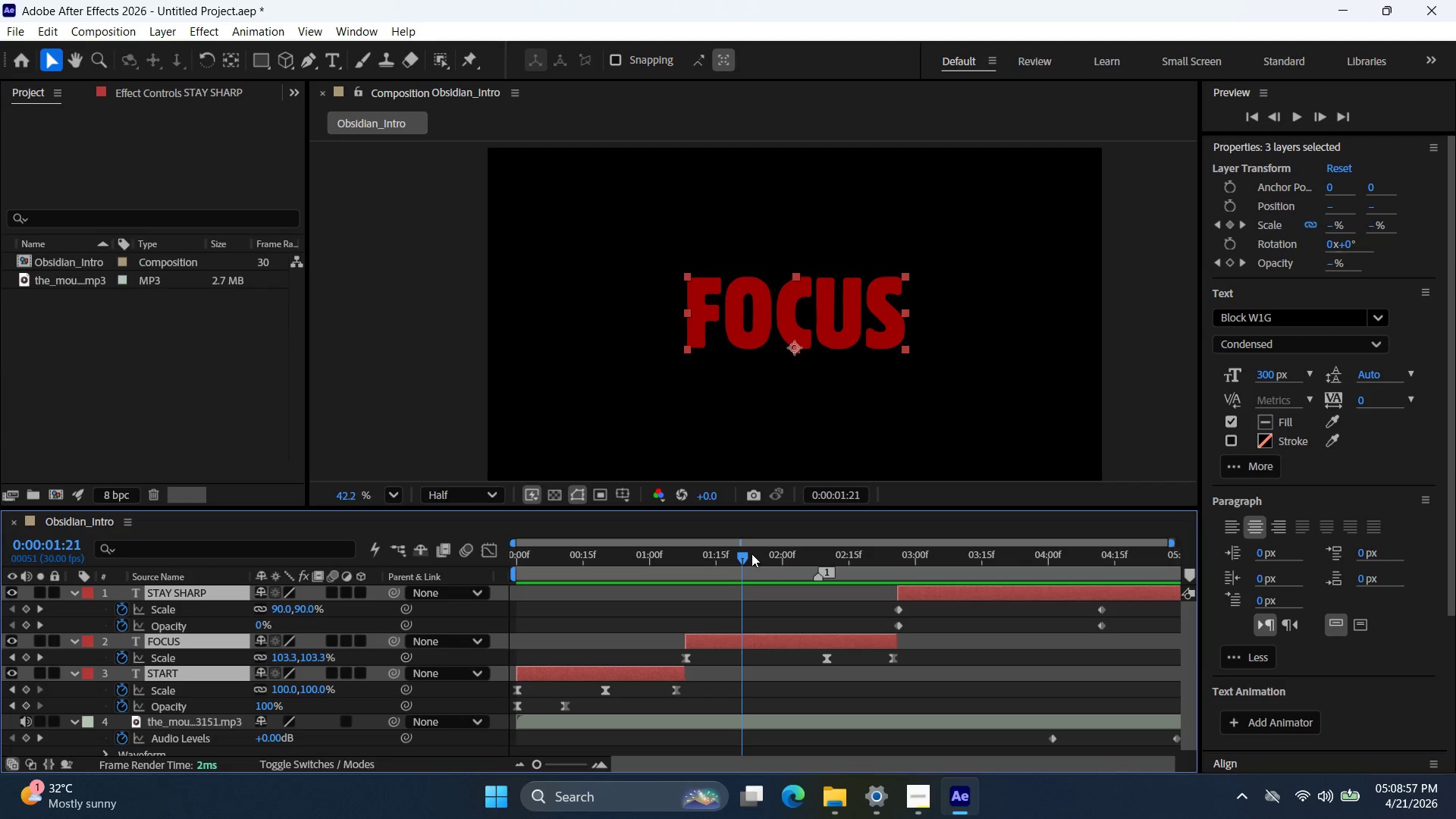 
left_click_drag(start_coordinate=[746, 554], to_coordinate=[456, 559])
 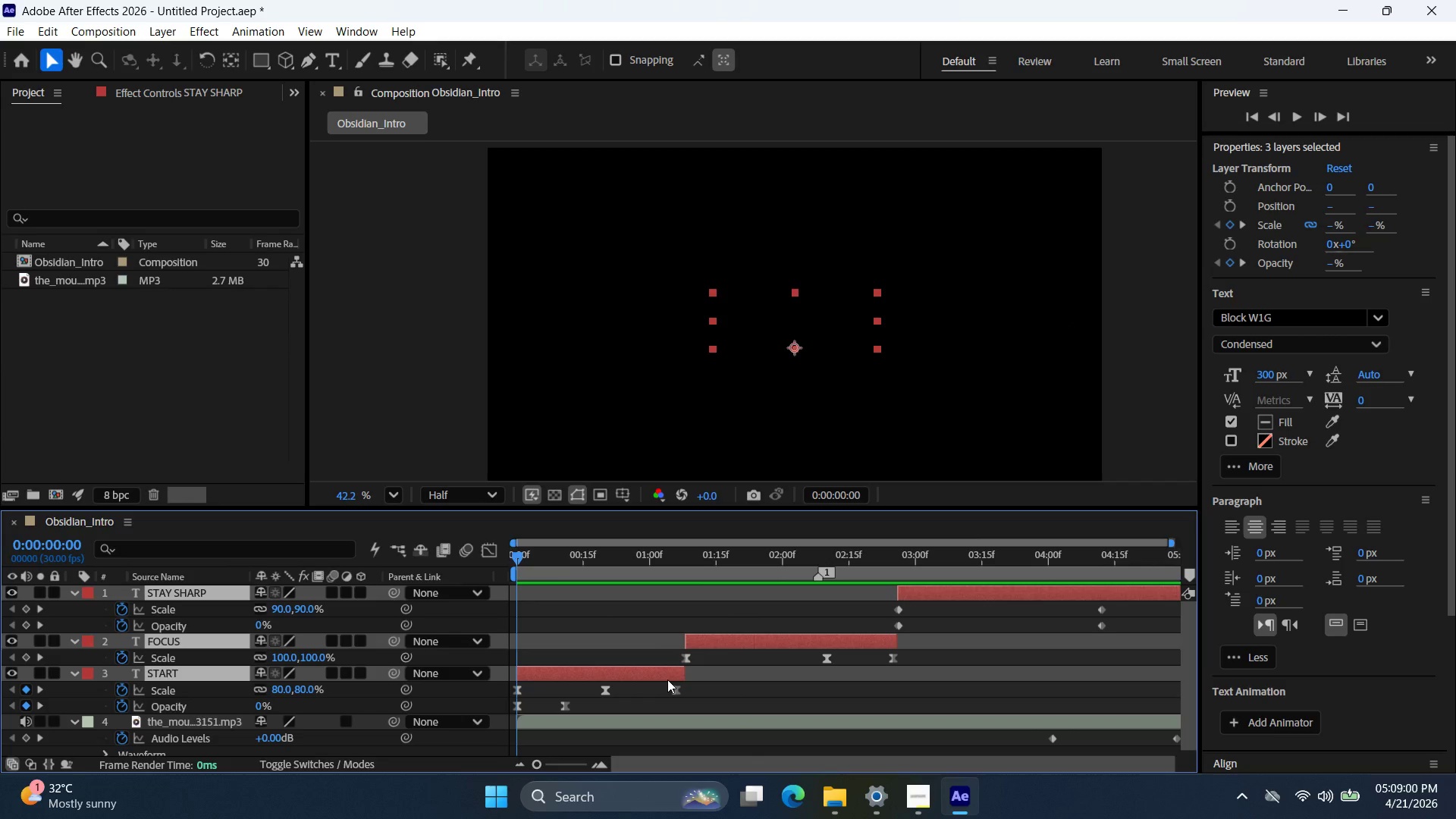 
scroll: coordinate [670, 680], scroll_direction: up, amount: 1.0
 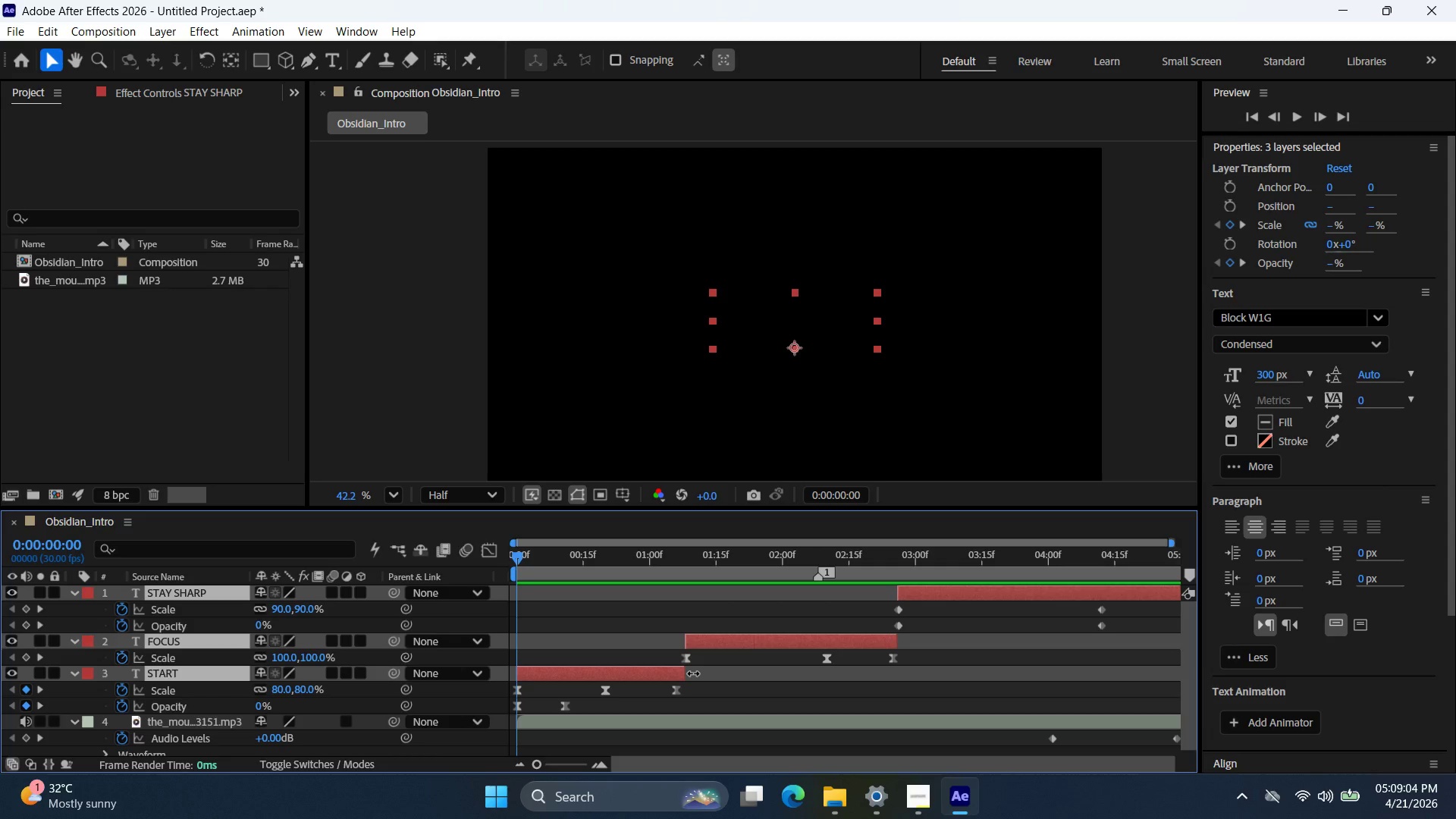 
left_click([899, 604])
 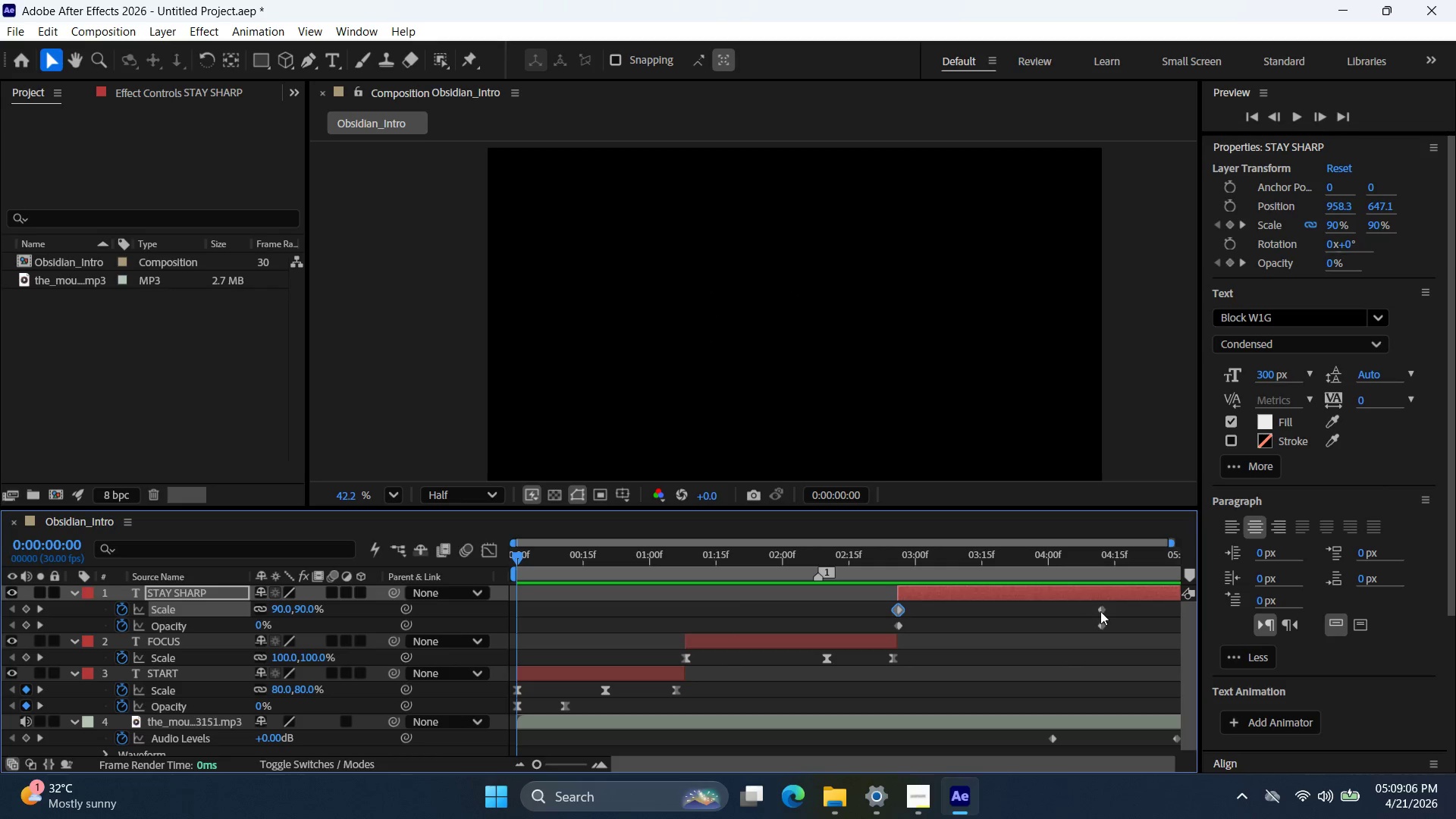 
hold_key(key=ShiftLeft, duration=2.31)
double_click([1100, 629])
 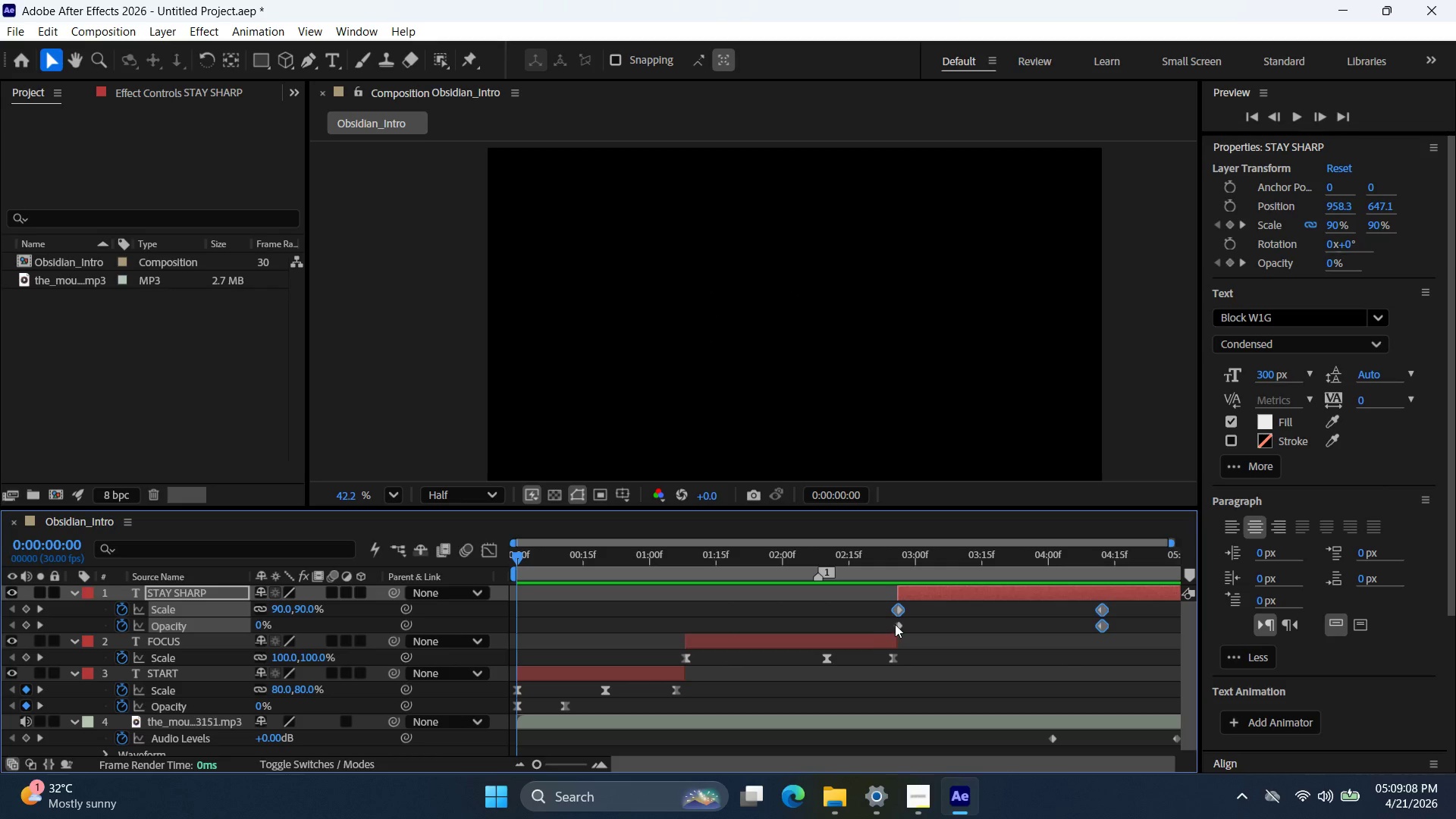 
left_click([895, 624])
 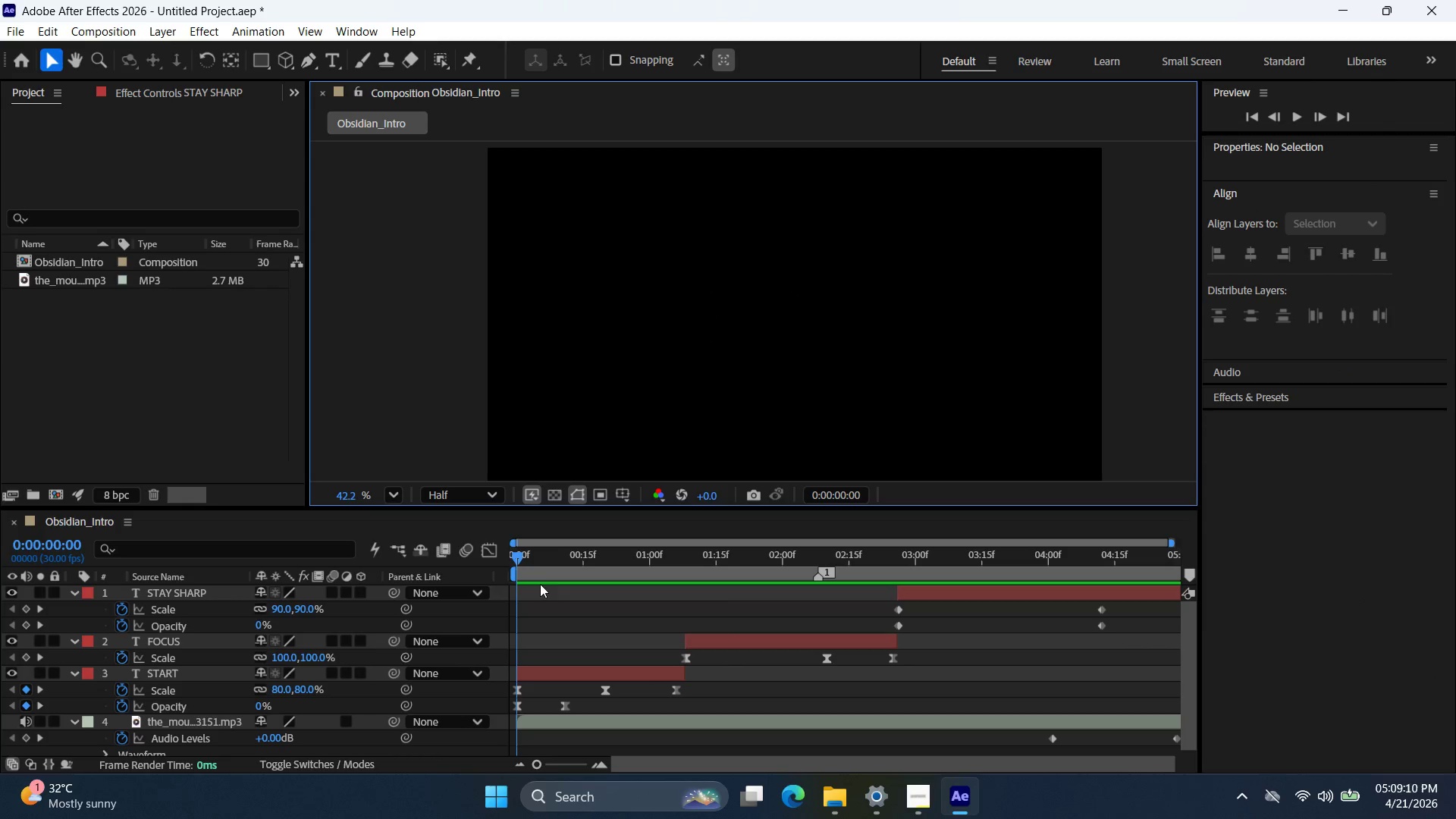 
left_click_drag(start_coordinate=[518, 554], to_coordinate=[483, 548])
 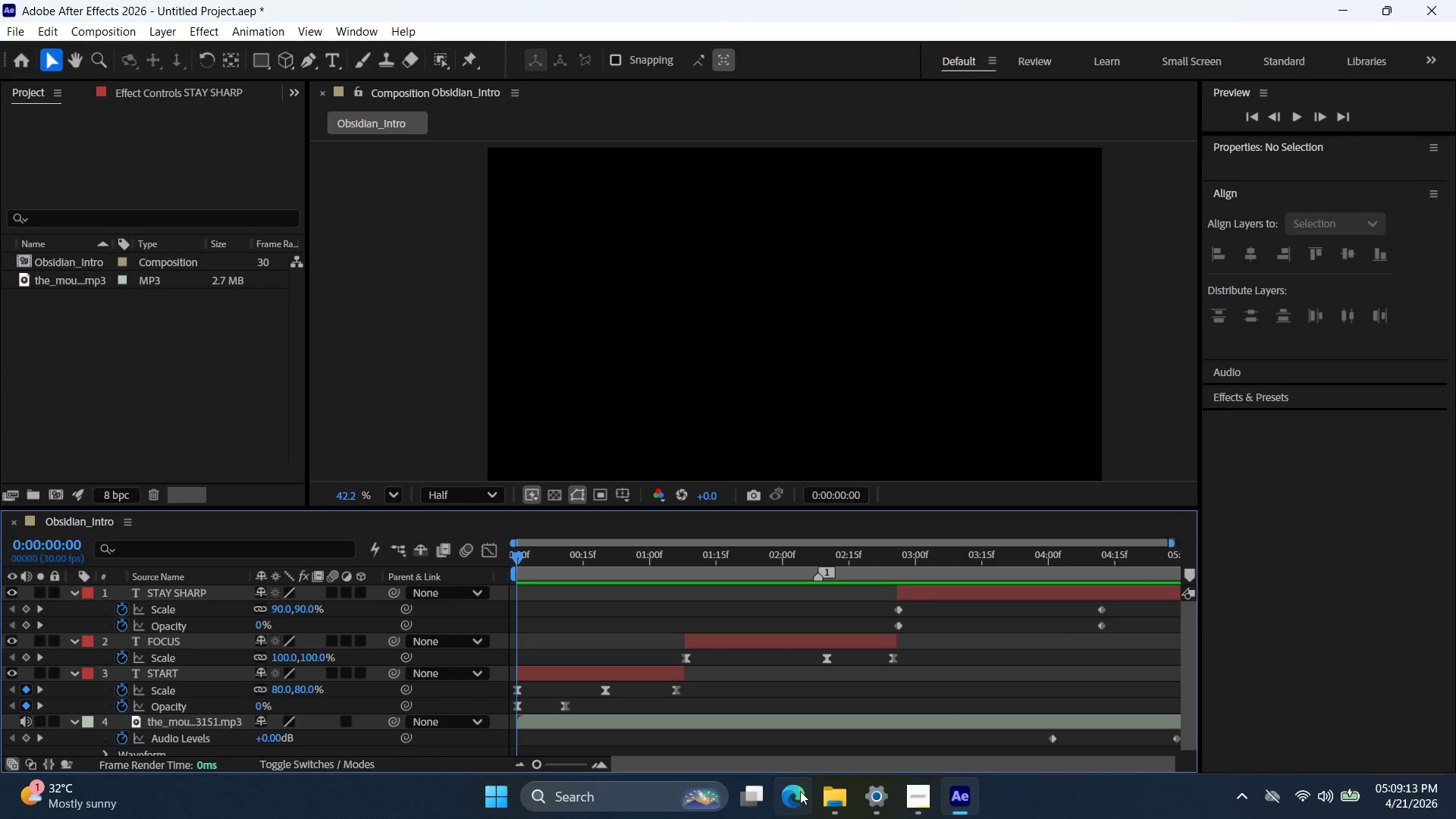 
left_click([791, 799])
 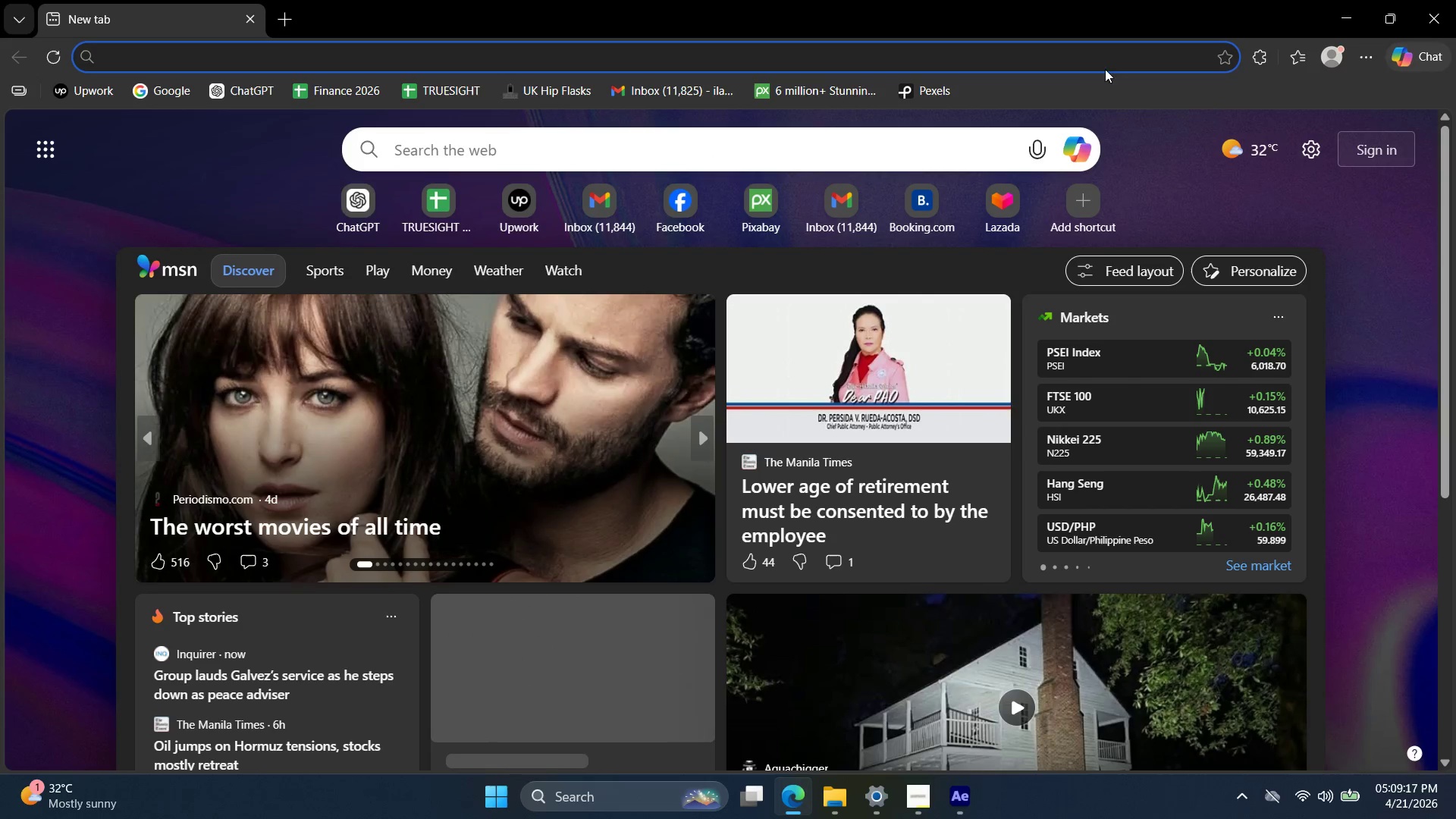 
type(scre)
 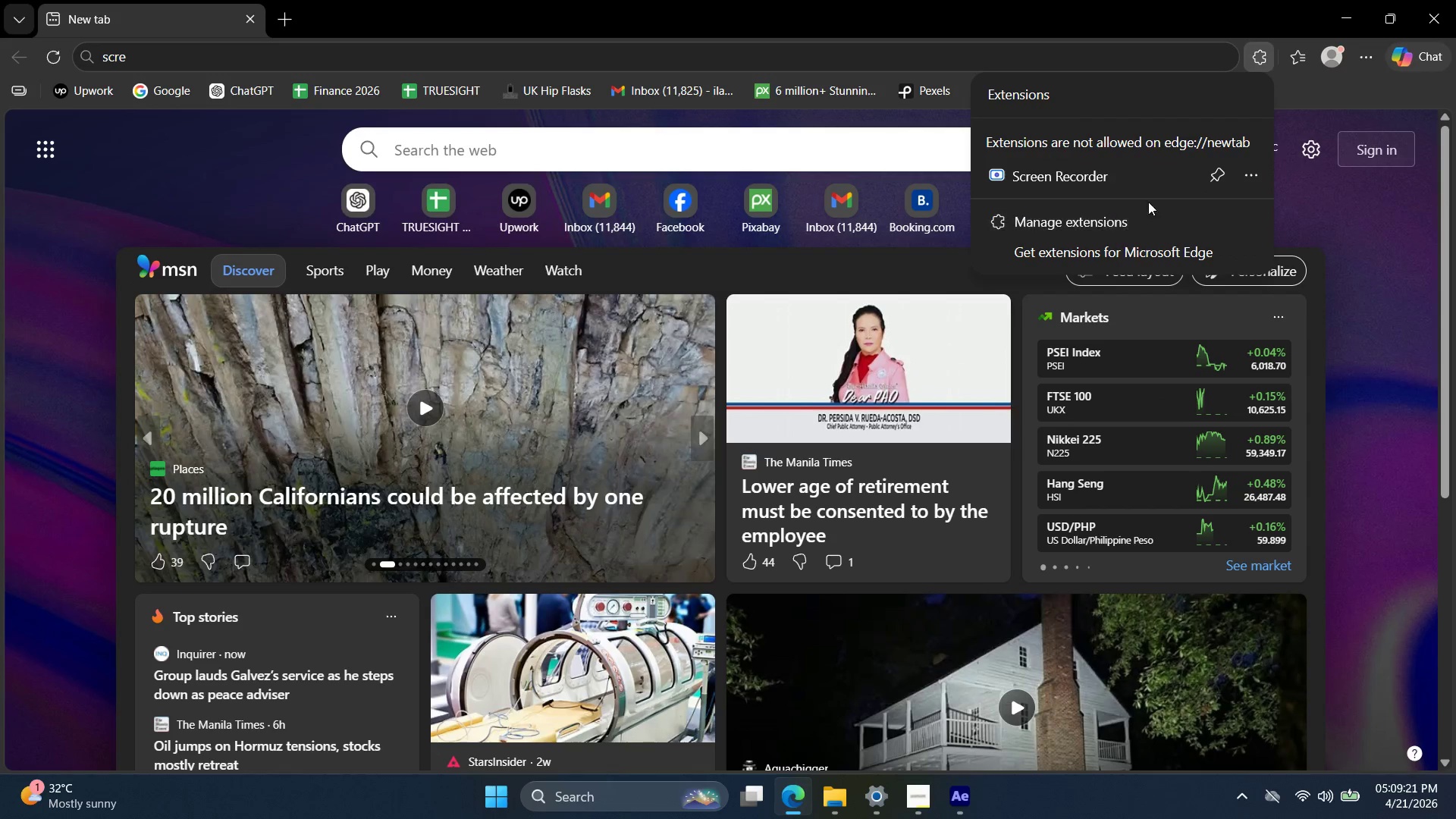 
left_click([1103, 181])
 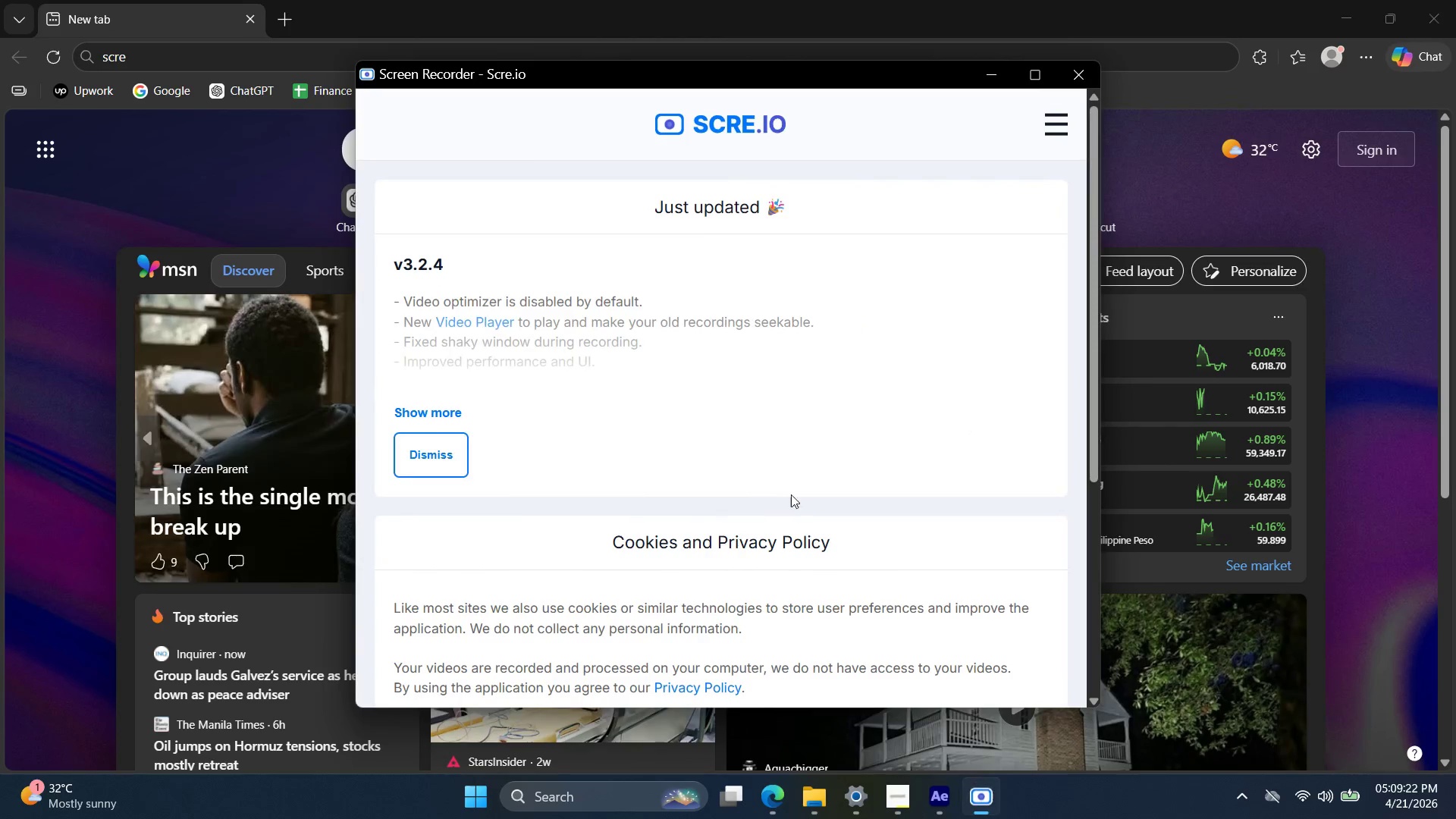 
scroll: coordinate [848, 428], scroll_direction: down, amount: 8.0
 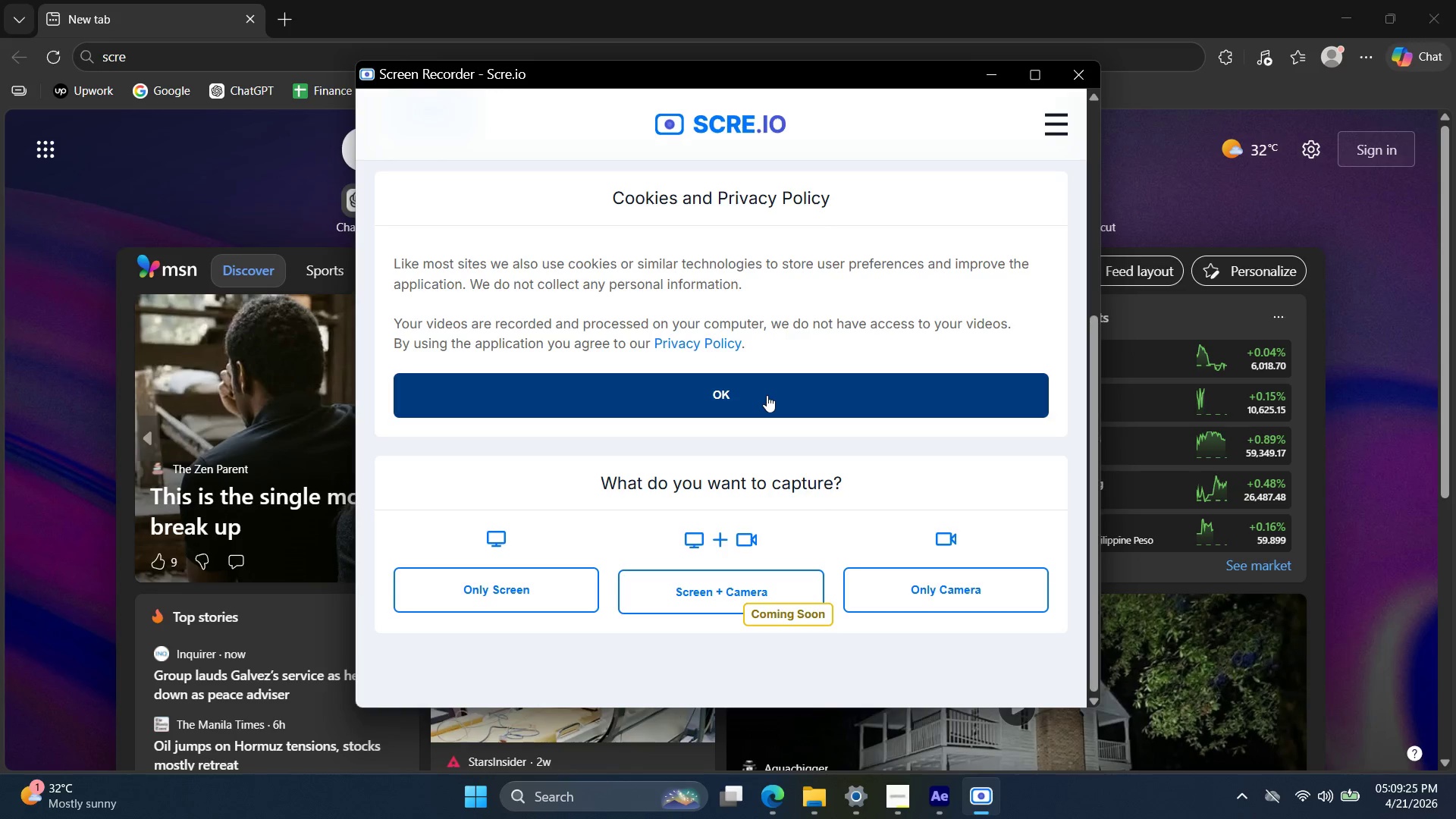 
left_click([518, 595])
 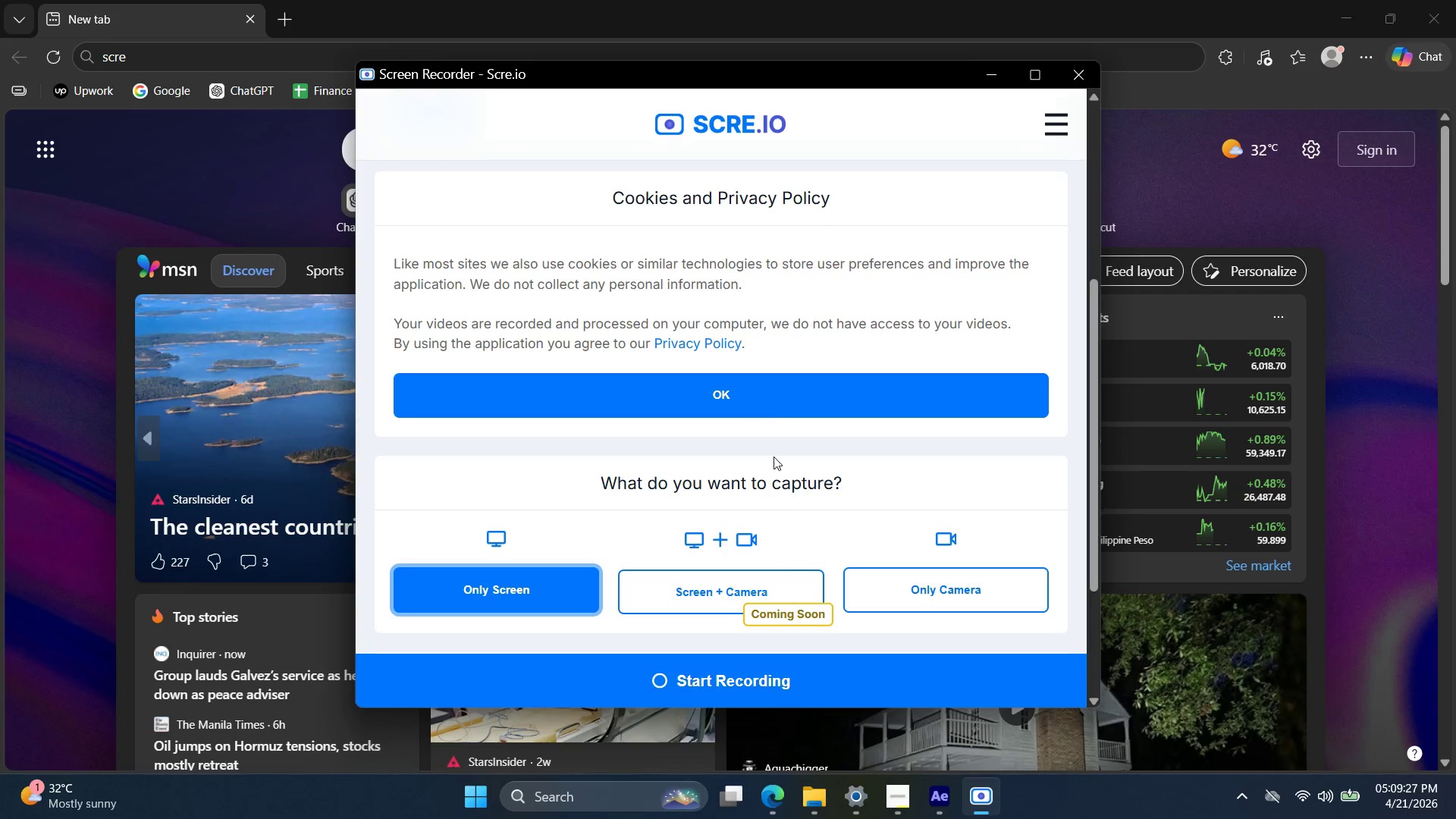 
scroll: coordinate [802, 421], scroll_direction: up, amount: 2.0
 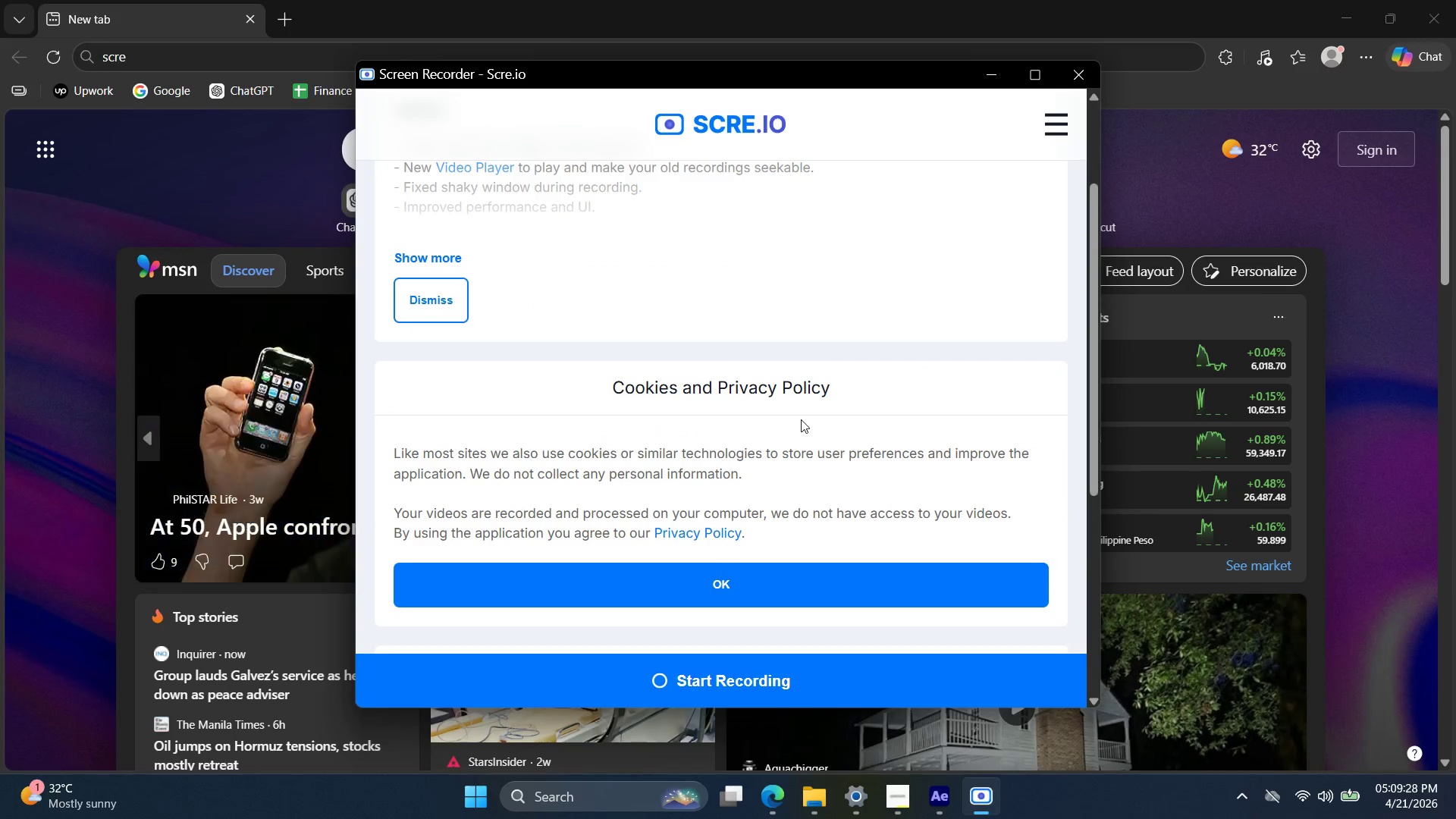 
scroll: coordinate [797, 389], scroll_direction: down, amount: 8.0
 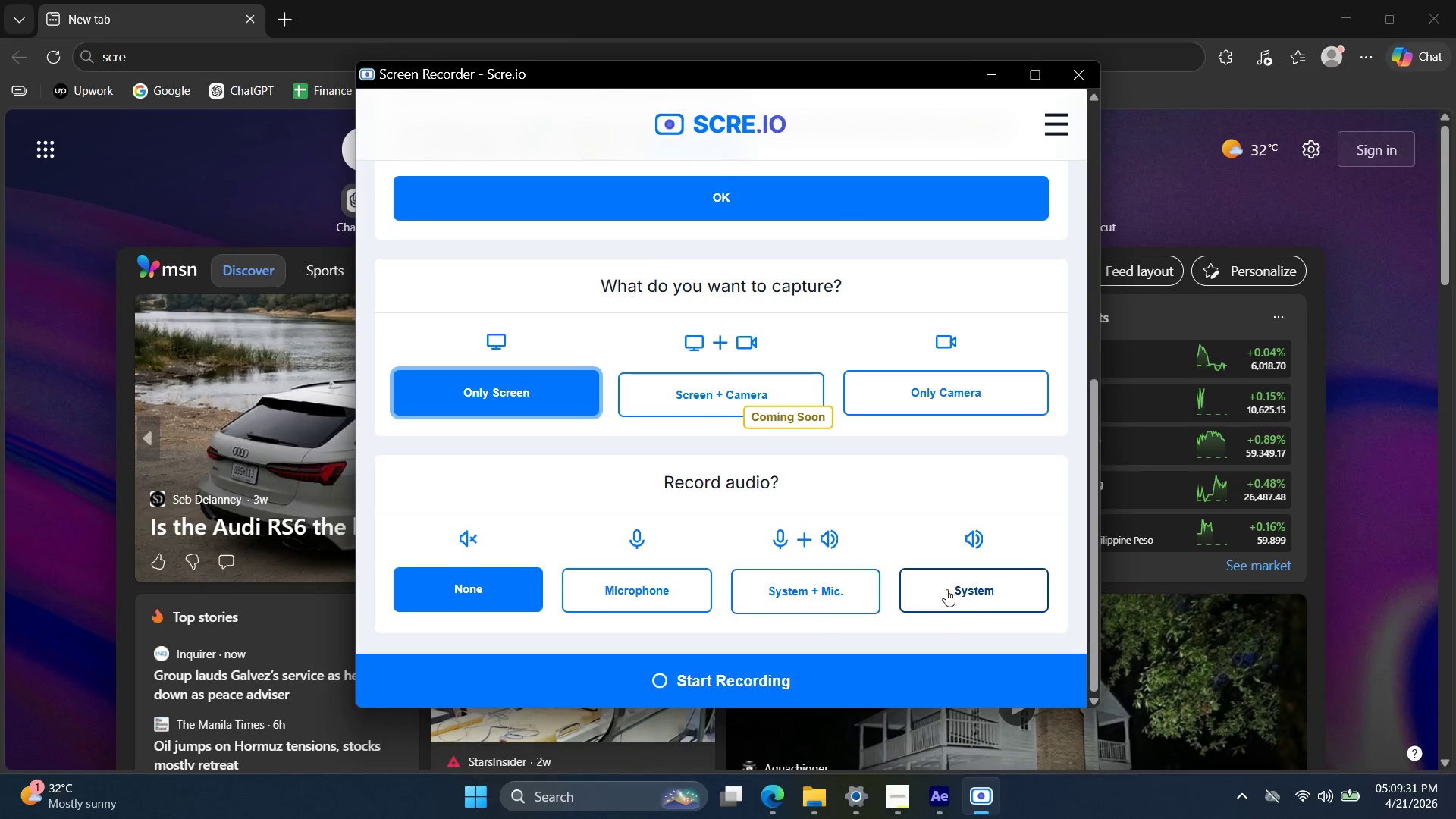 
left_click([950, 595])
 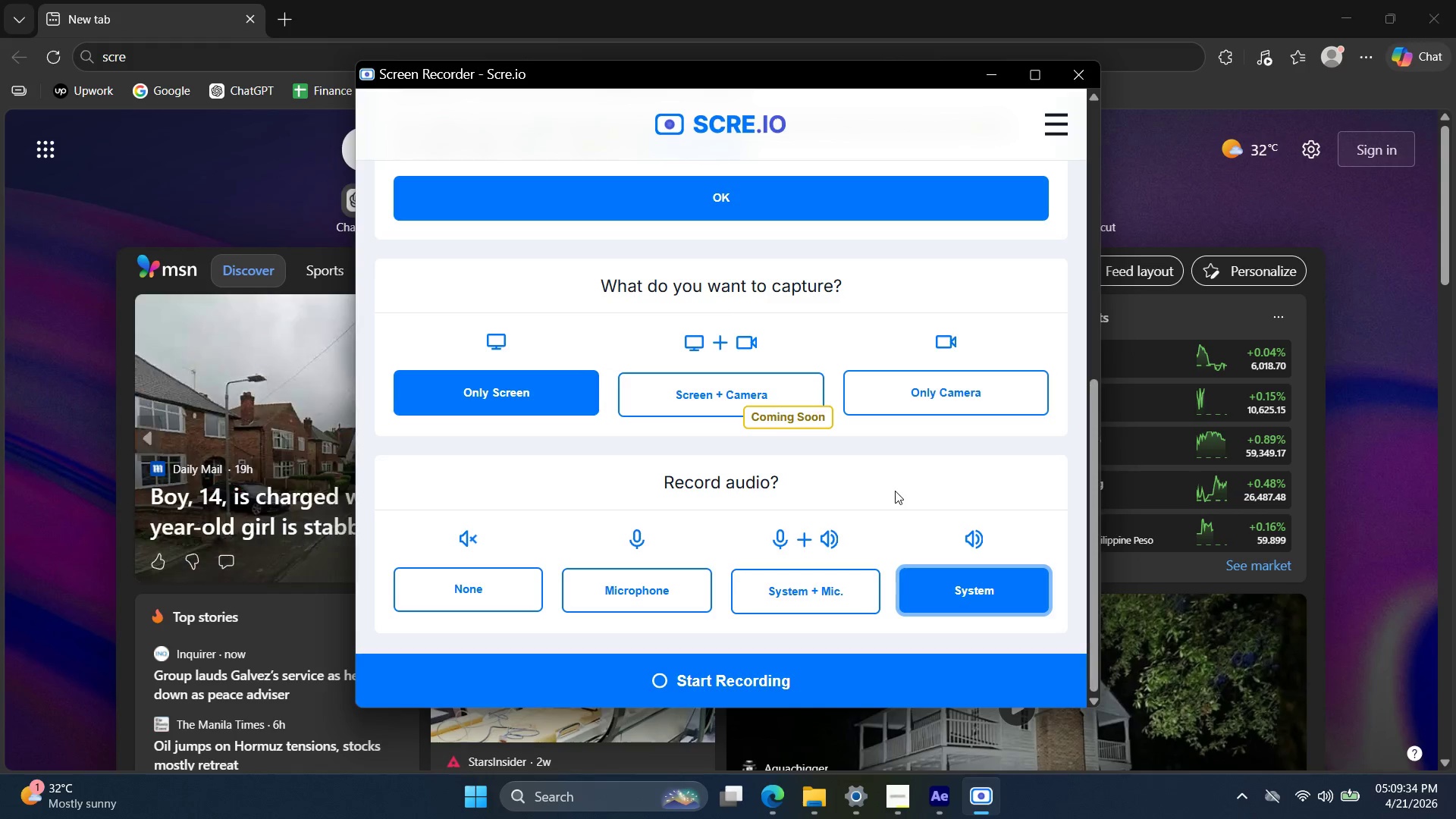 
scroll: coordinate [900, 493], scroll_direction: down, amount: 2.0
 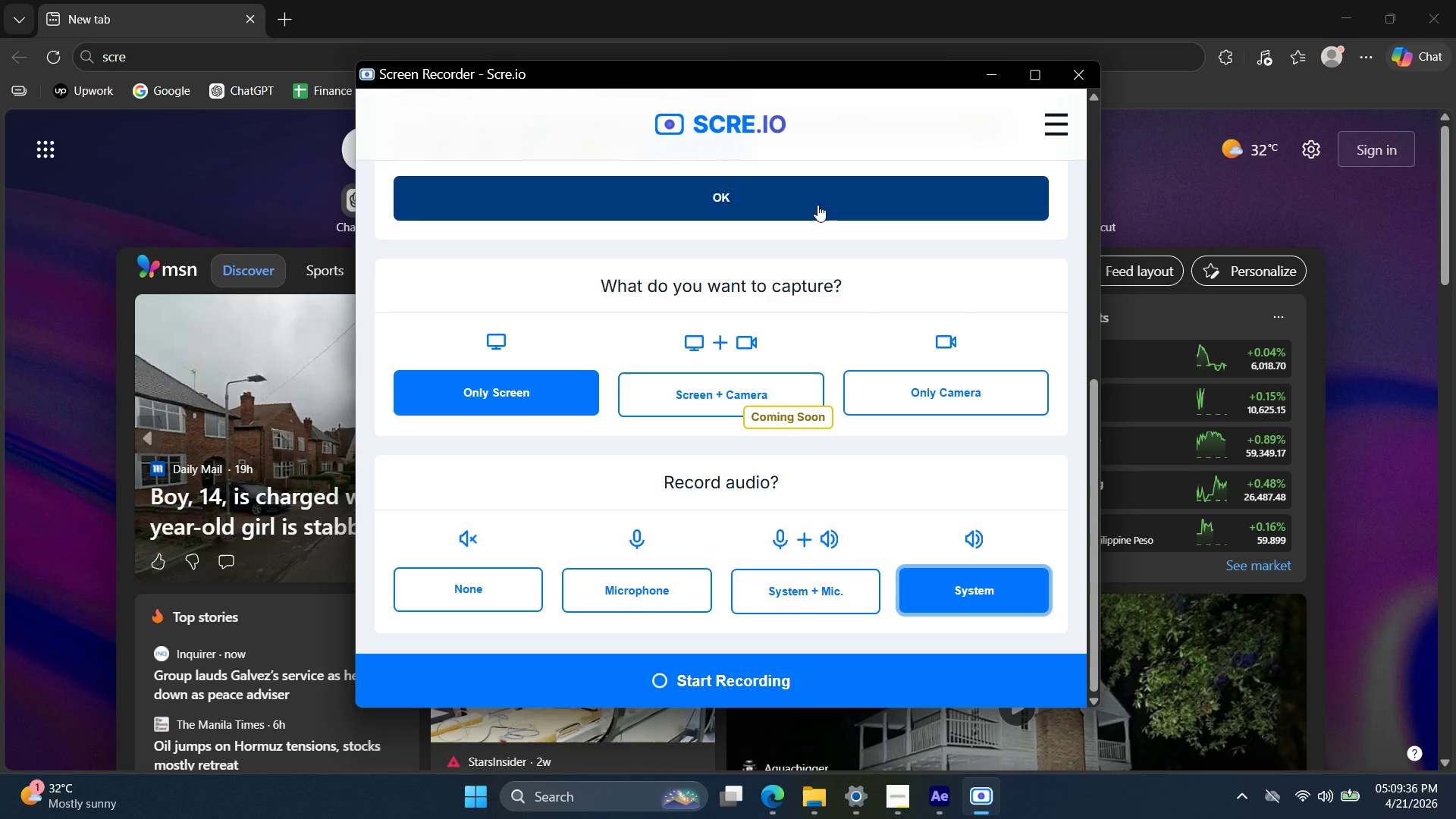 
left_click([818, 202])
 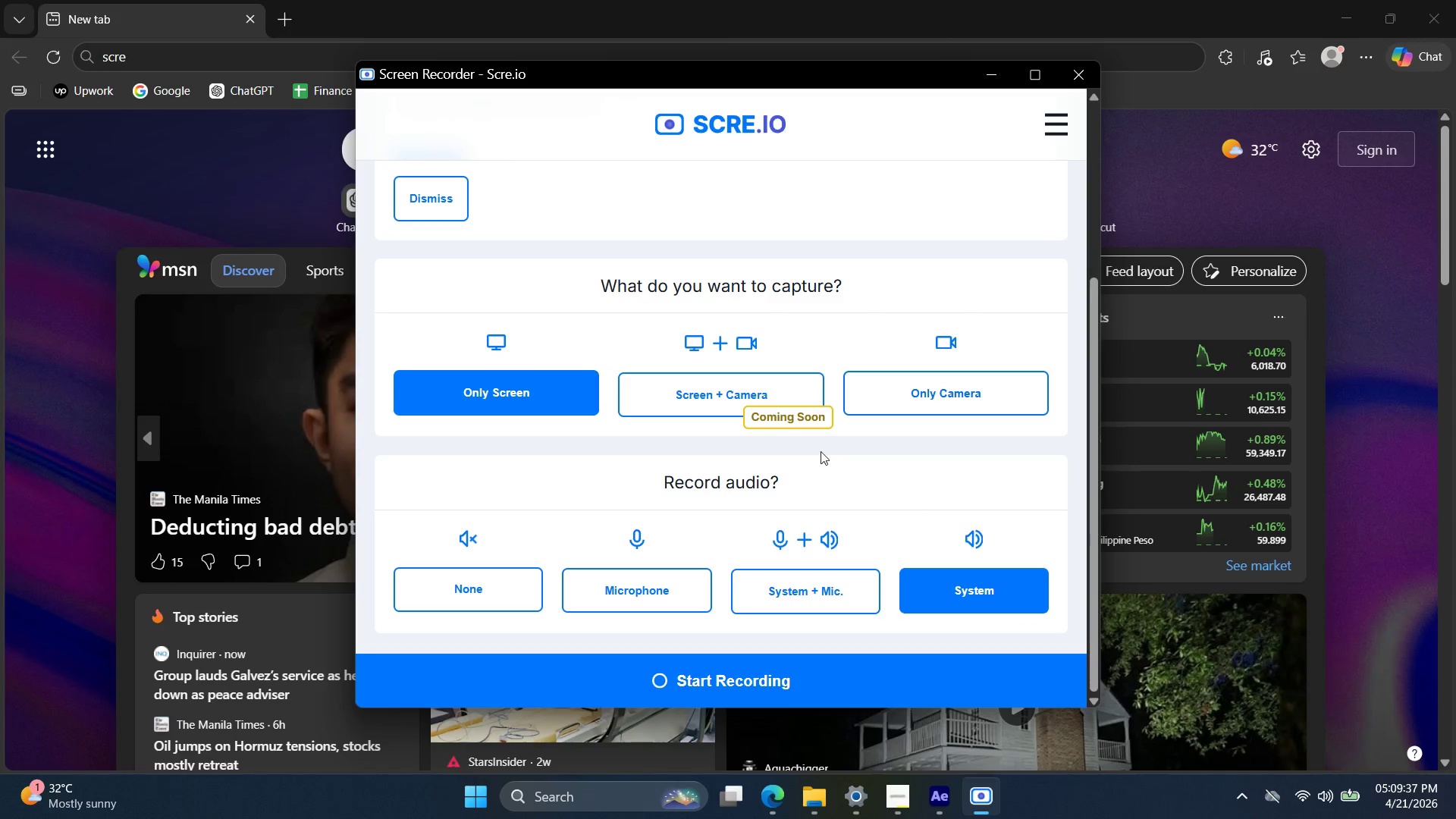 
scroll: coordinate [817, 453], scroll_direction: up, amount: 3.0
 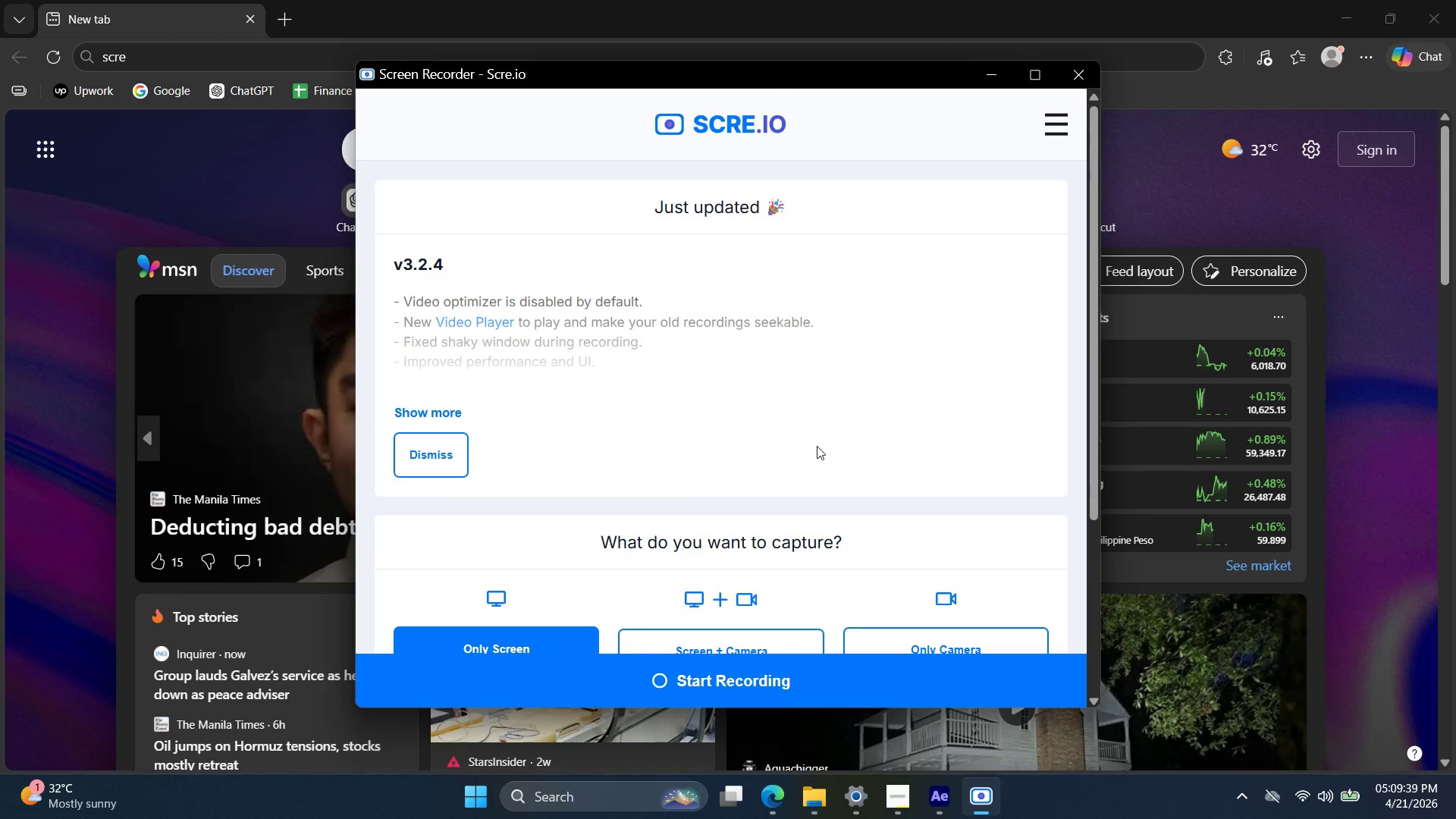 
scroll: coordinate [818, 447], scroll_direction: down, amount: 6.0
 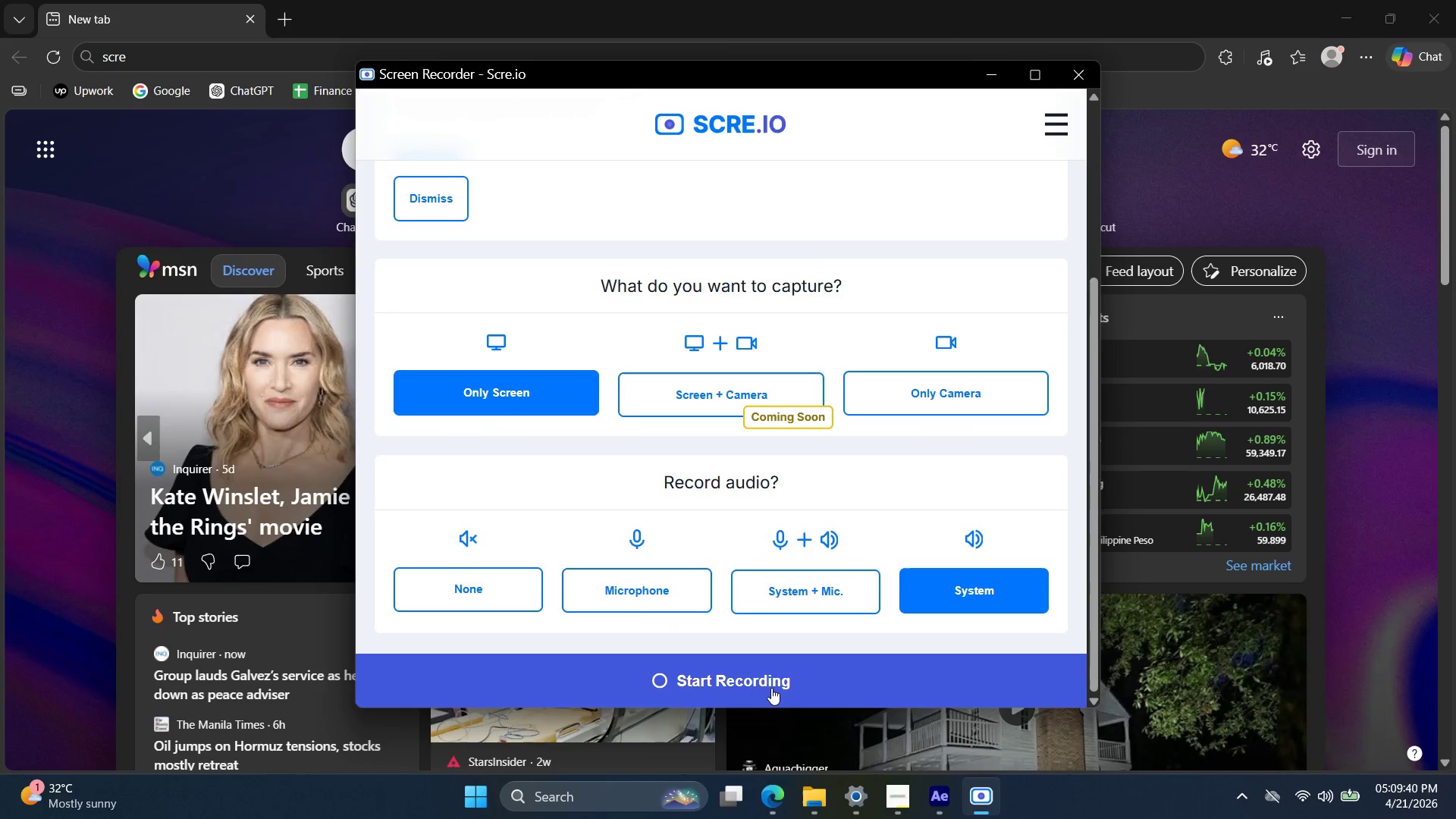 
left_click([771, 688])
 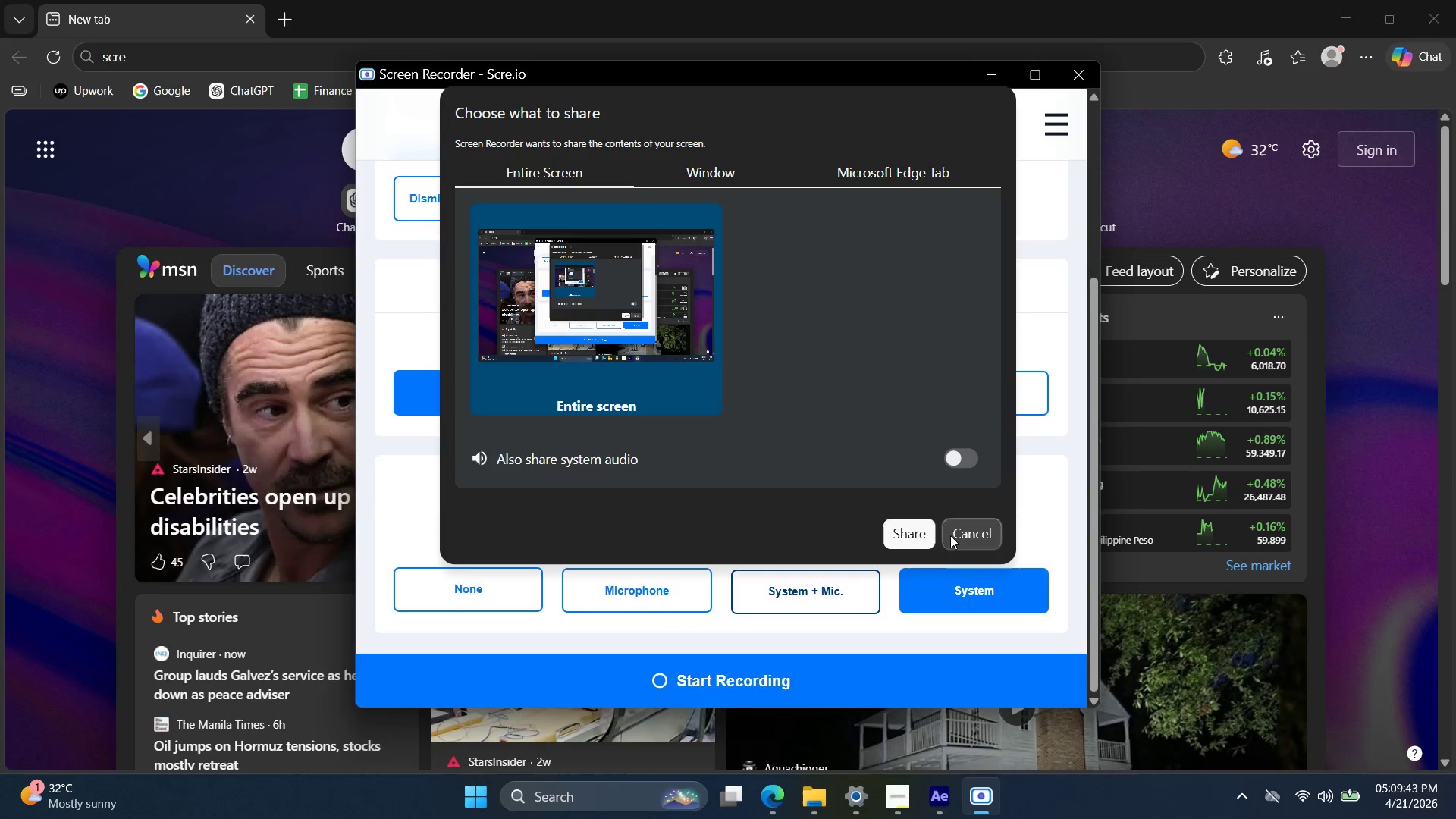 
left_click([958, 469])
 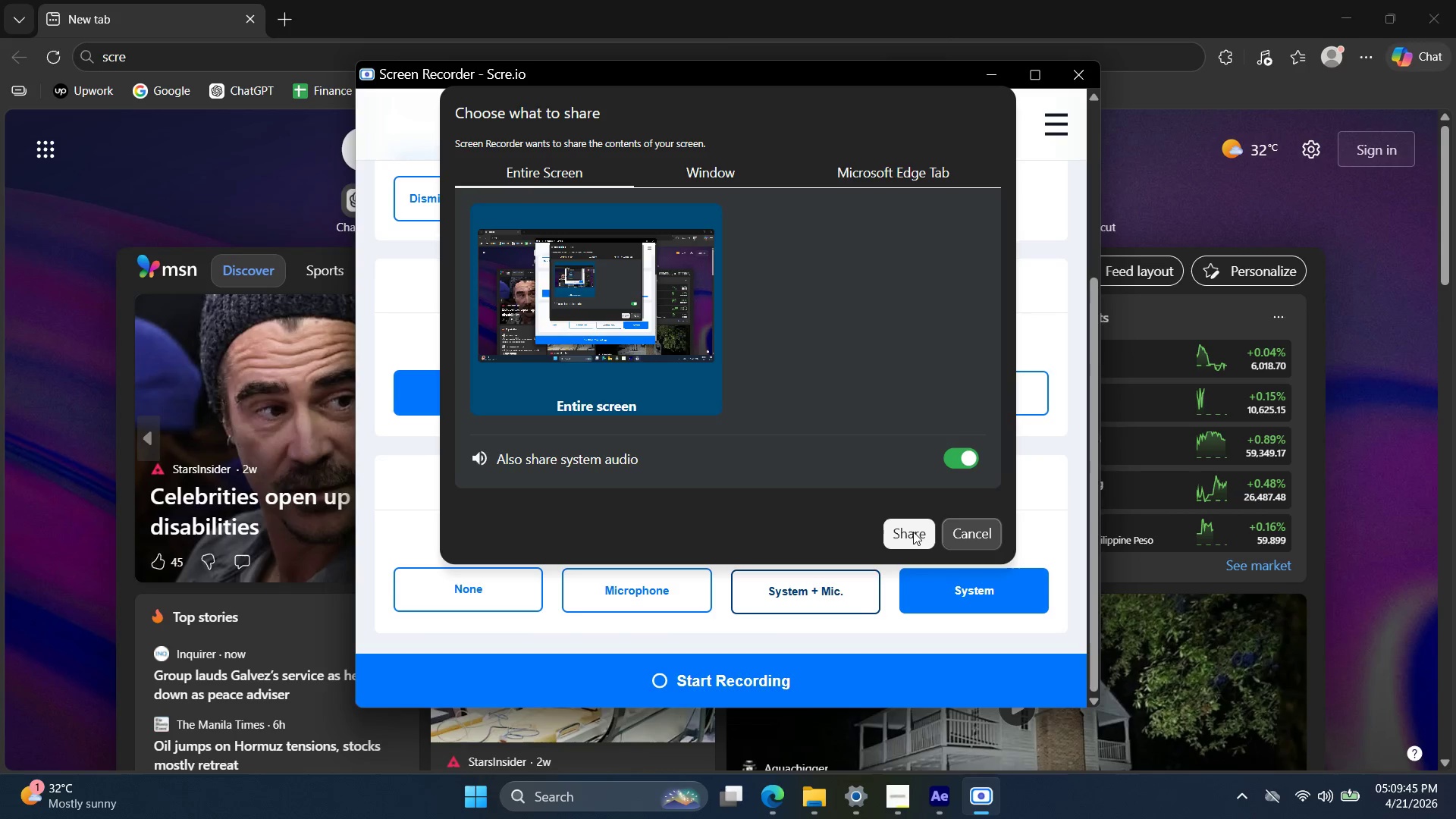 
left_click([913, 532])
 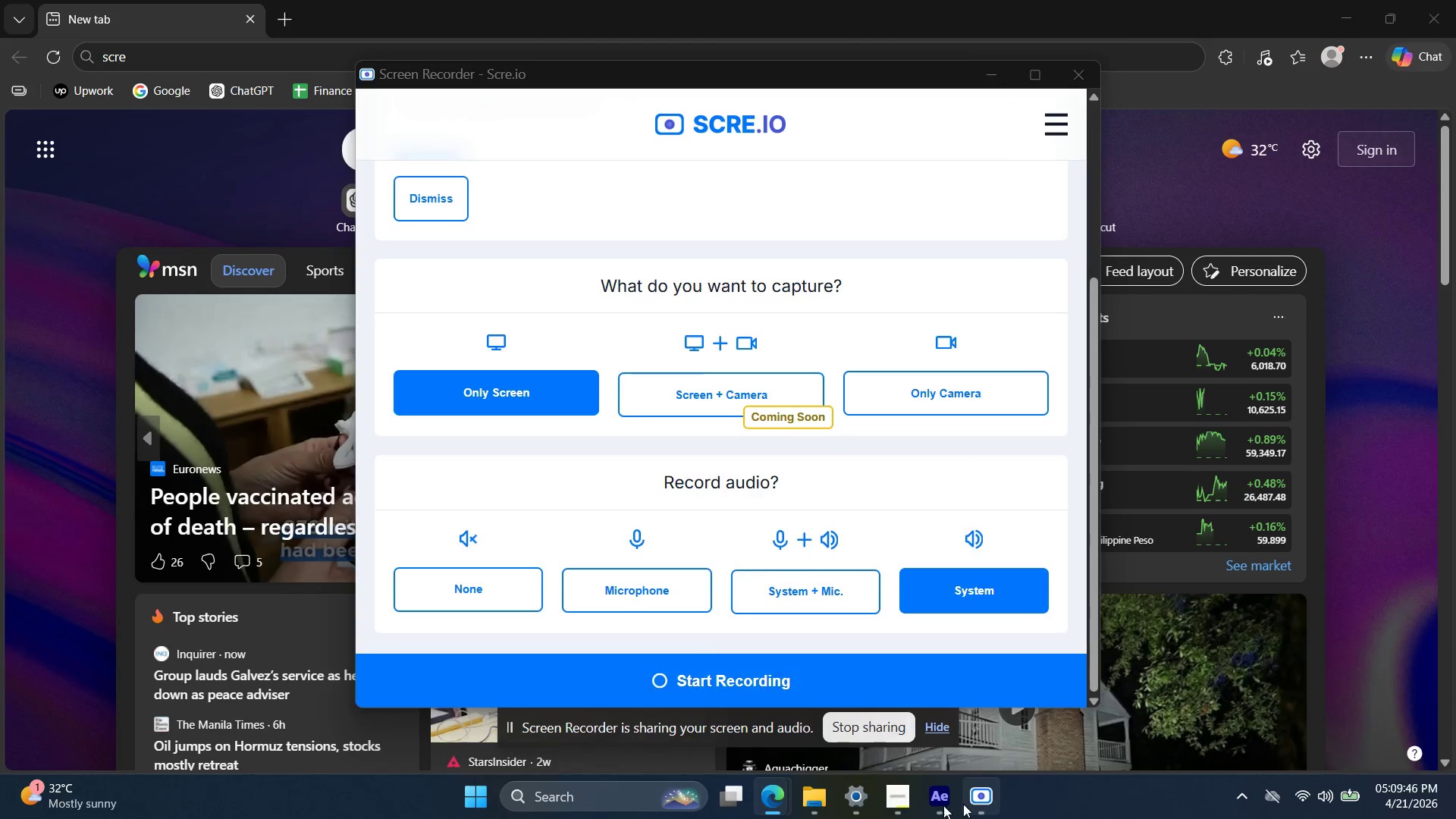 
left_click([939, 804])
 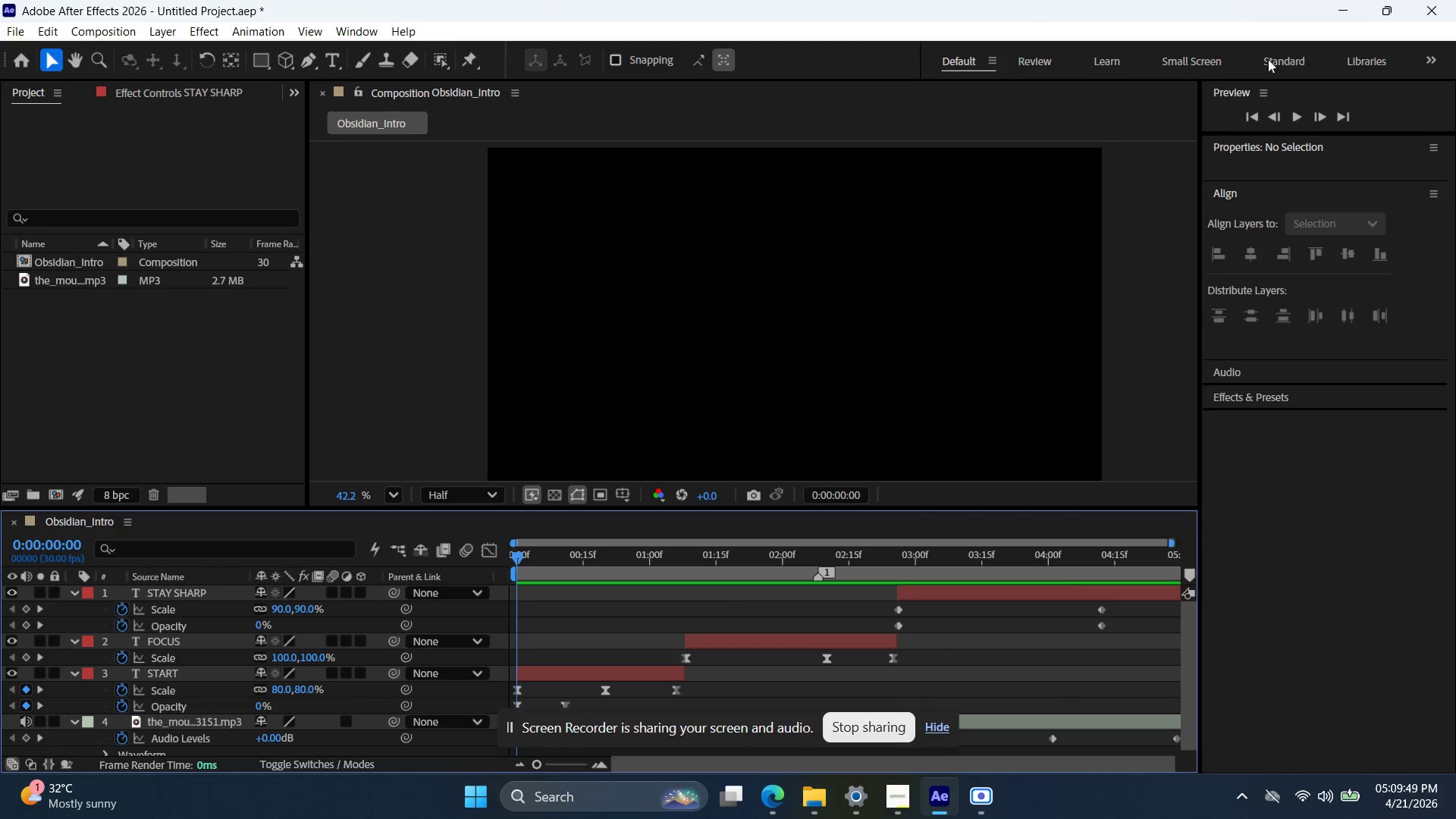 
left_click([1294, 115])
 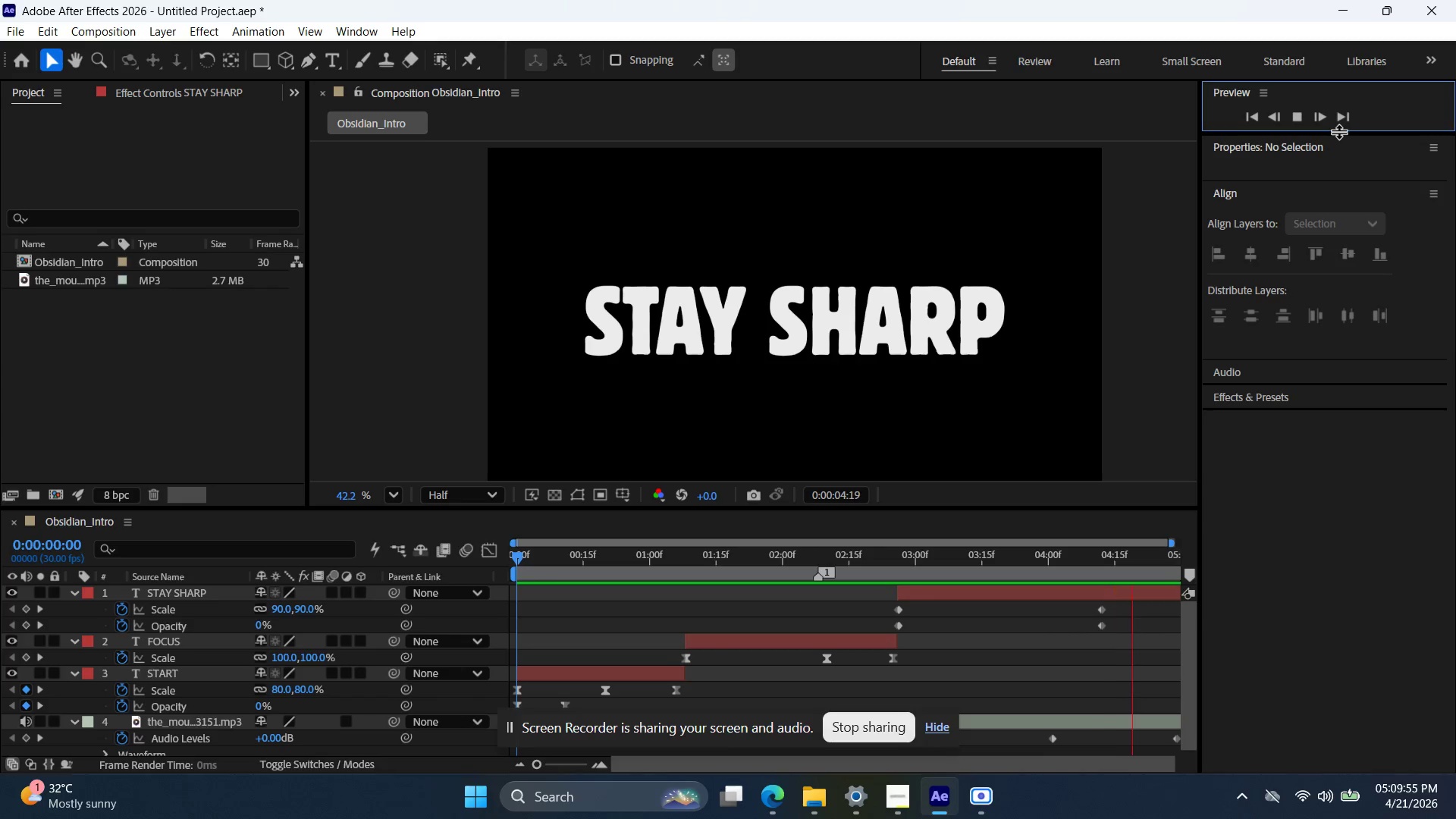 
wait(9.81)
 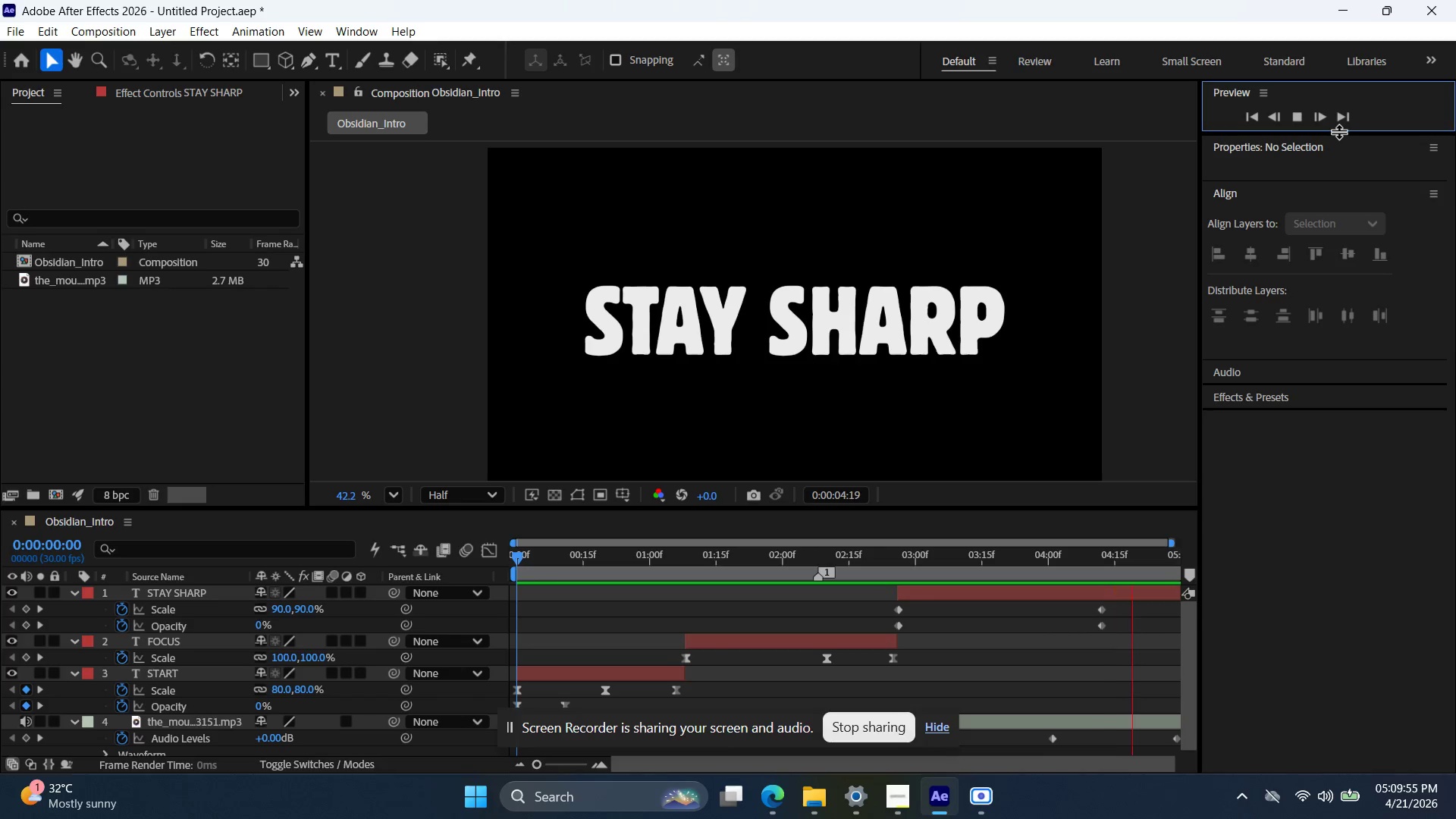 
left_click([1294, 111])
 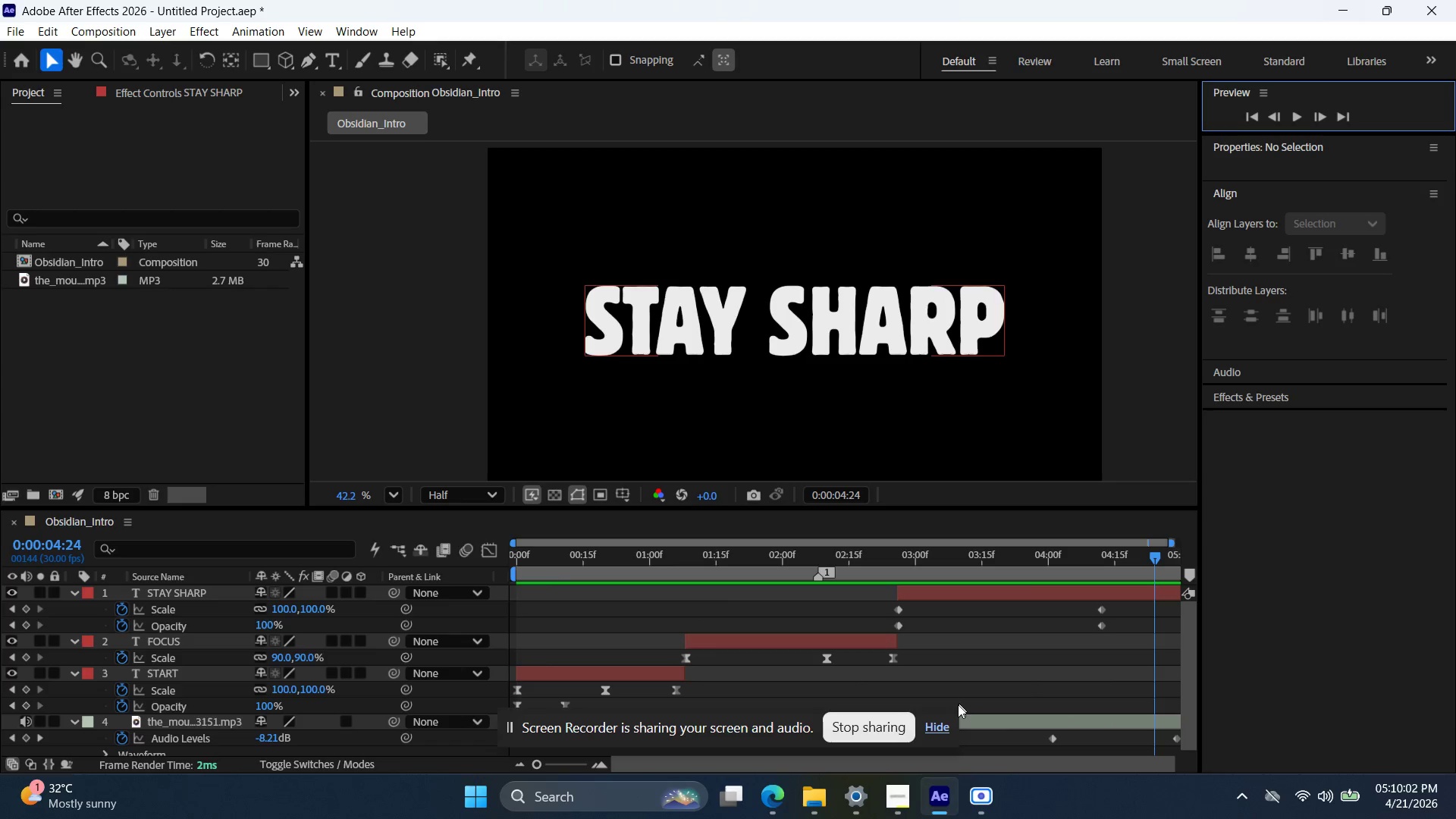 
left_click([1007, 801])
 